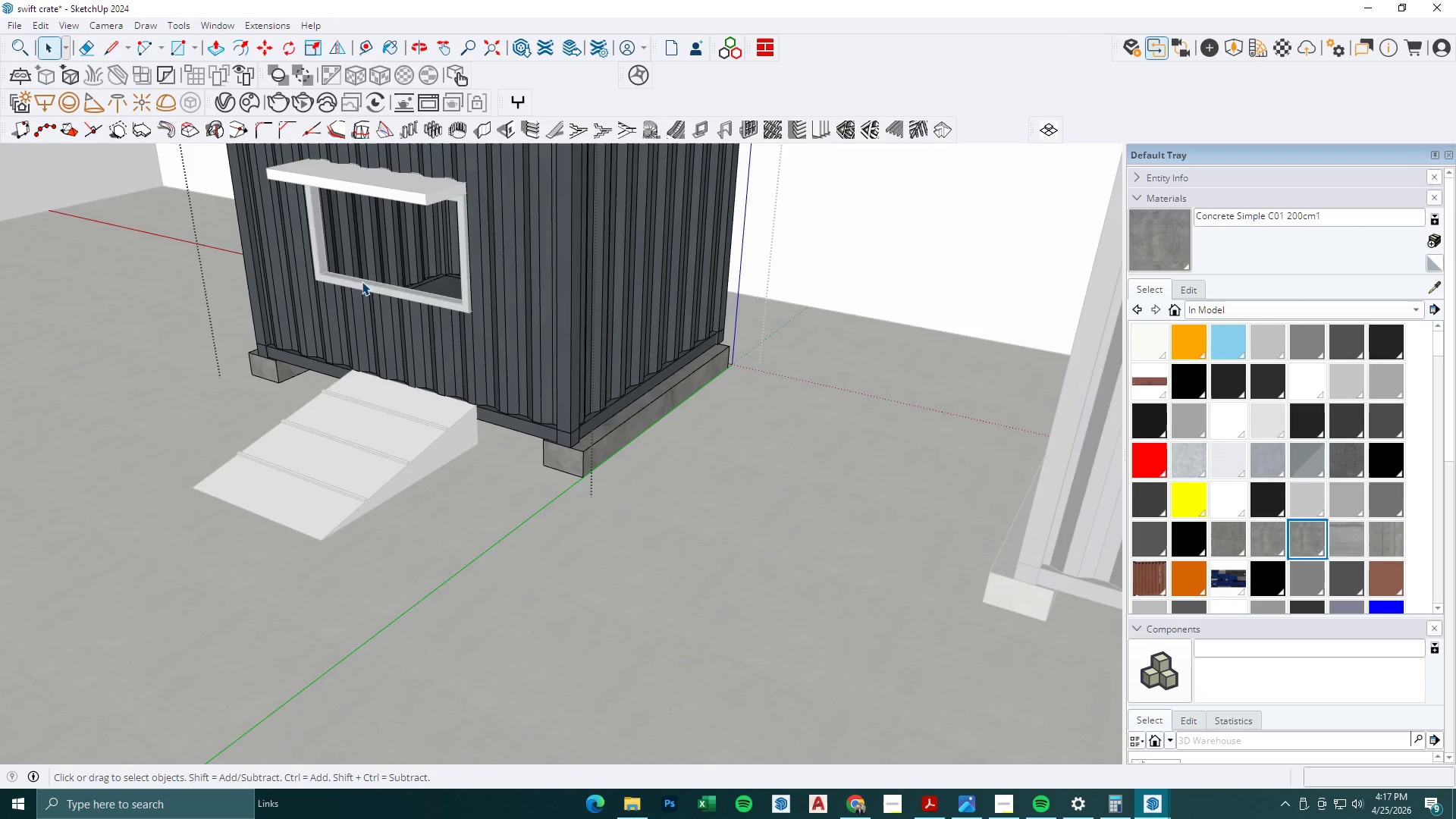 
key(Escape)
 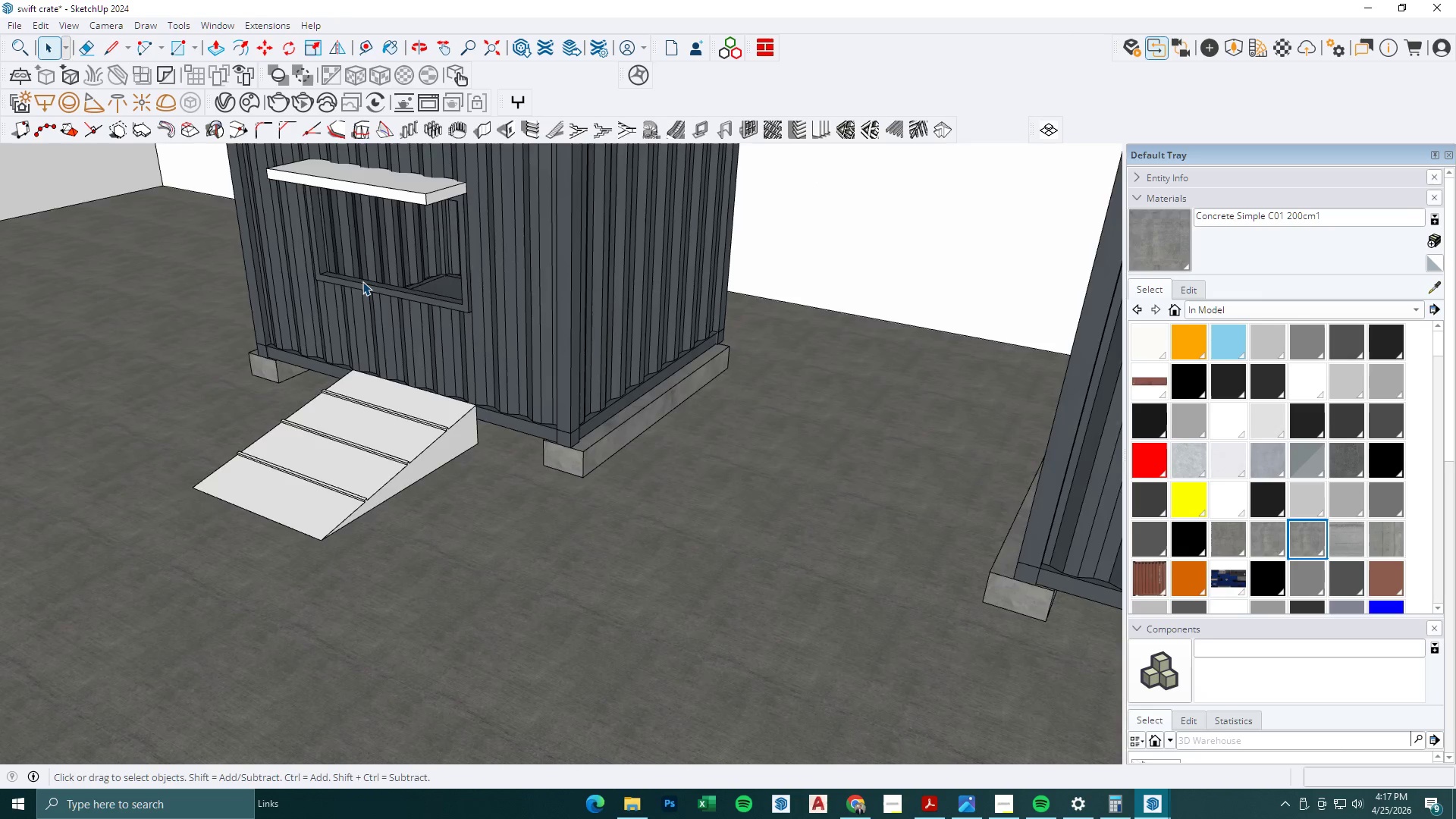 
double_click([362, 281])
 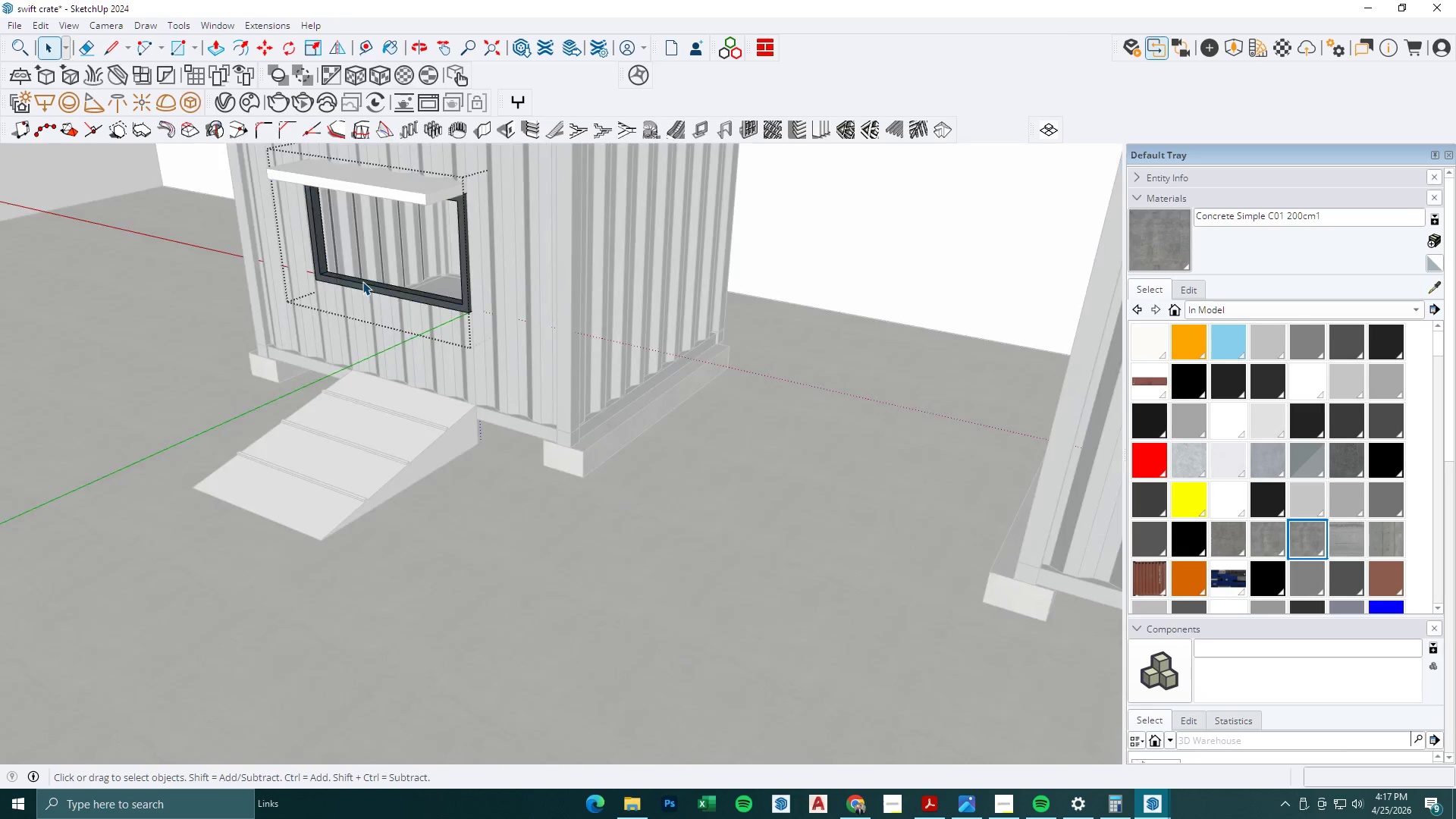 
triple_click([362, 281])
 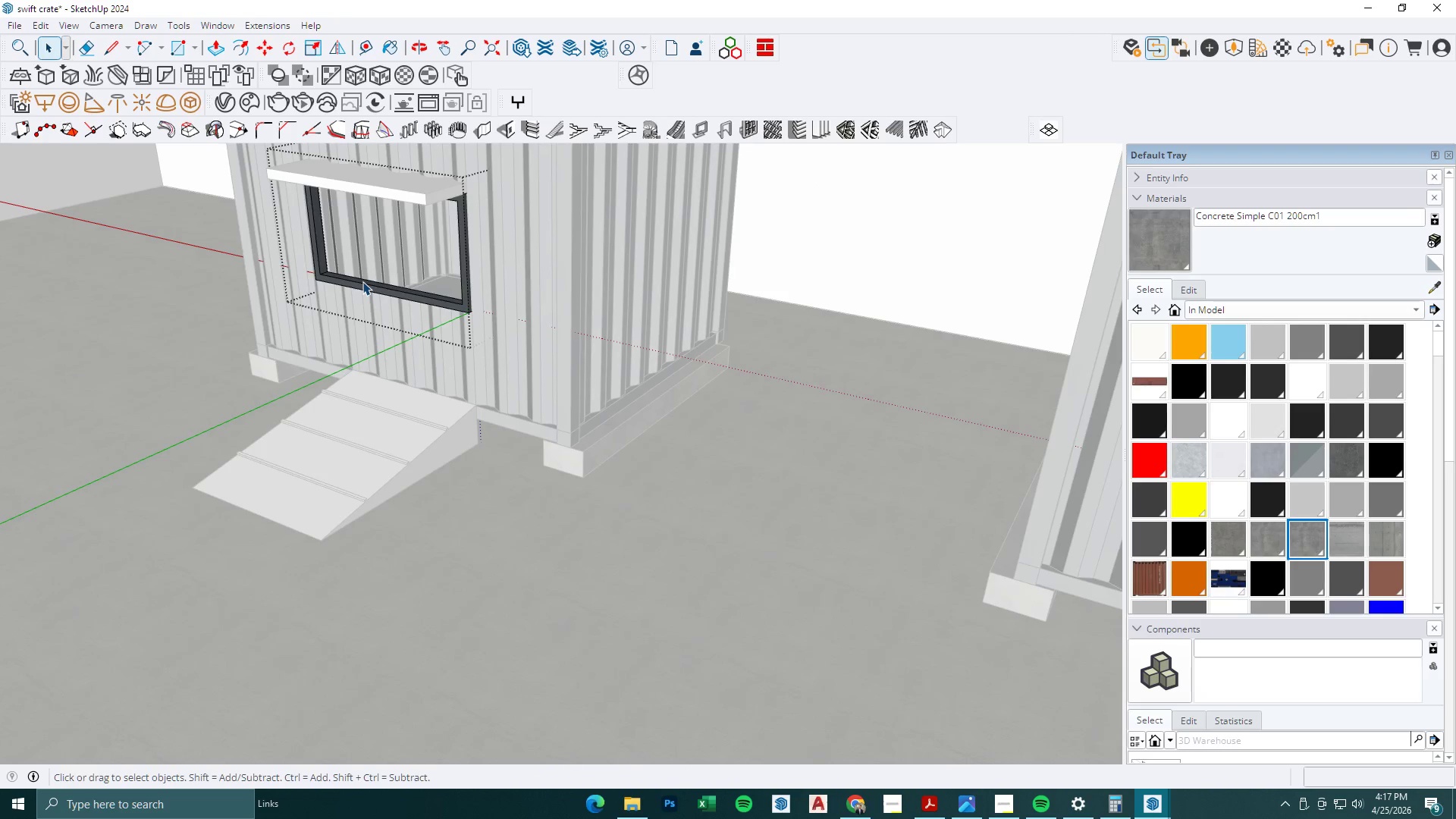 
triple_click([362, 281])
 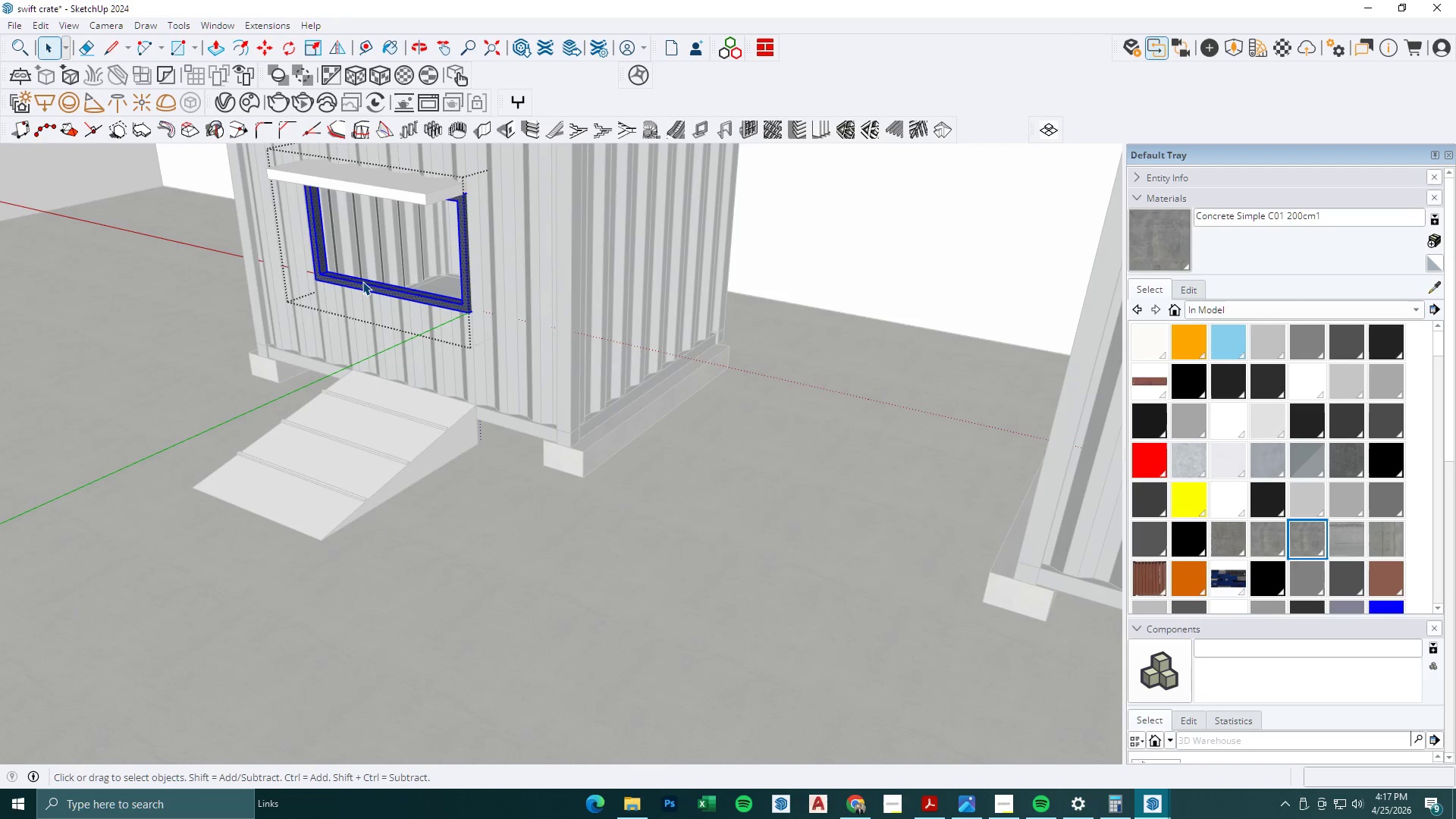 
triple_click([362, 281])
 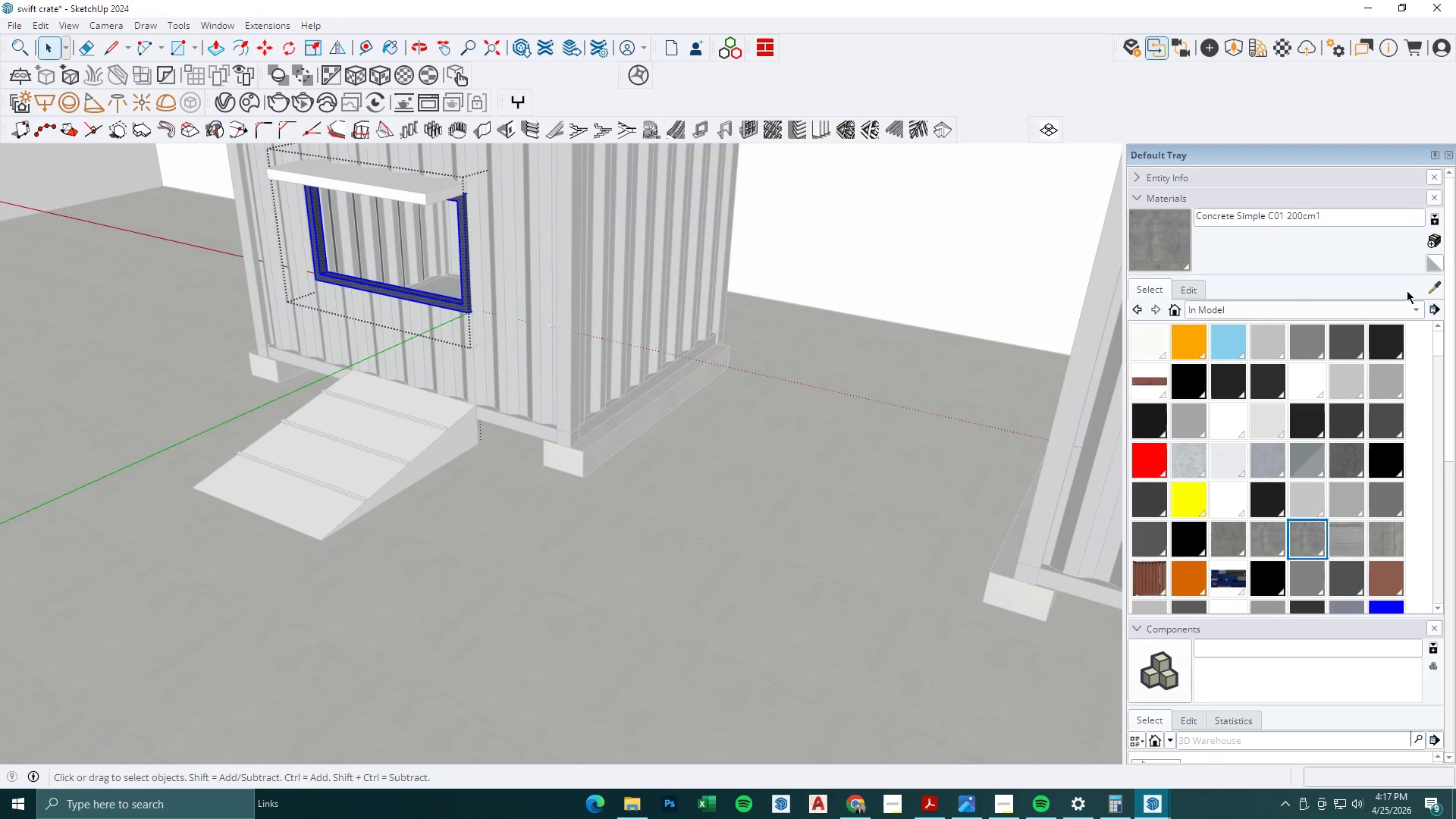 
left_click_drag(start_coordinate=[1430, 288], to_coordinate=[1411, 288])
 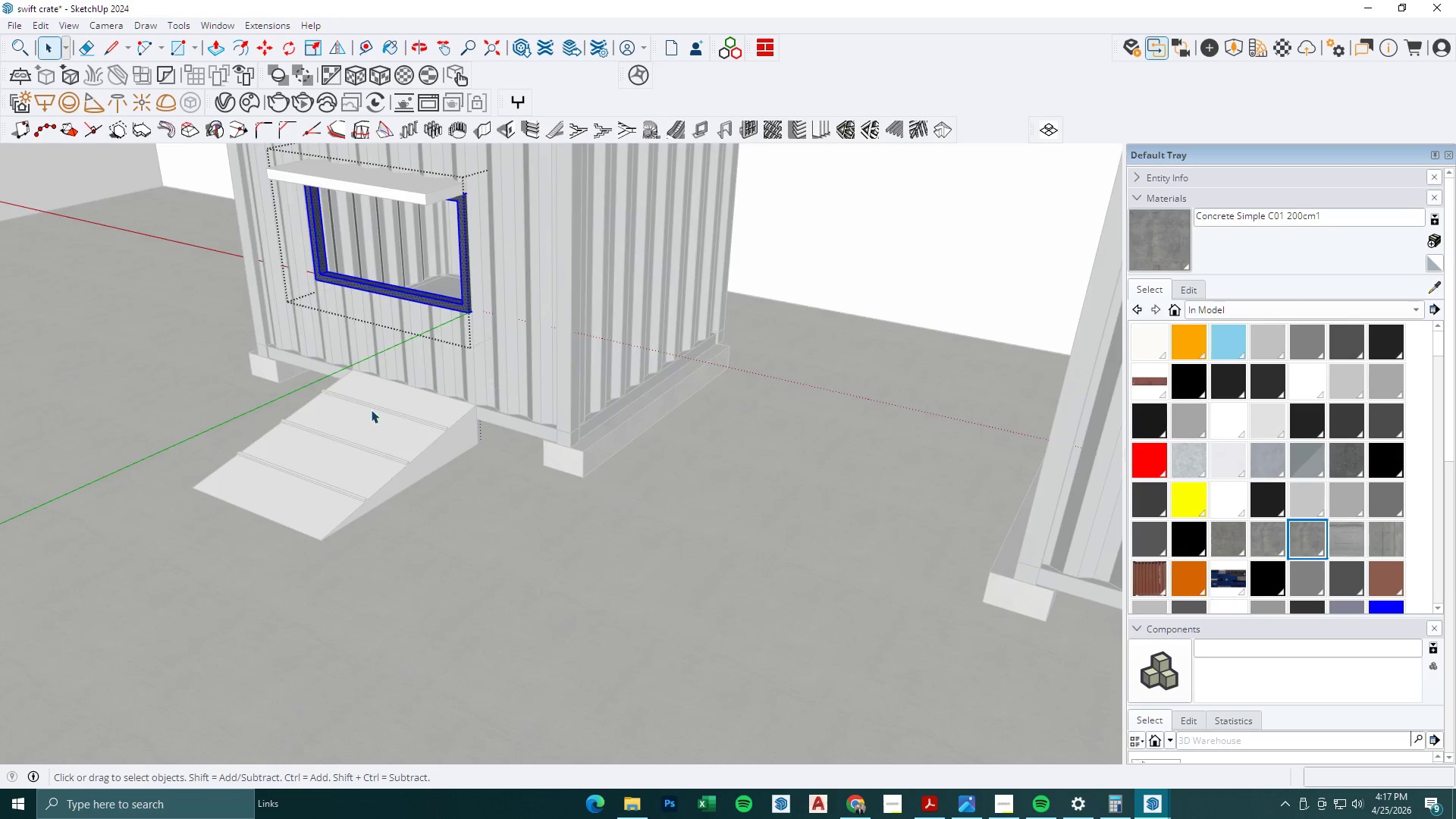 
scroll: coordinate [895, 449], scroll_direction: down, amount: 2.0
 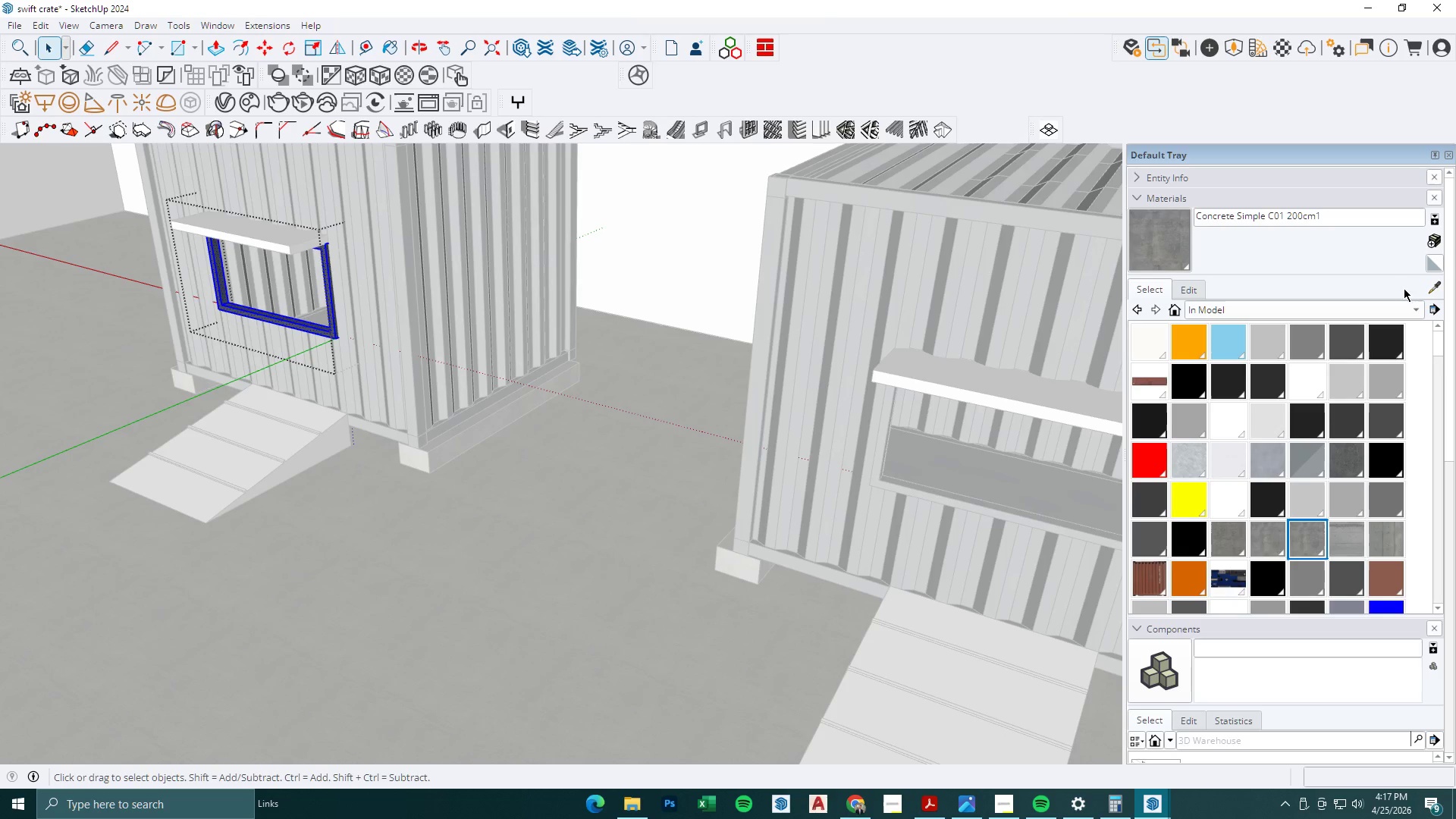 
left_click([1429, 291])
 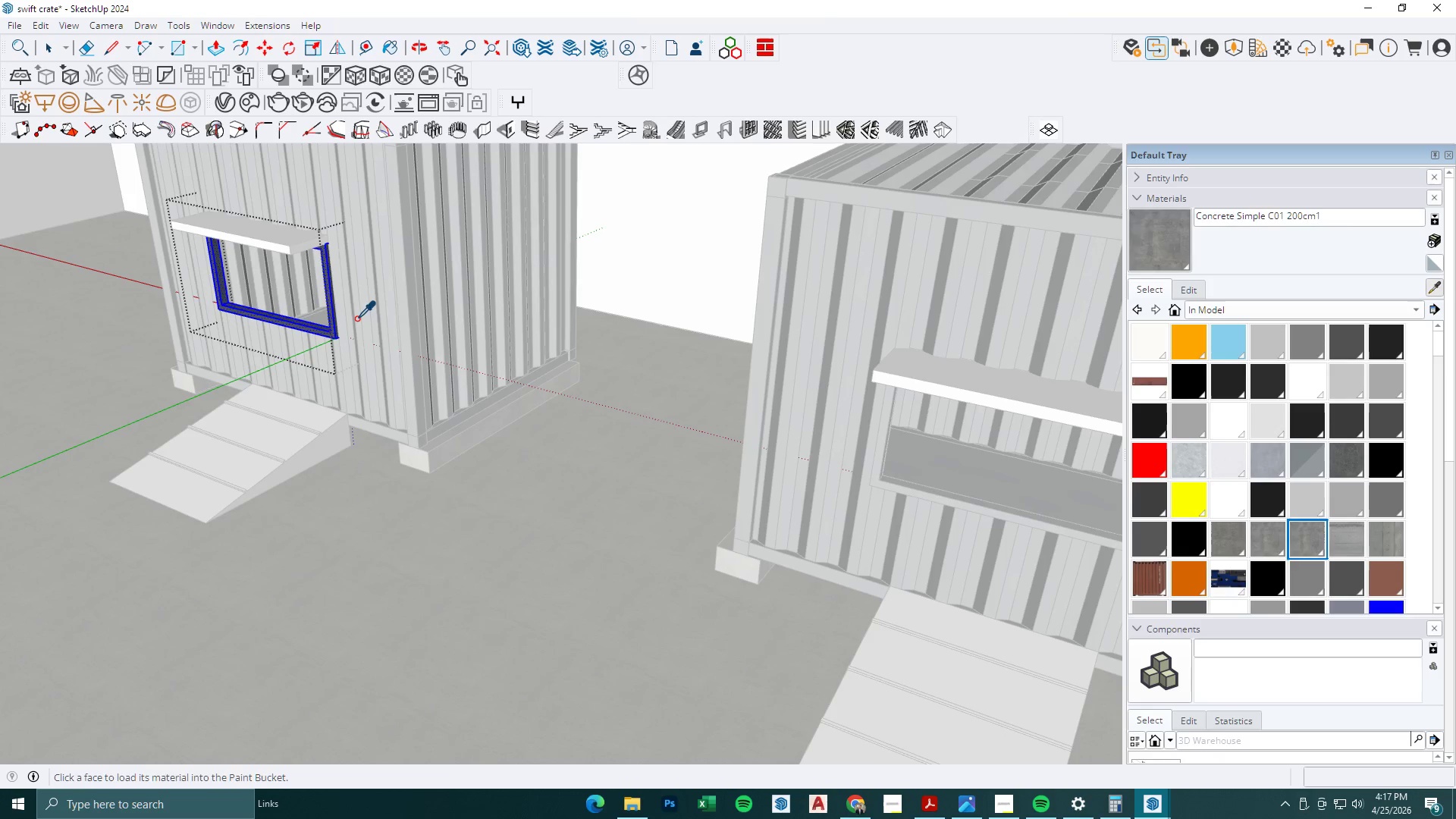 
double_click([324, 310])
 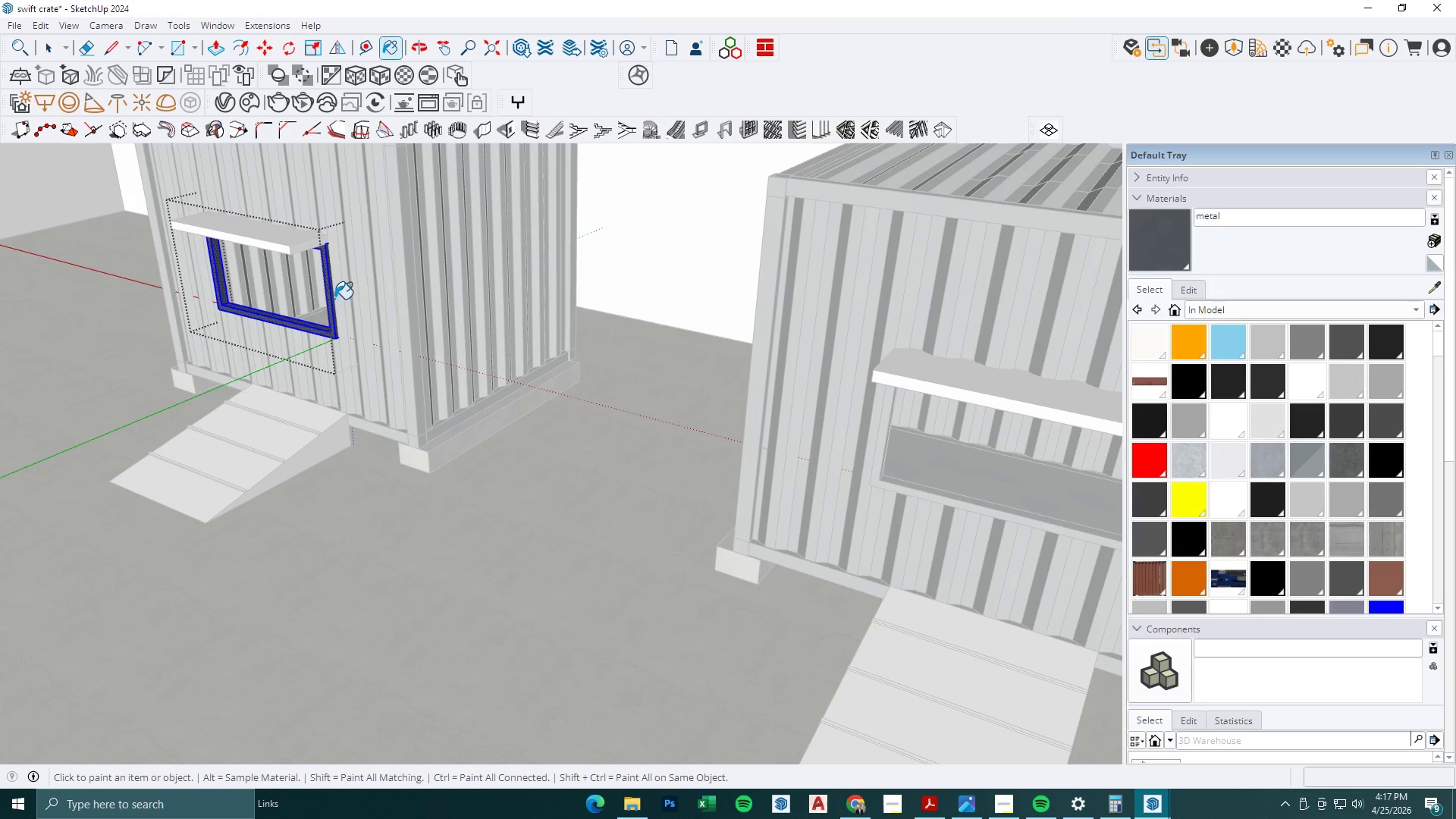 
triple_click([334, 299])
 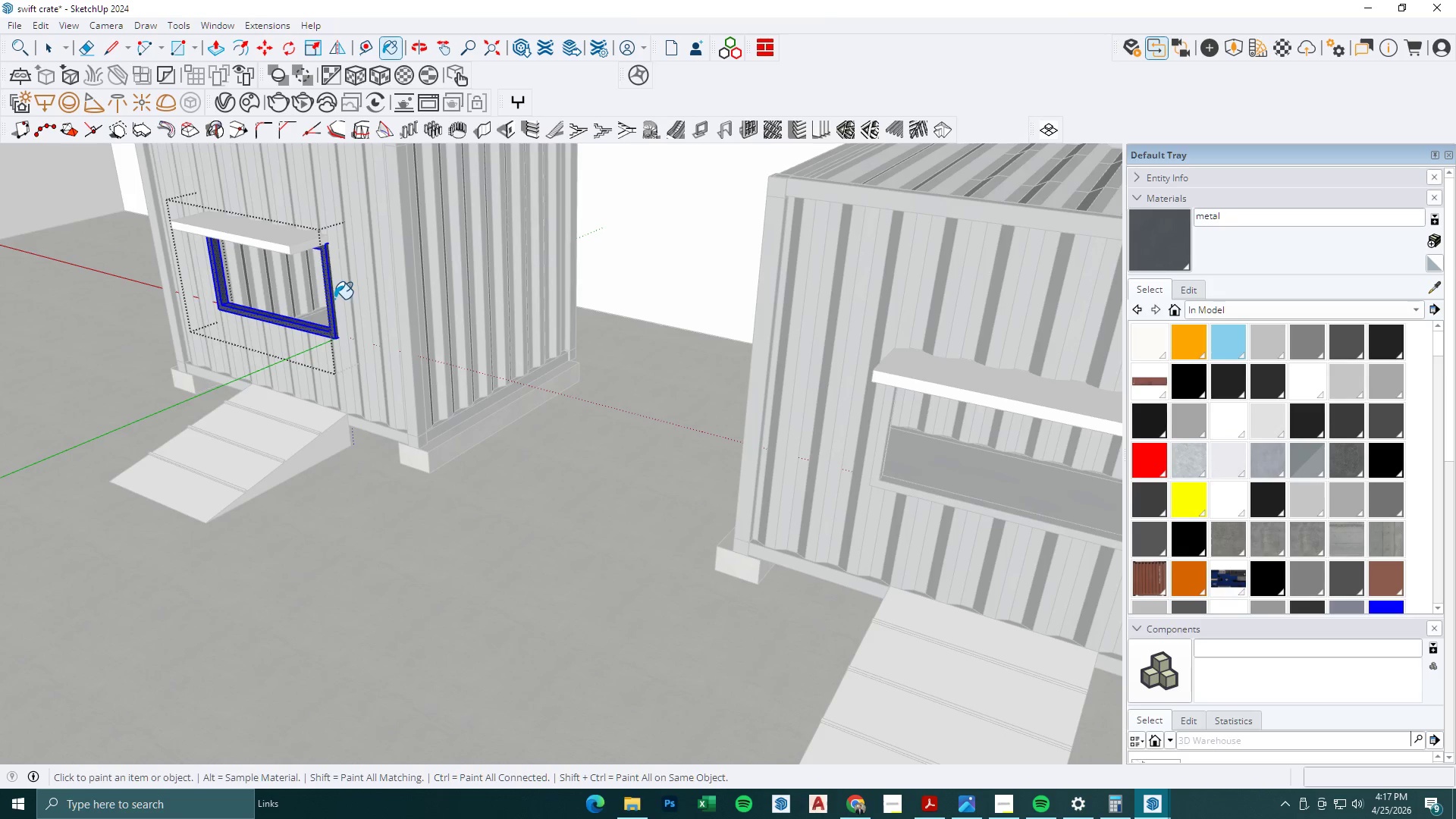 
triple_click([330, 297])
 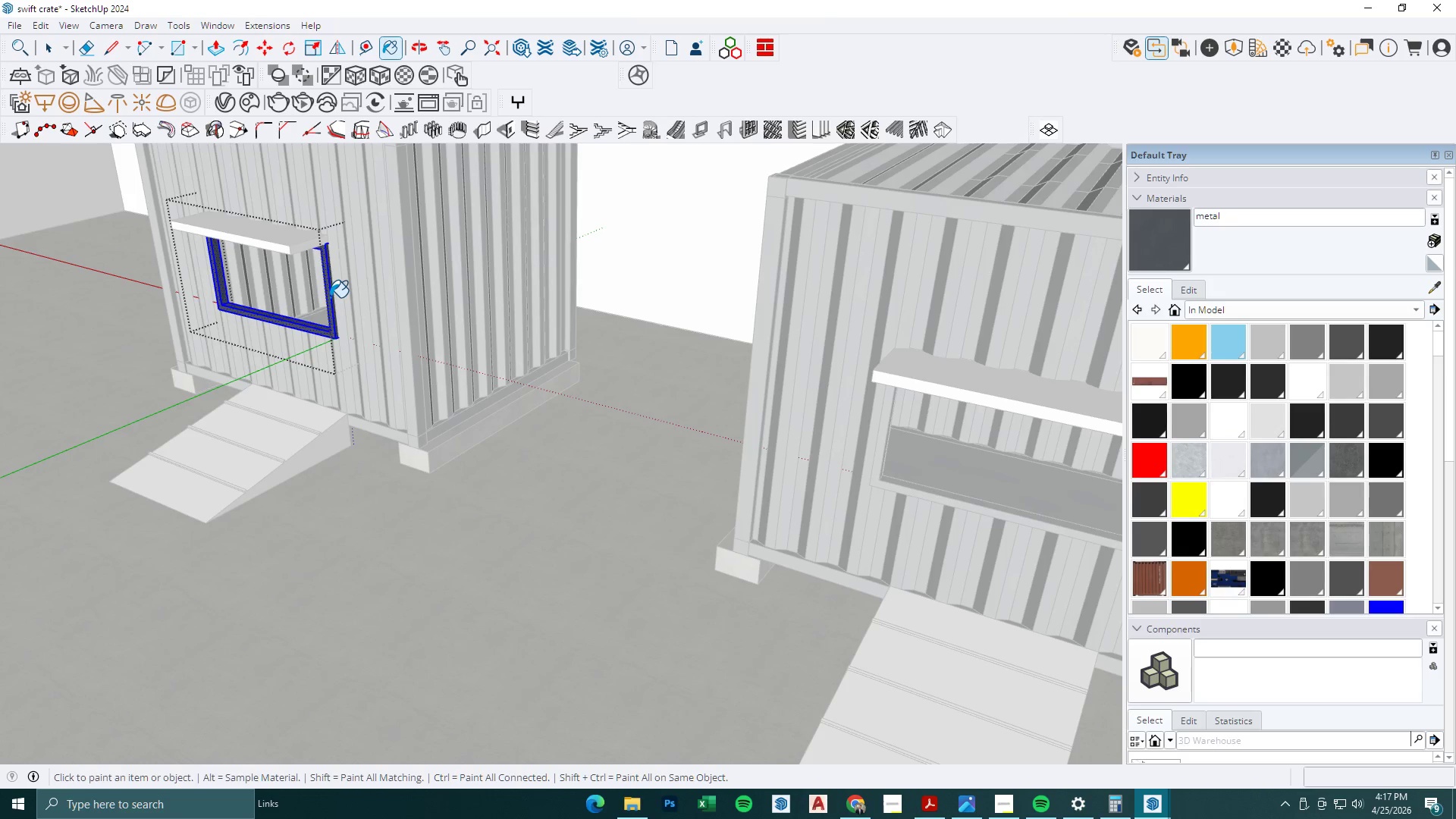 
key(Space)
 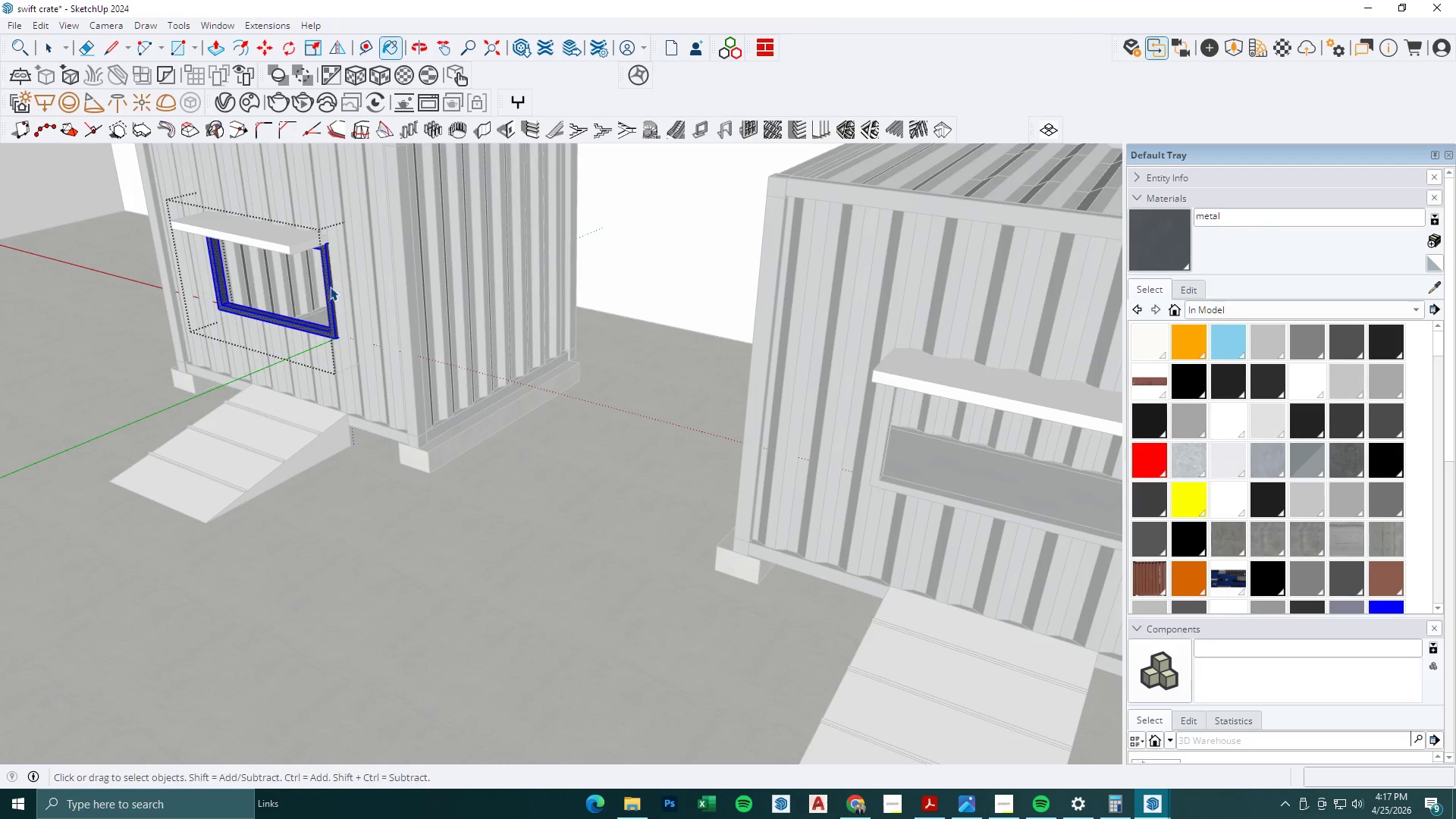 
key(Escape)
 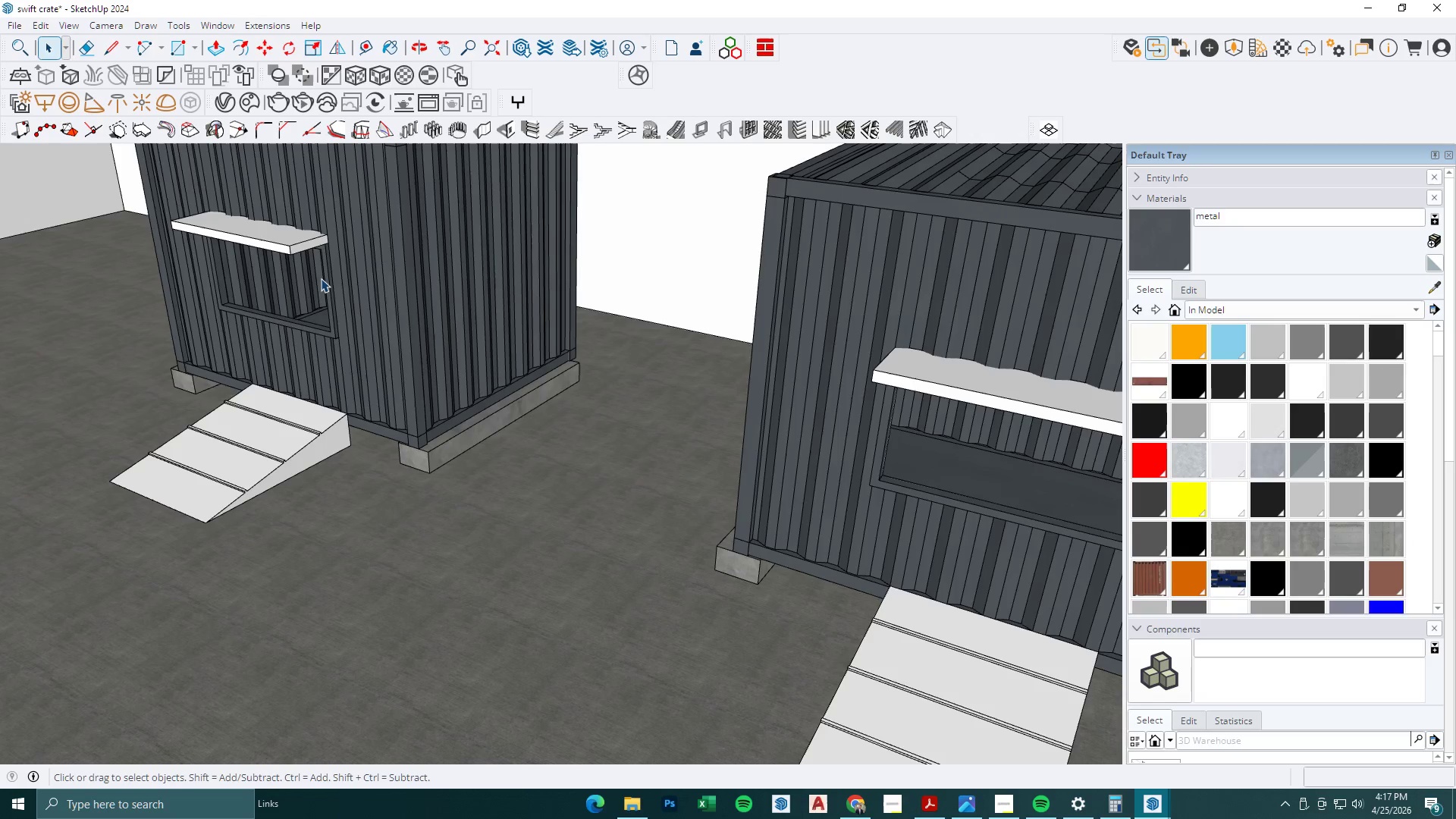 
key(Escape)
 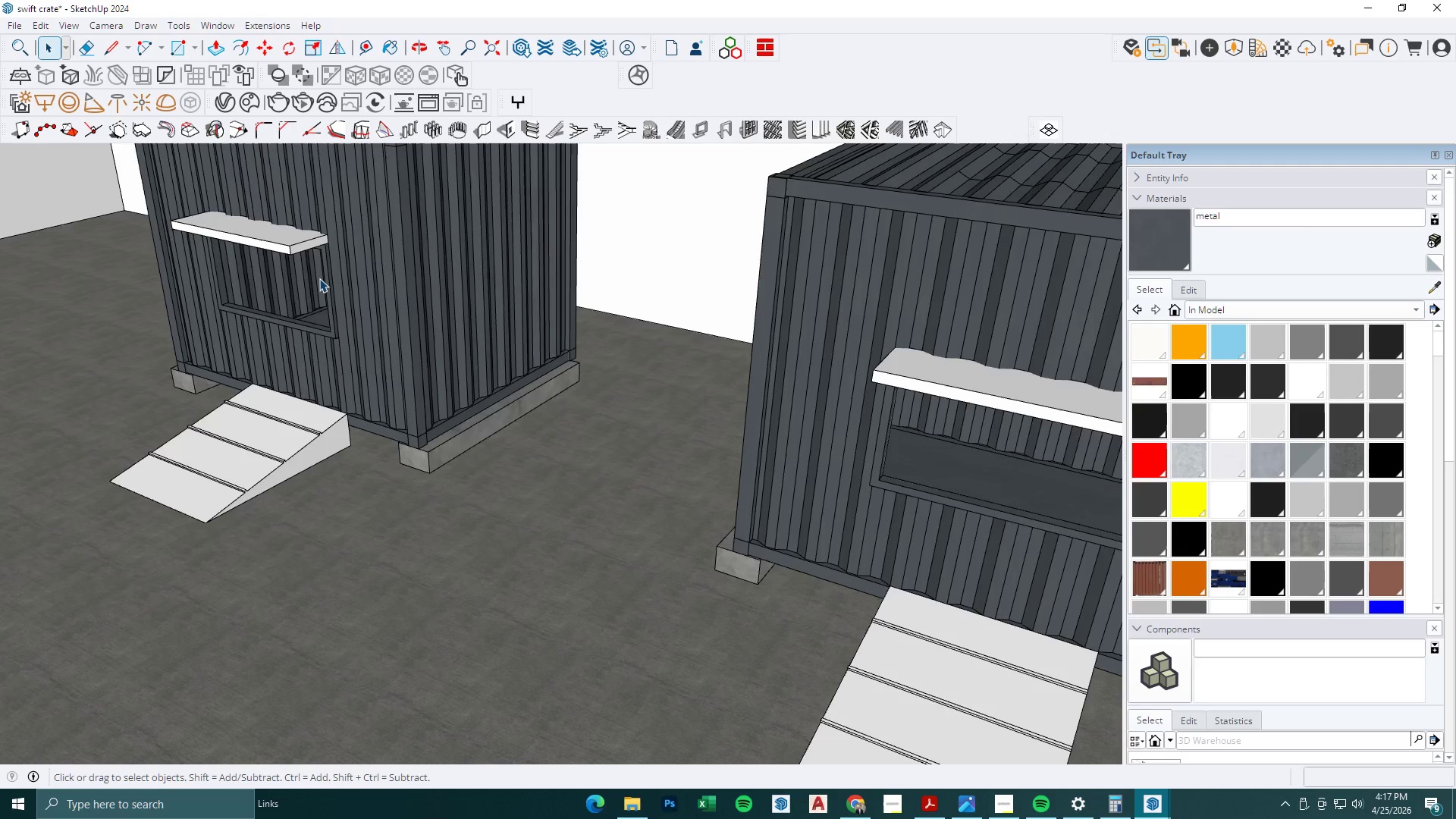 
key(Escape)
 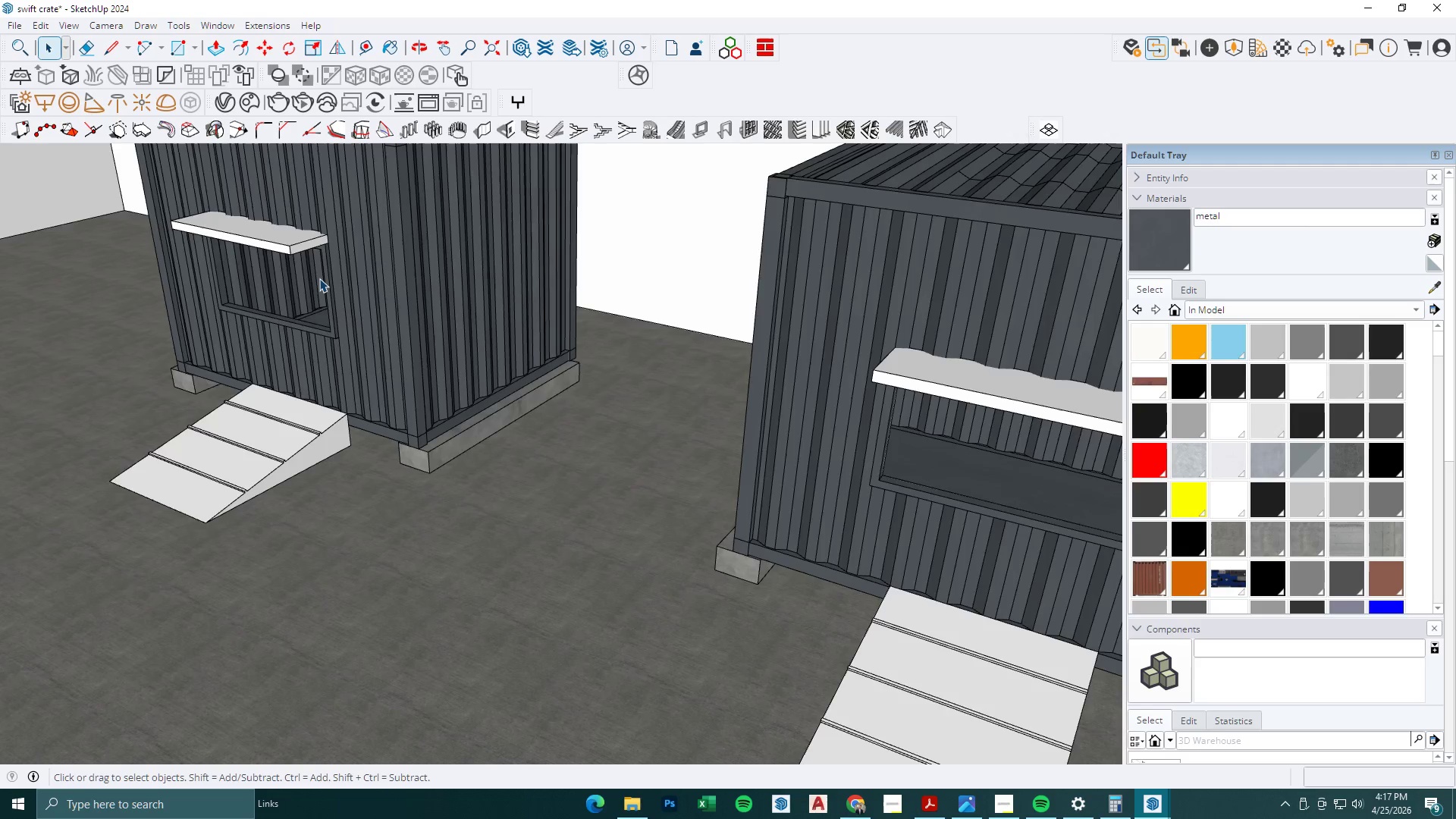 
key(Escape)
 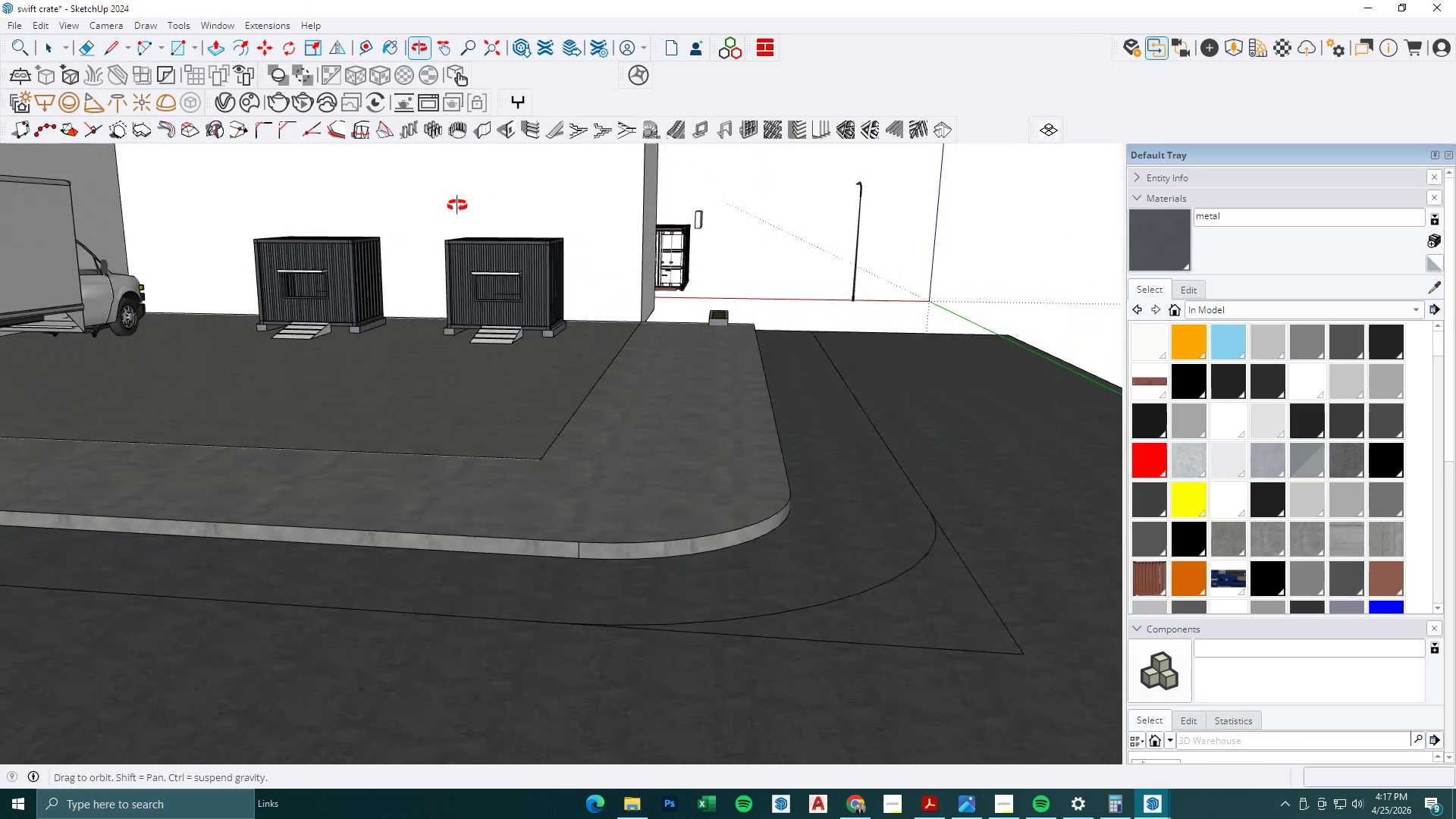 
scroll: coordinate [336, 285], scroll_direction: down, amount: 13.0
 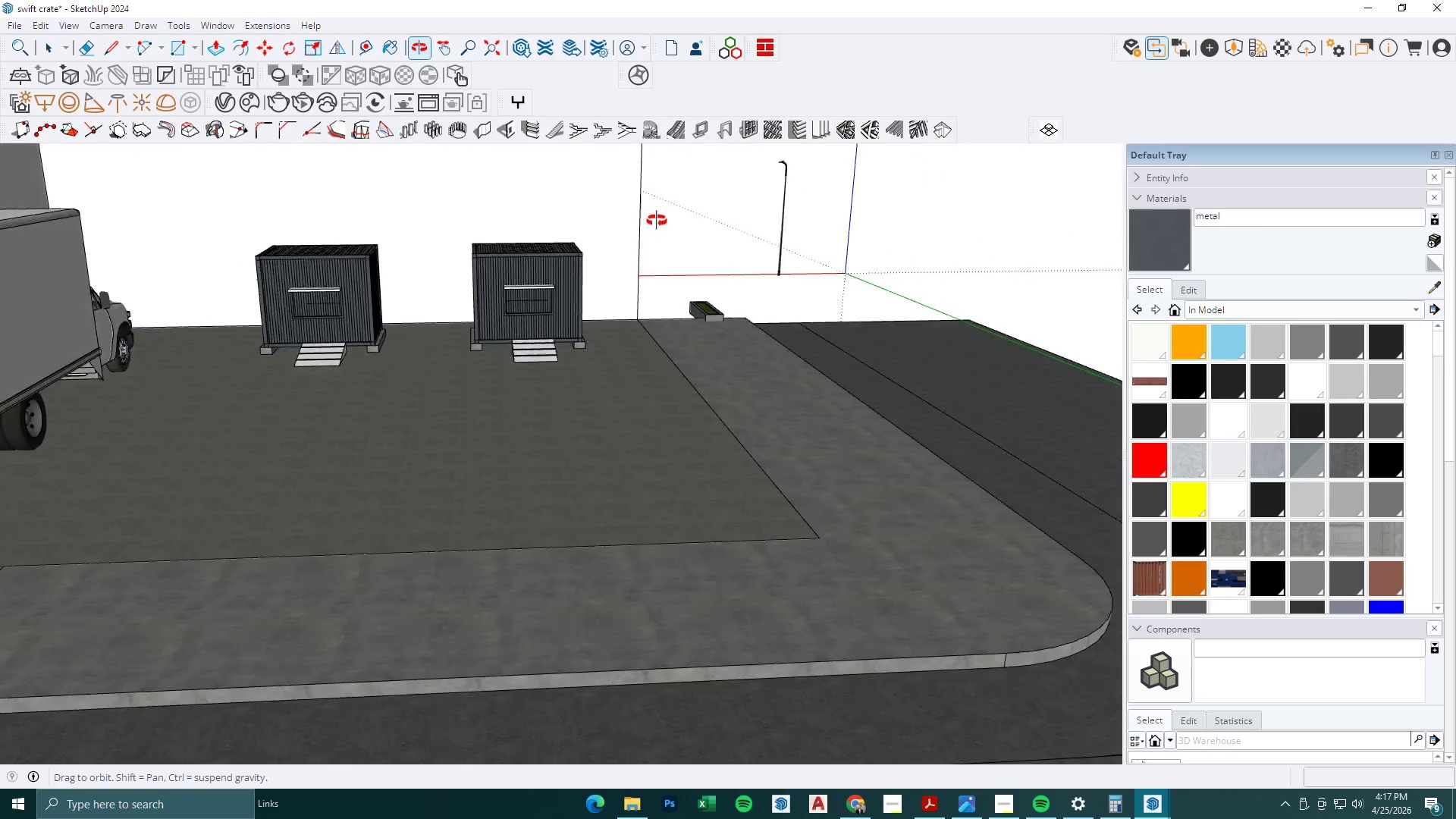 
key(R)
 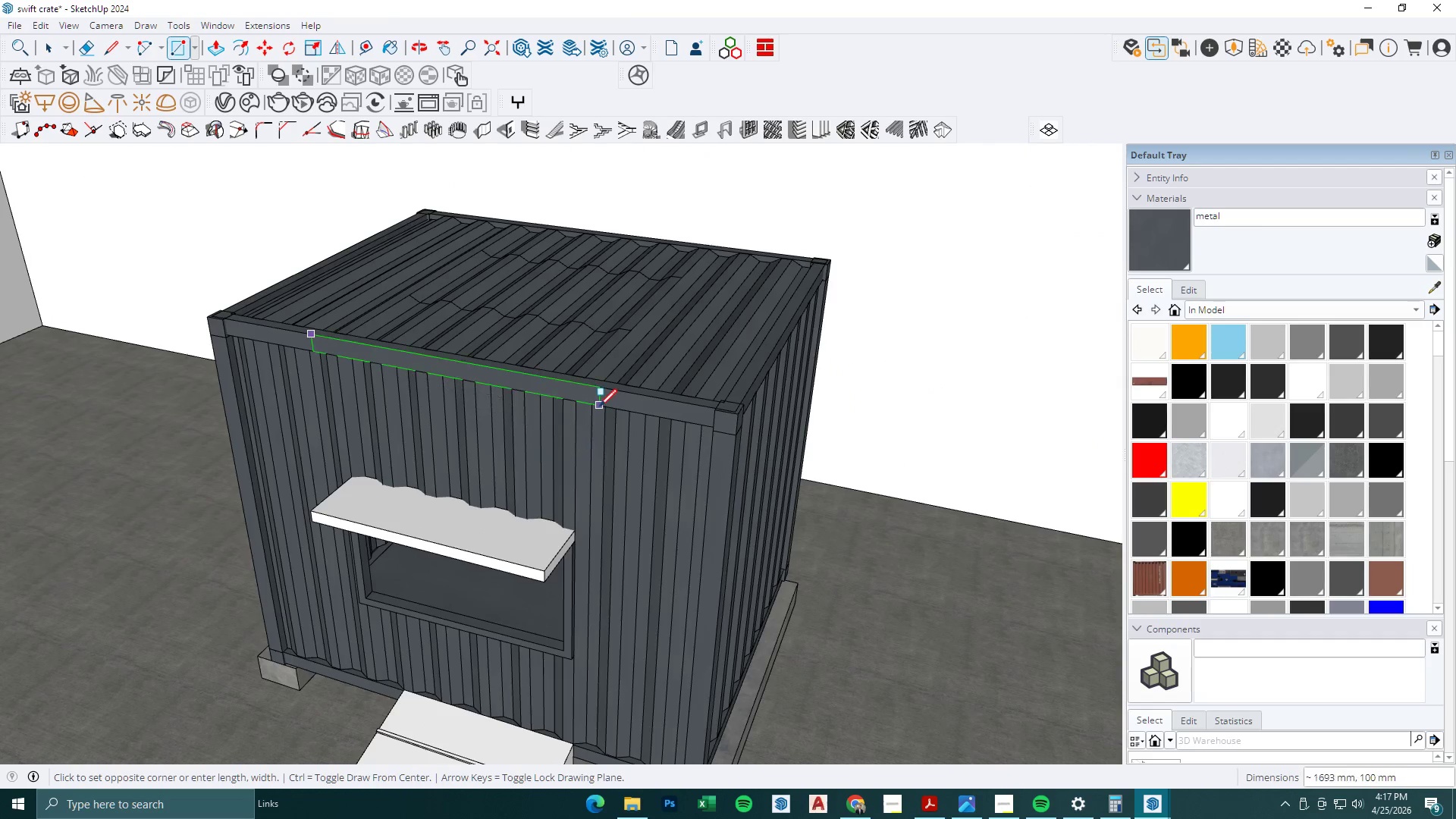 
scroll: coordinate [314, 334], scroll_direction: up, amount: 14.0
 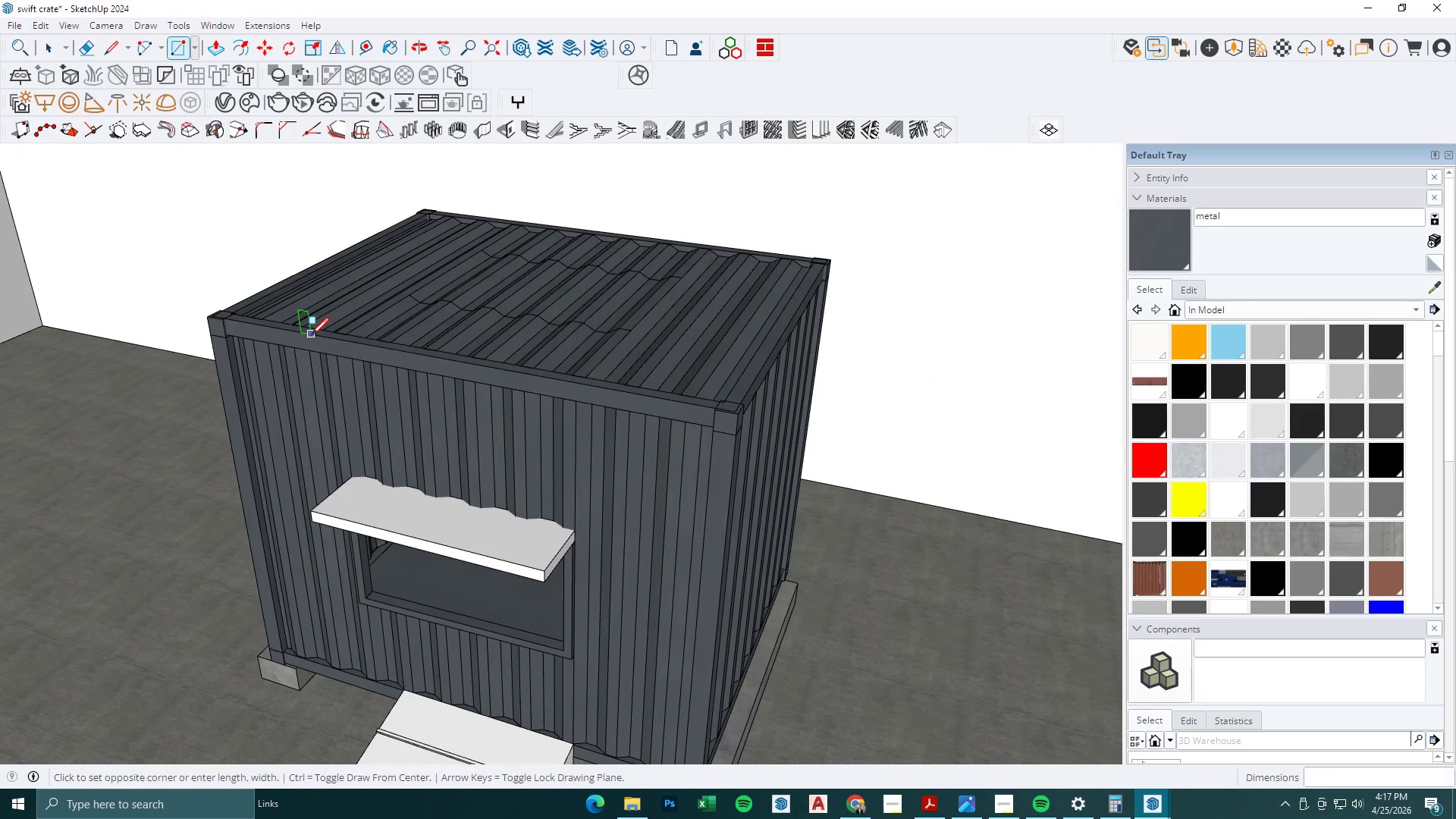 
left_click([599, 406])
 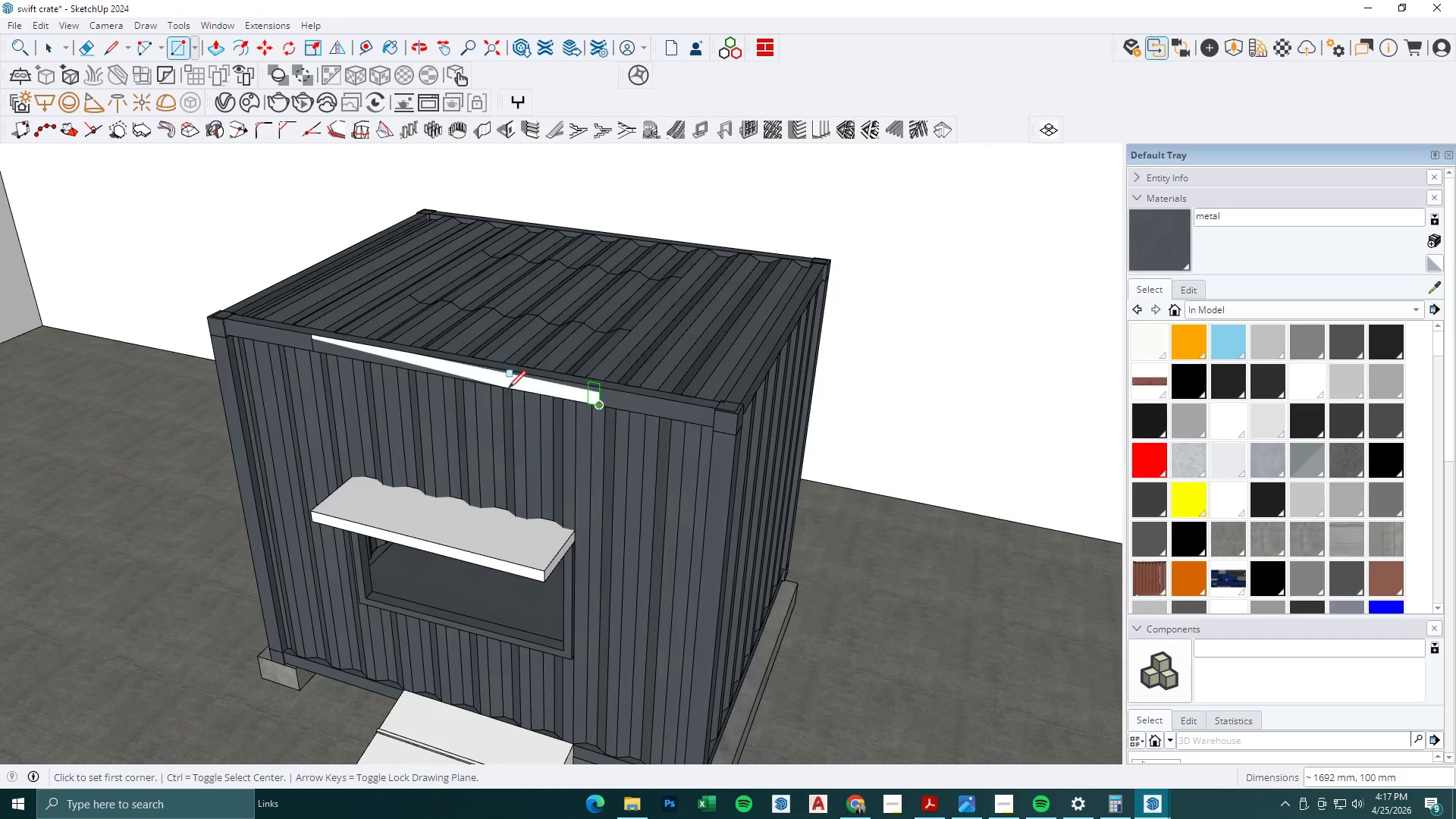 
key(Space)
 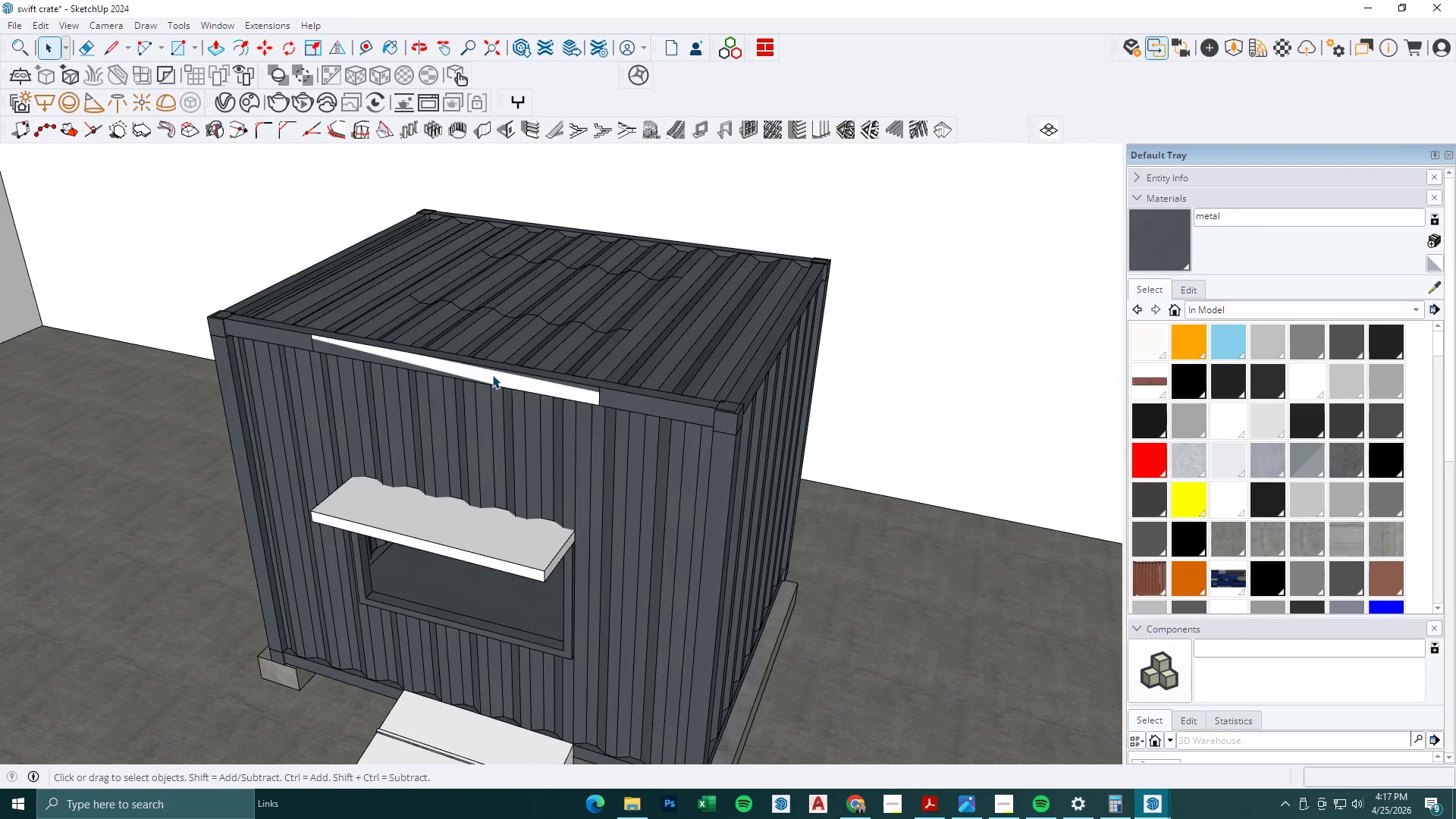 
double_click([492, 375])
 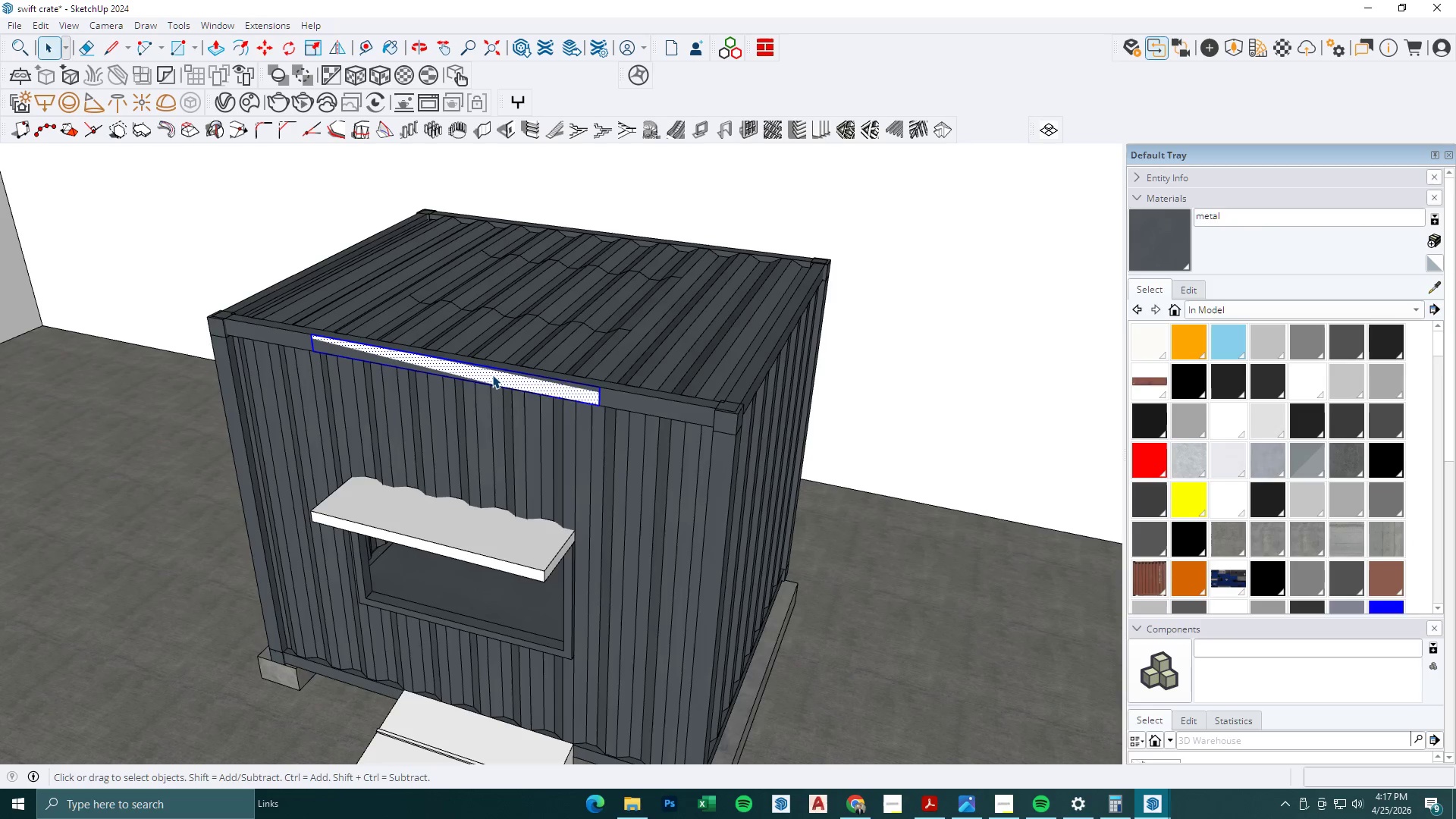 
right_click([492, 375])
 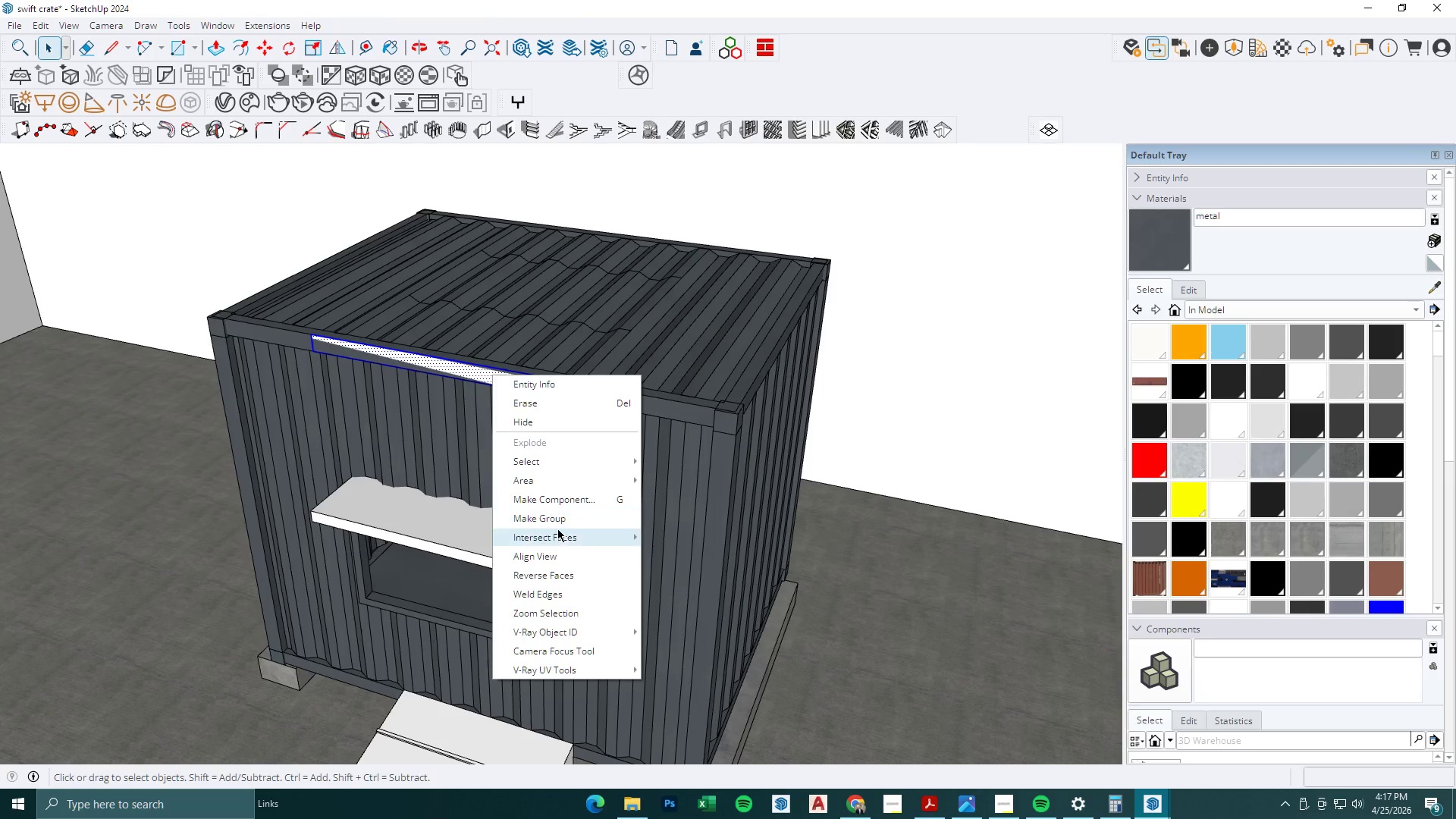 
left_click([555, 520])
 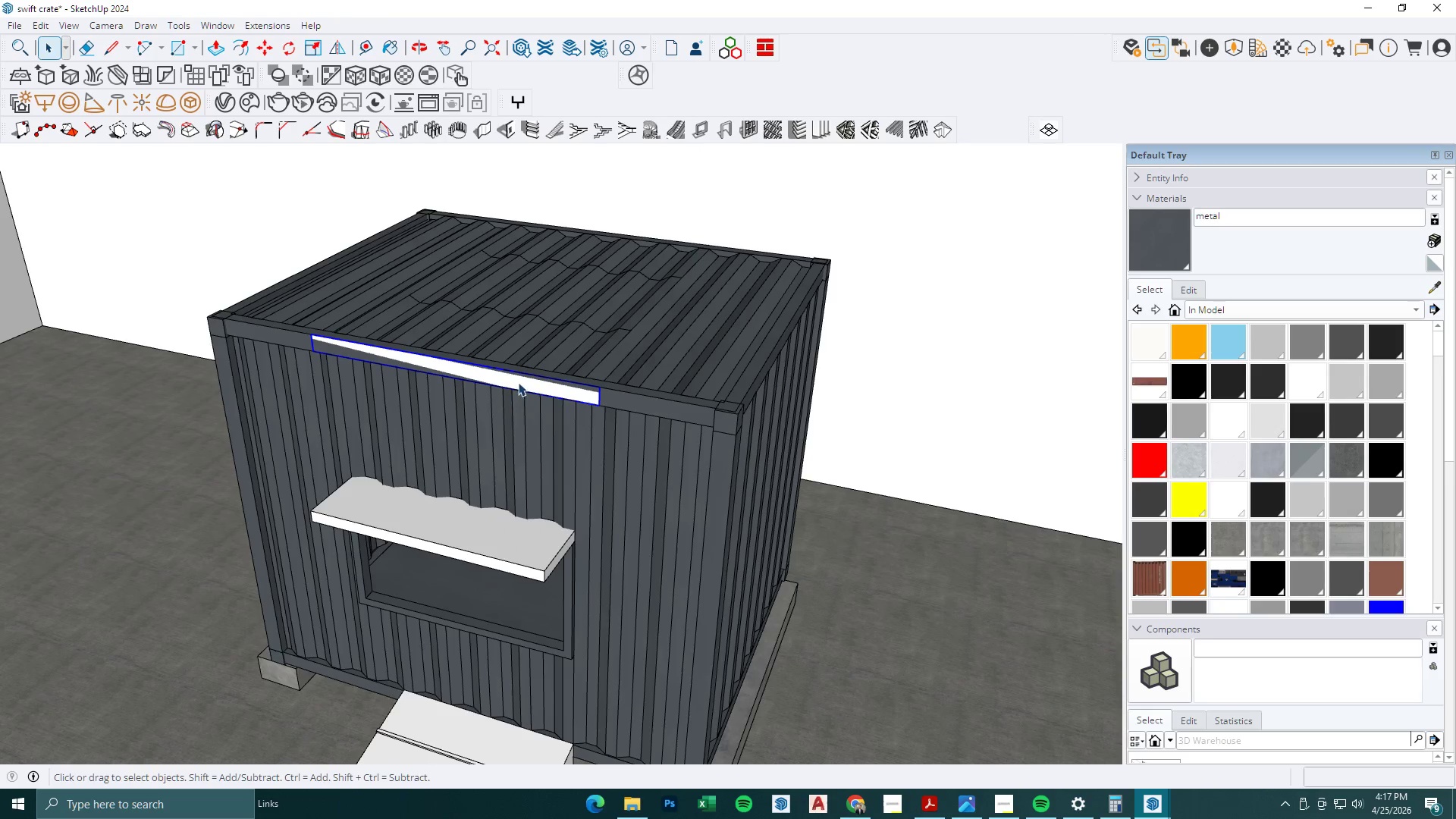 
double_click([518, 382])
 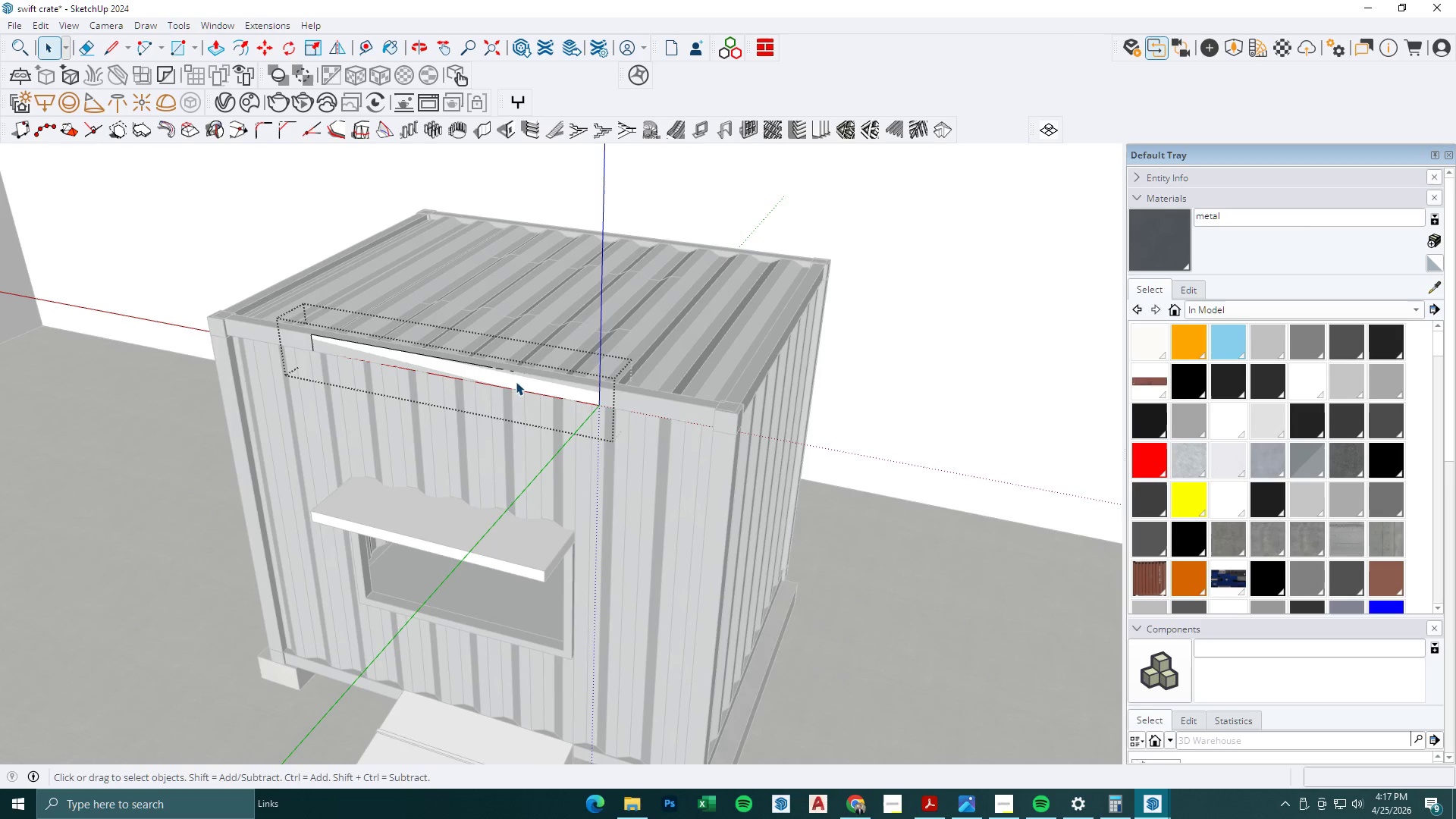 
key(P)
 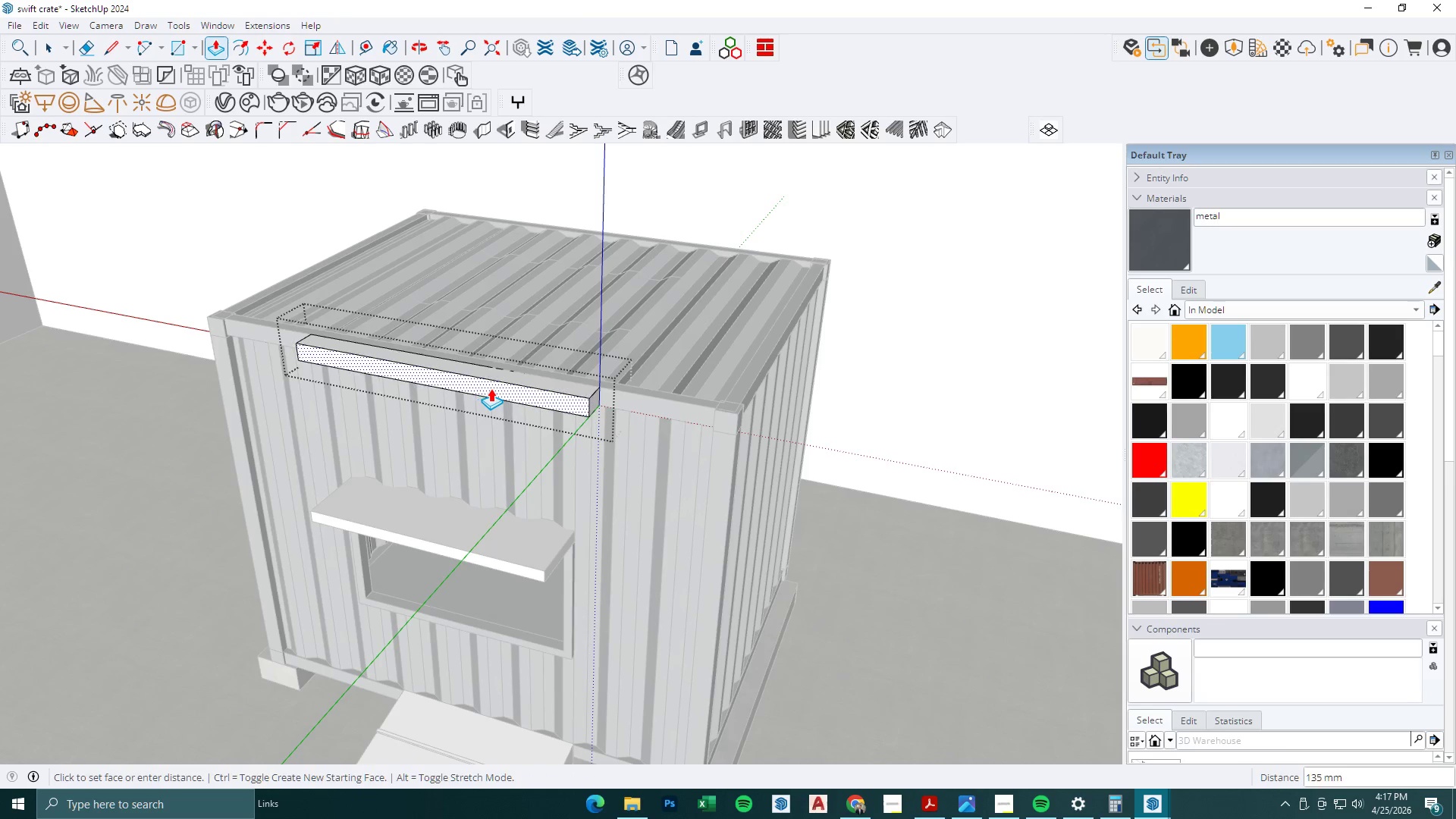 
double_click([489, 372])
 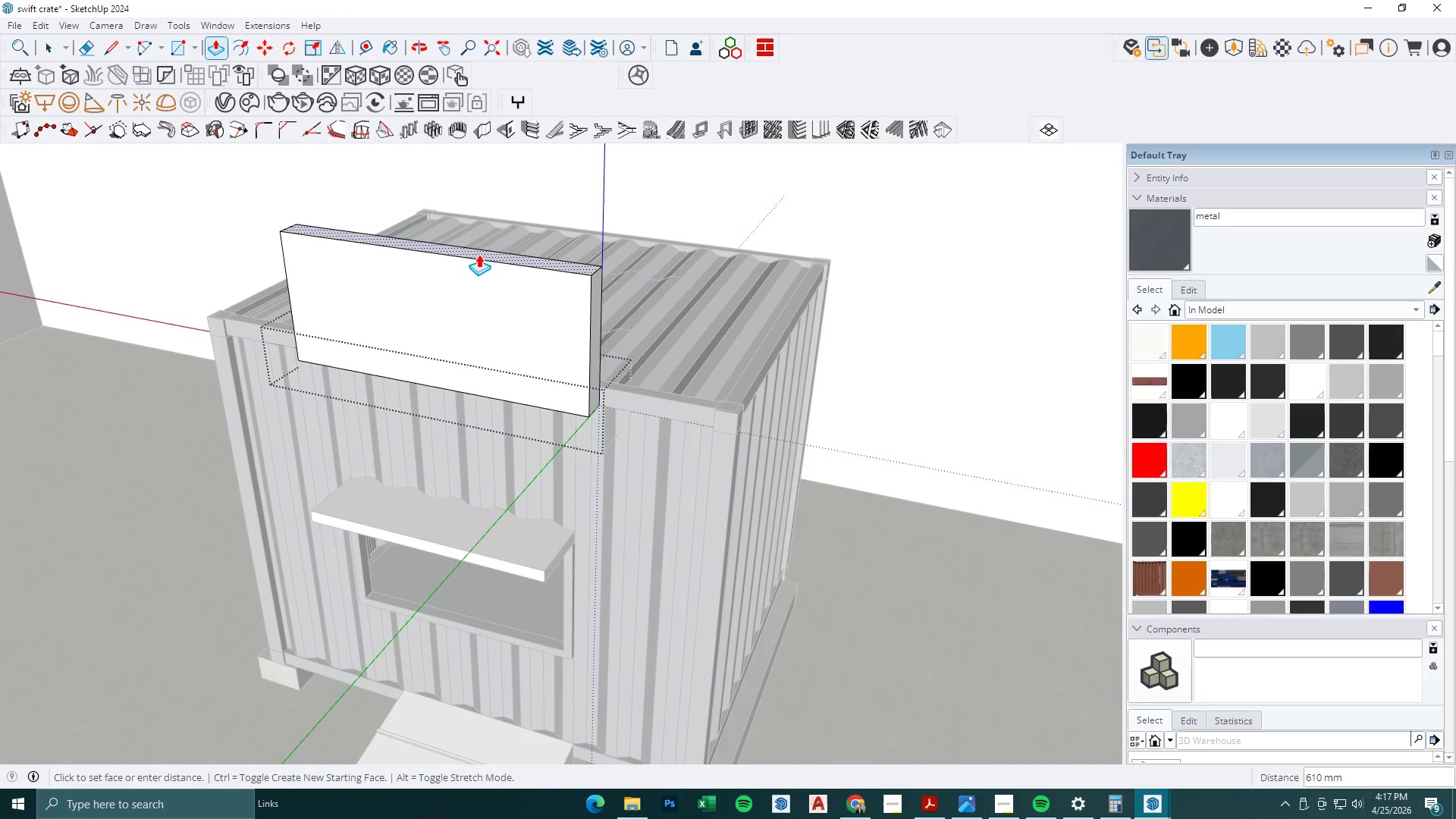 
left_click([481, 243])
 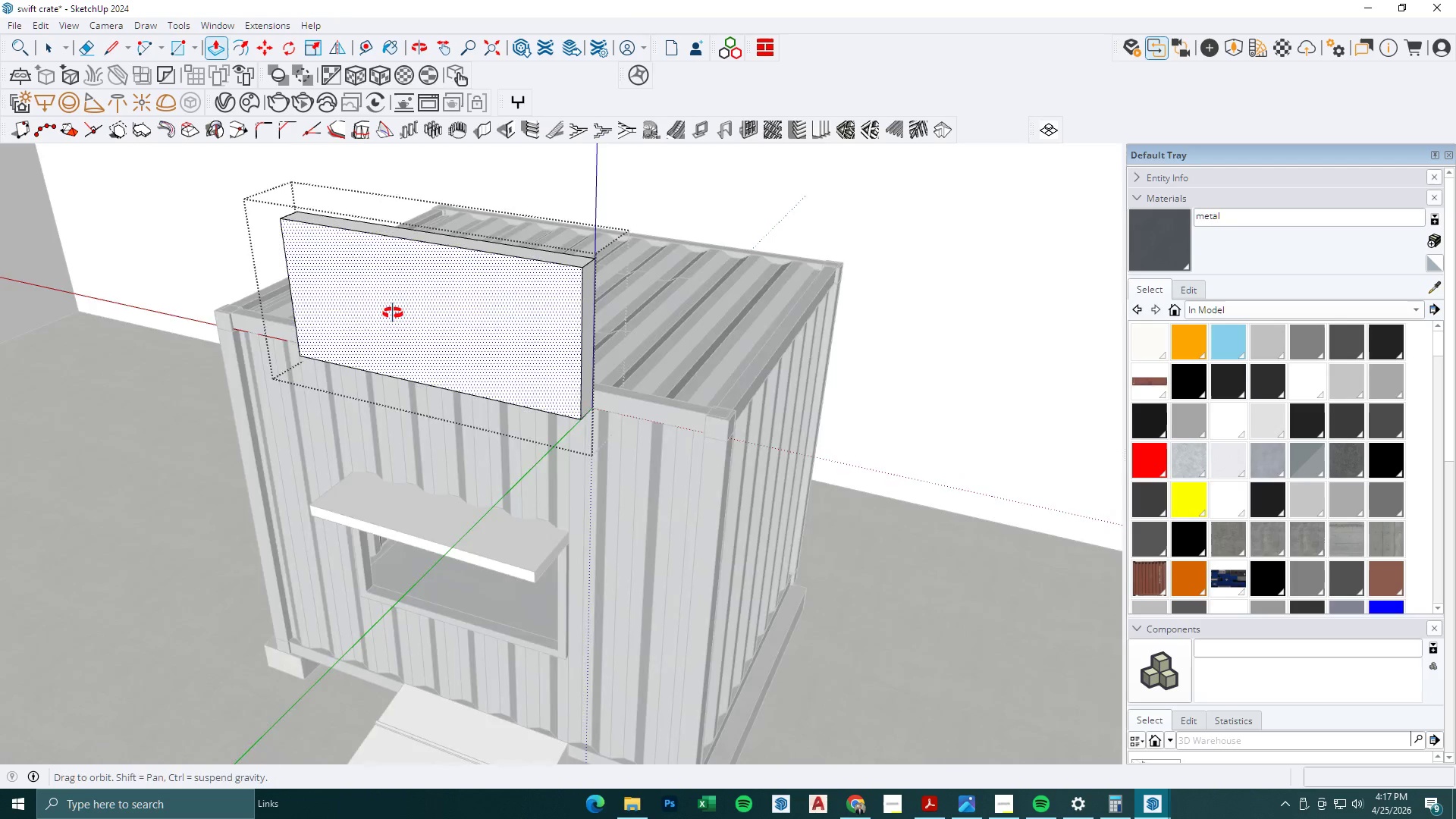 
key(Space)
 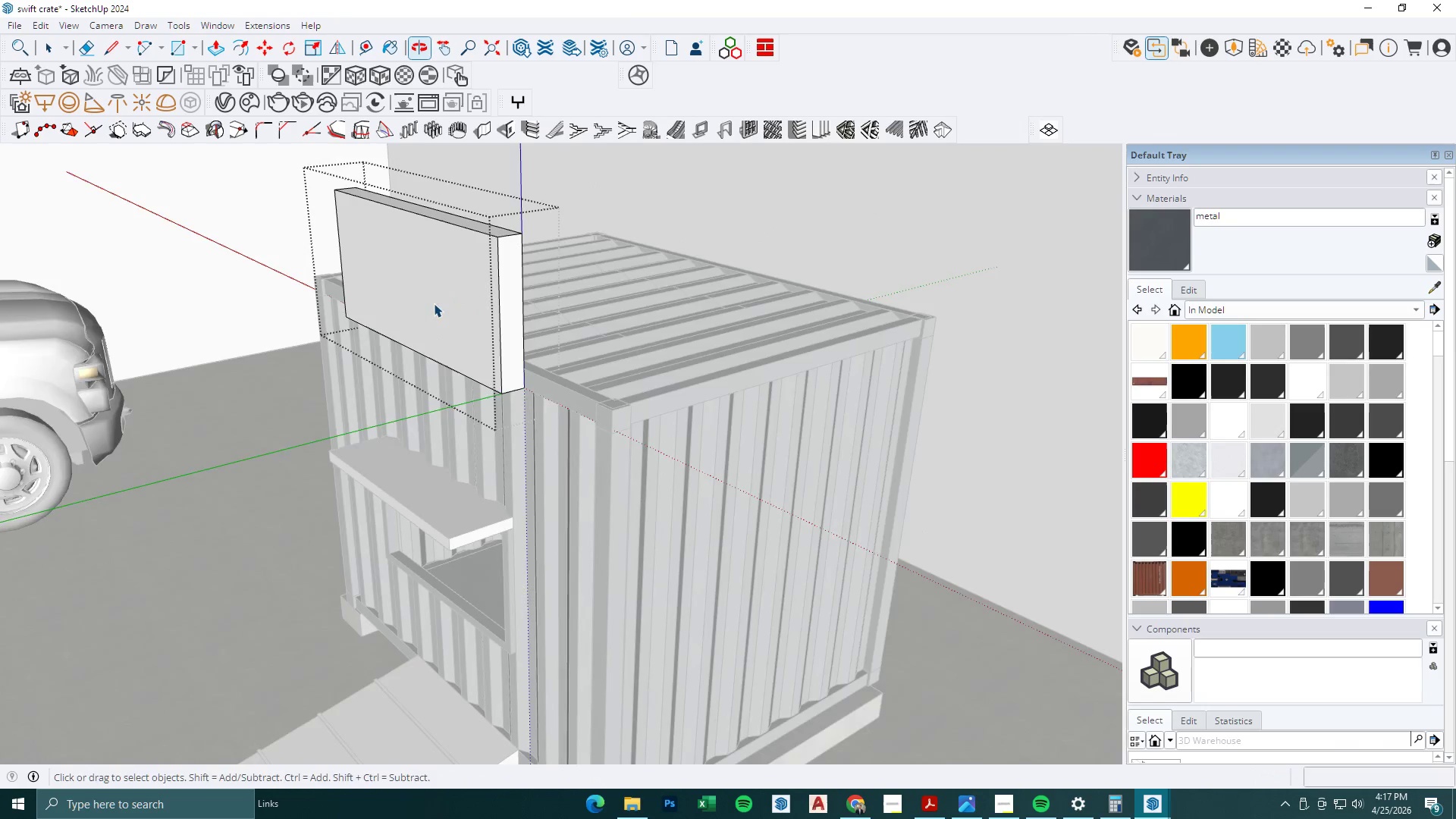 
key(Escape)
 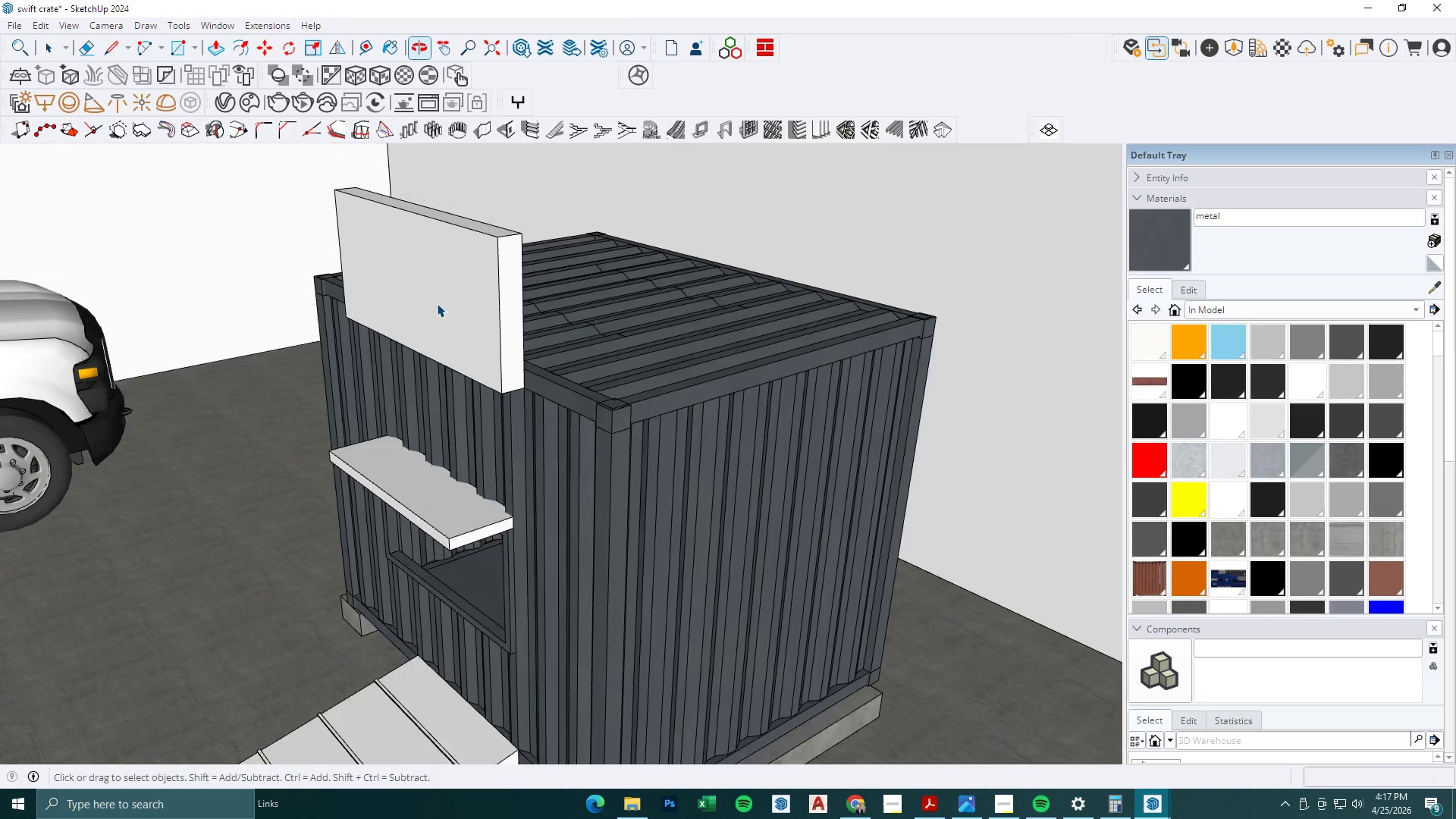 
left_click([437, 303])
 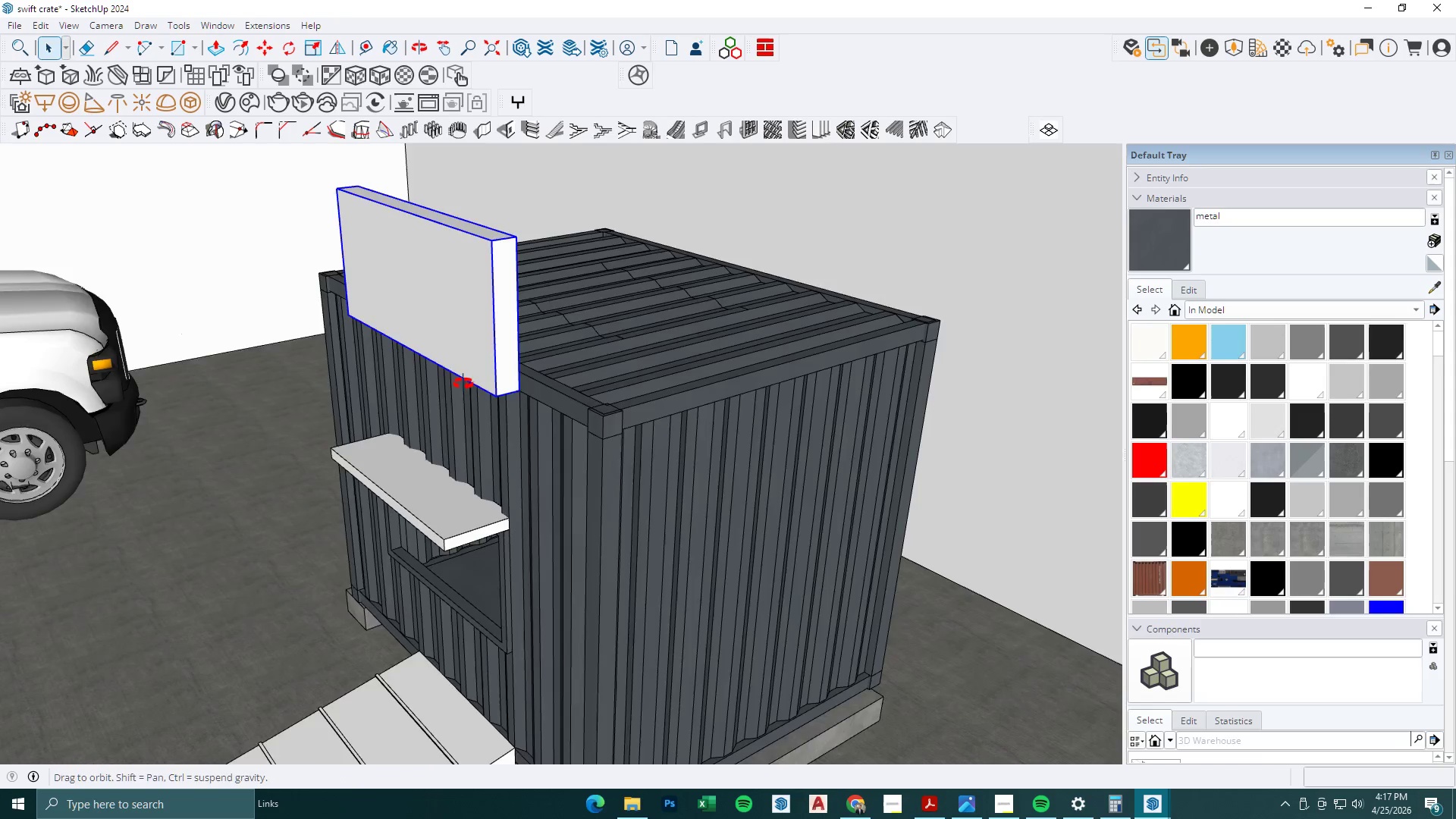 
key(M)
 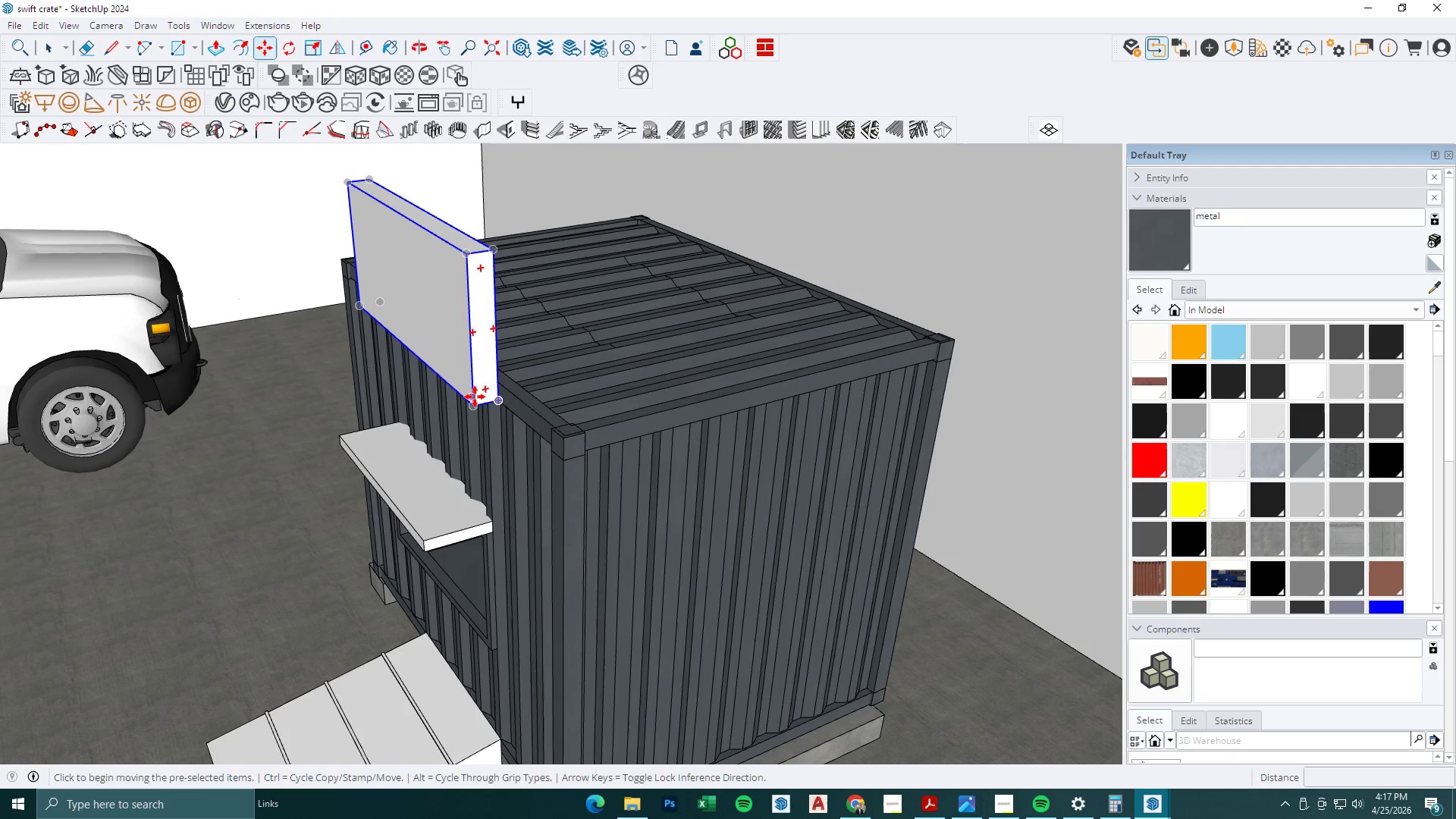 
left_click([475, 397])
 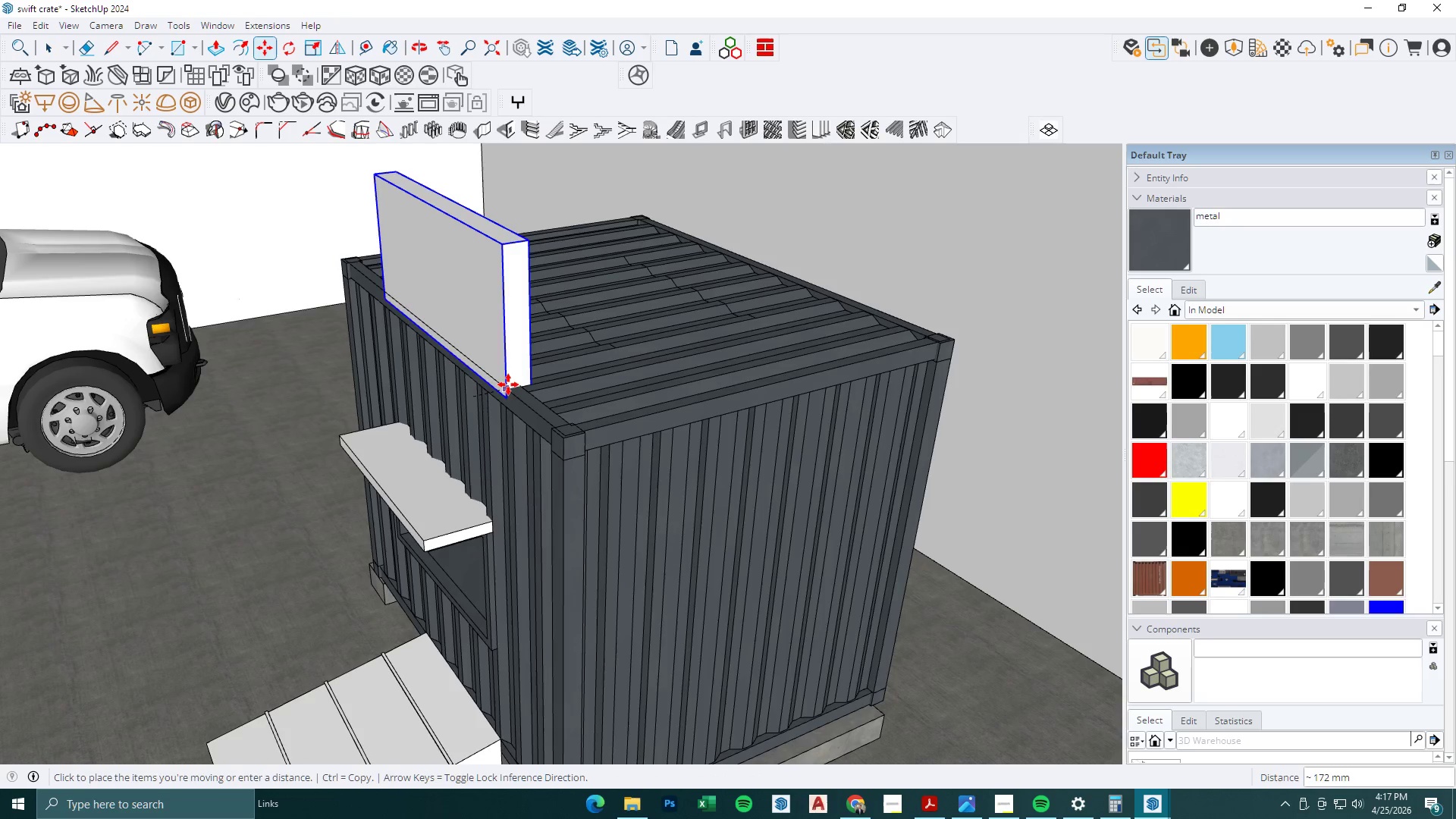 
double_click([506, 394])
 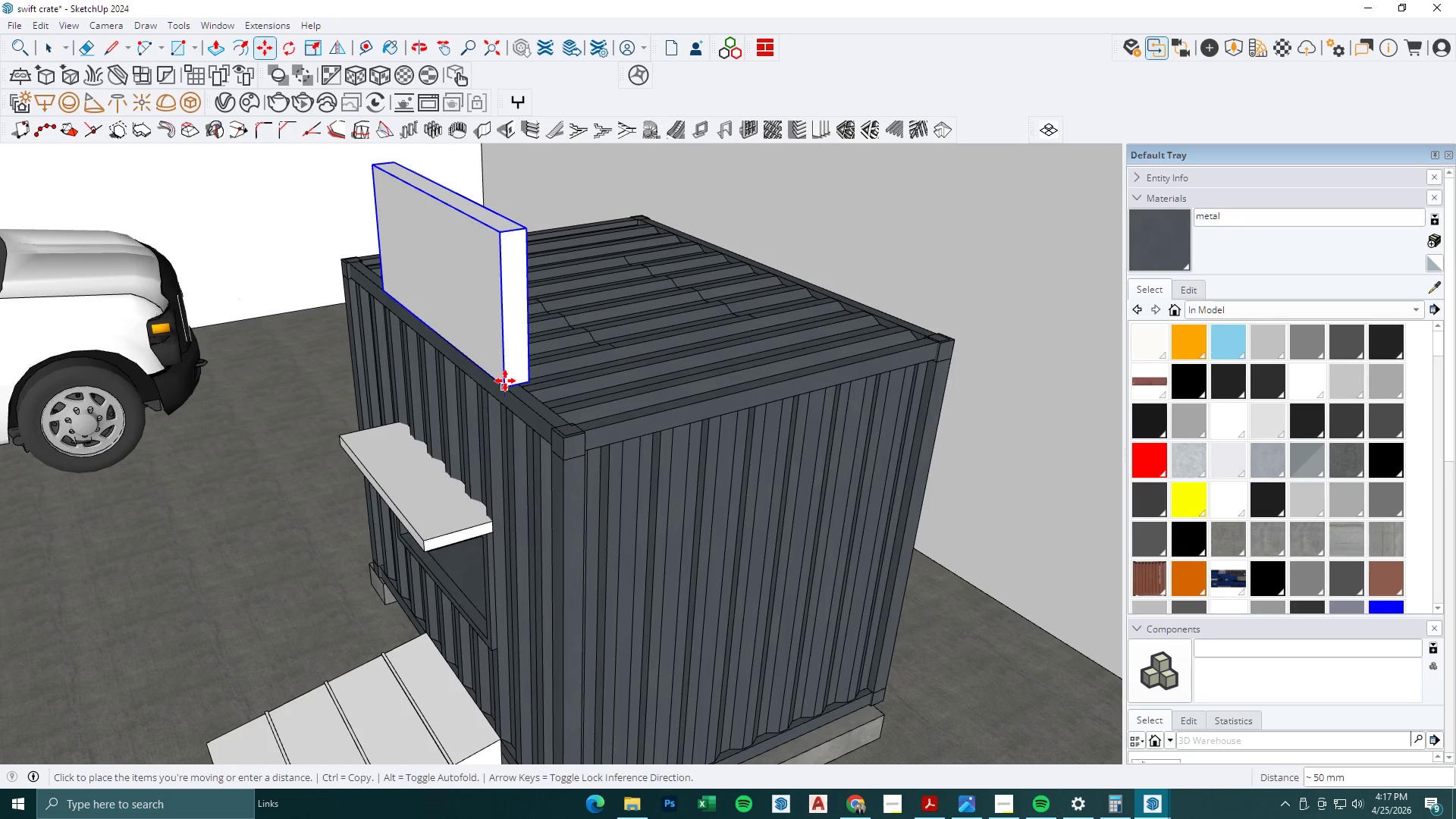 
left_click([505, 382])
 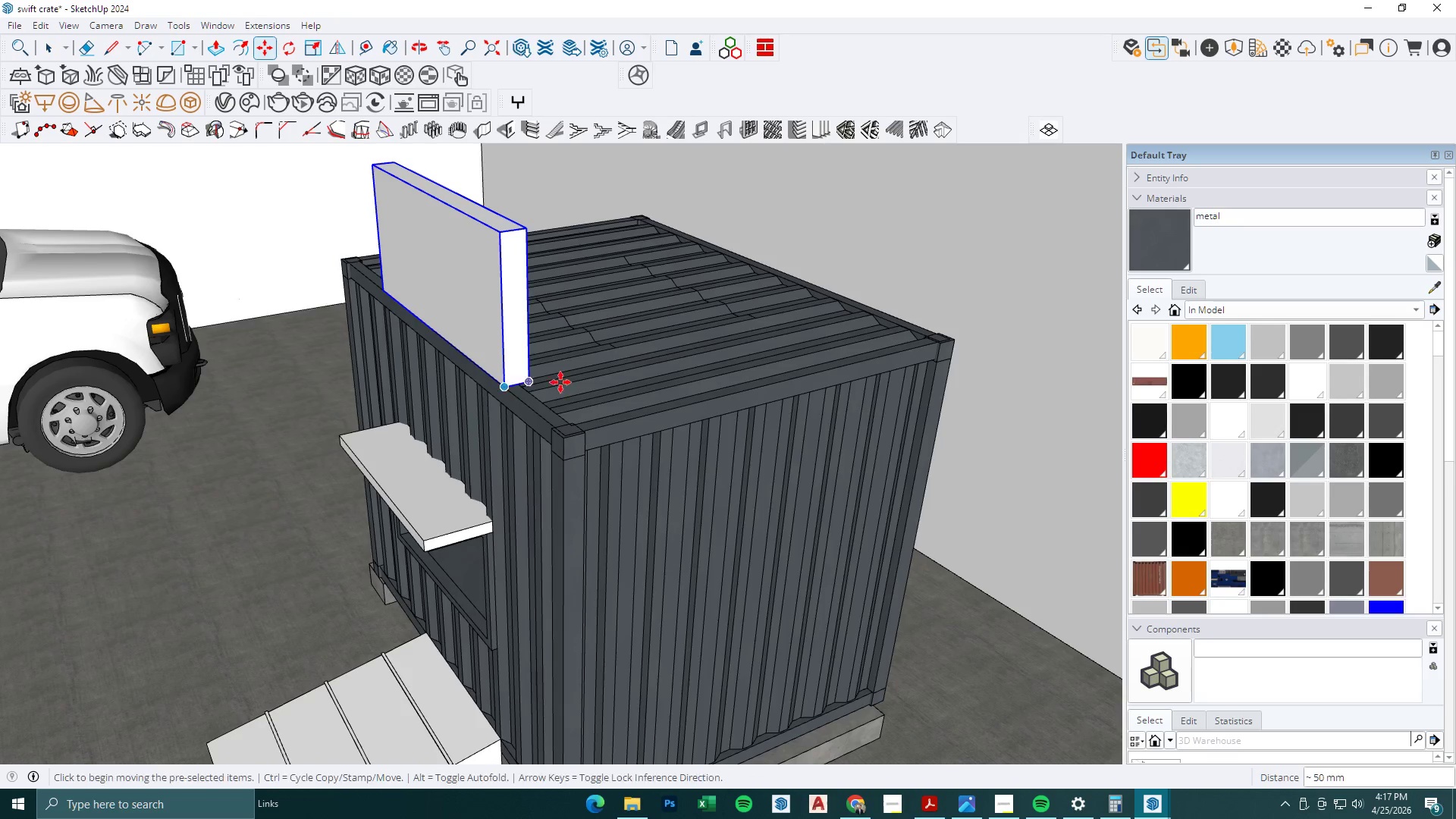 
scroll: coordinate [598, 379], scroll_direction: down, amount: 2.0
 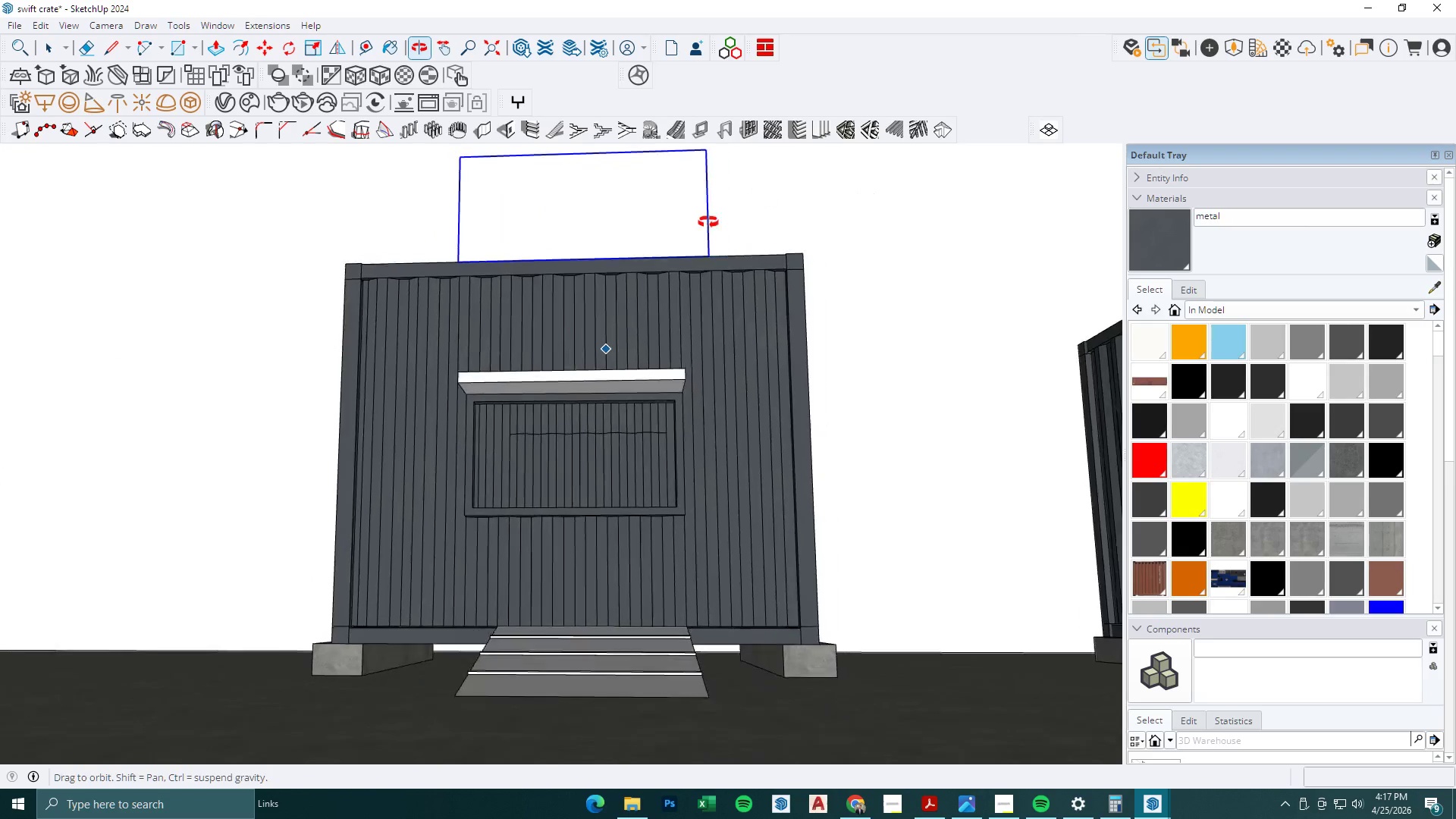 
left_click_drag(start_coordinate=[502, 371], to_coordinate=[516, 370])
 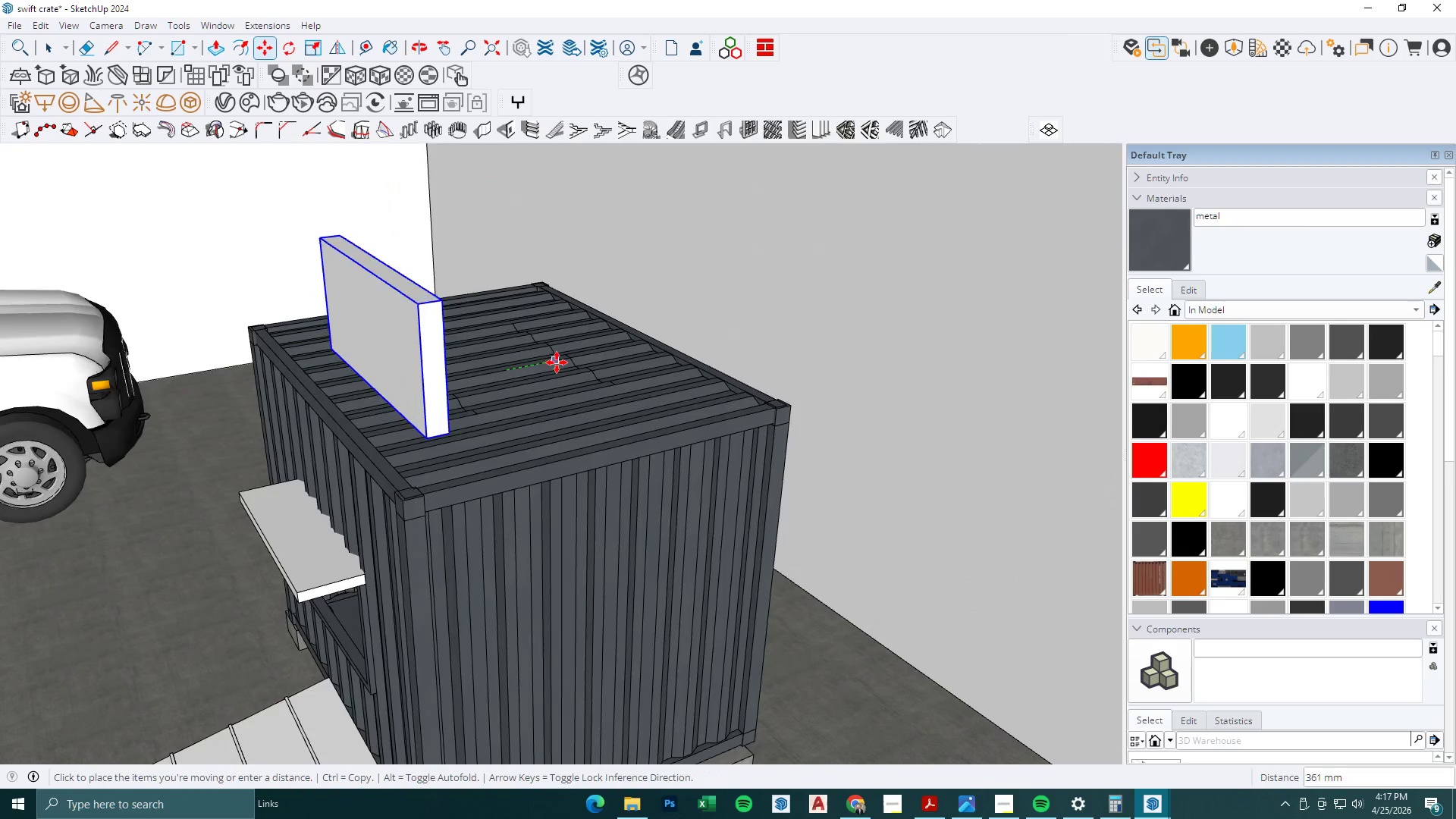 
scroll: coordinate [507, 361], scroll_direction: up, amount: 1.0
 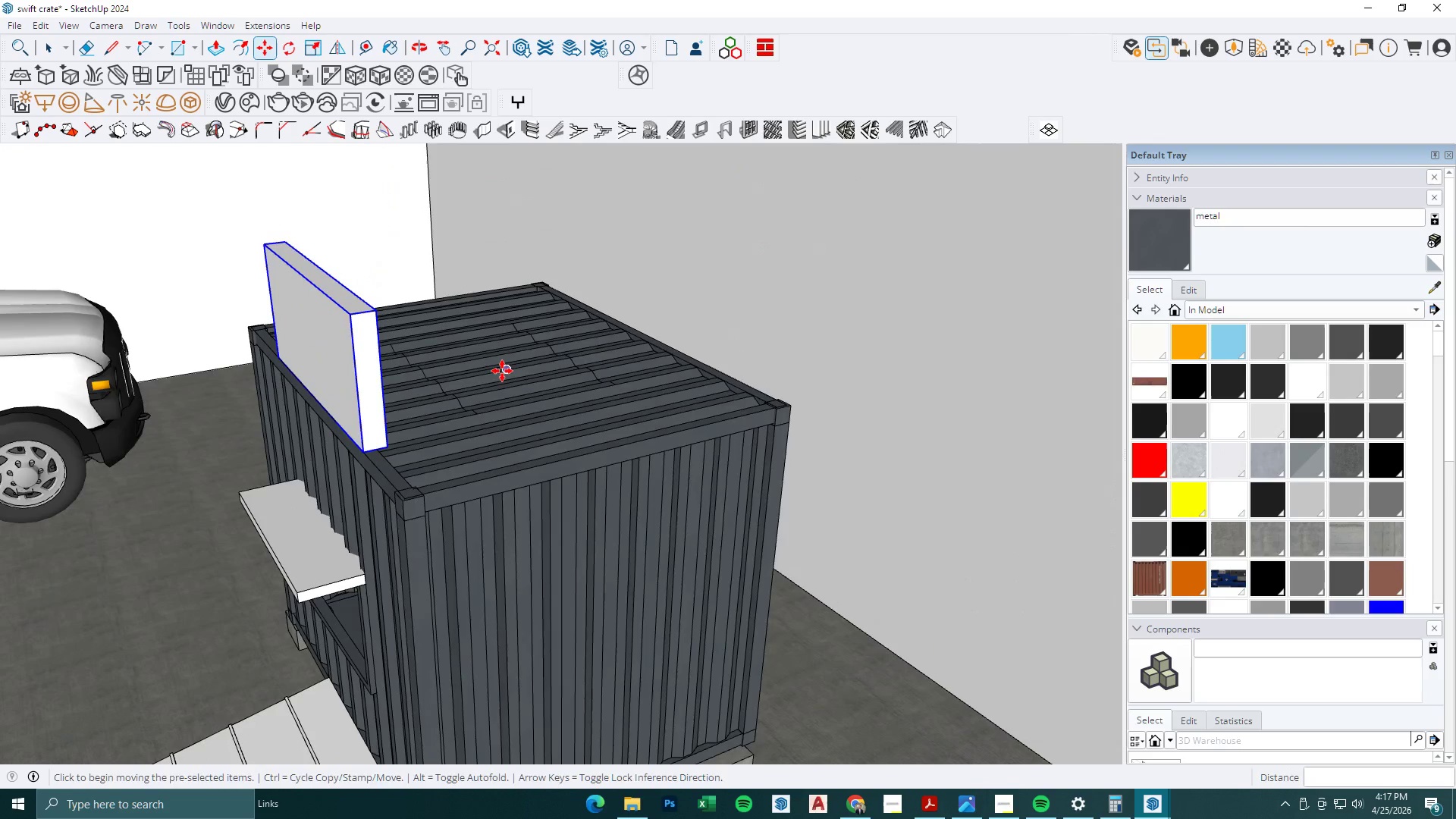 
left_click([558, 362])
 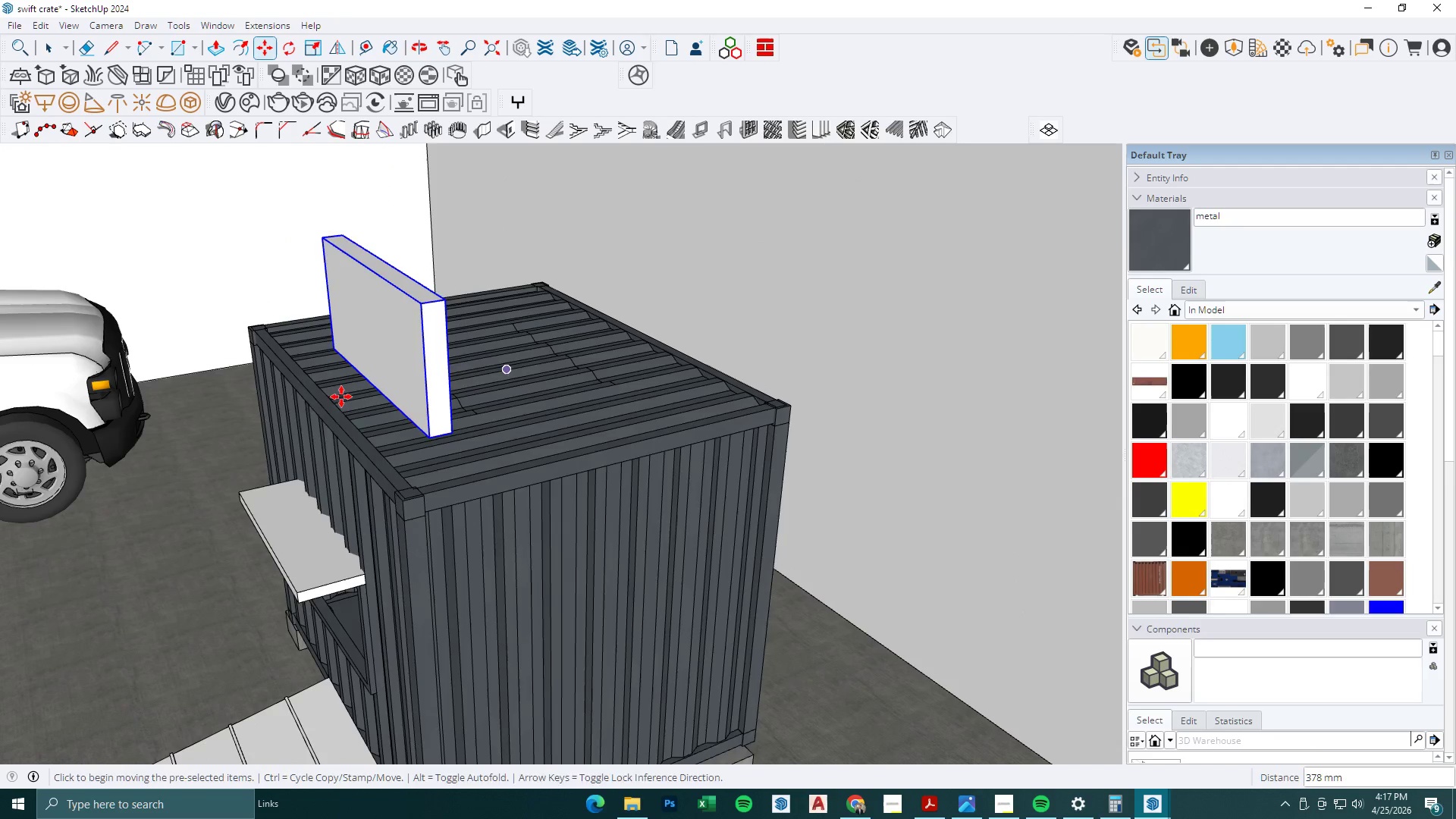 
scroll: coordinate [504, 340], scroll_direction: down, amount: 13.0
 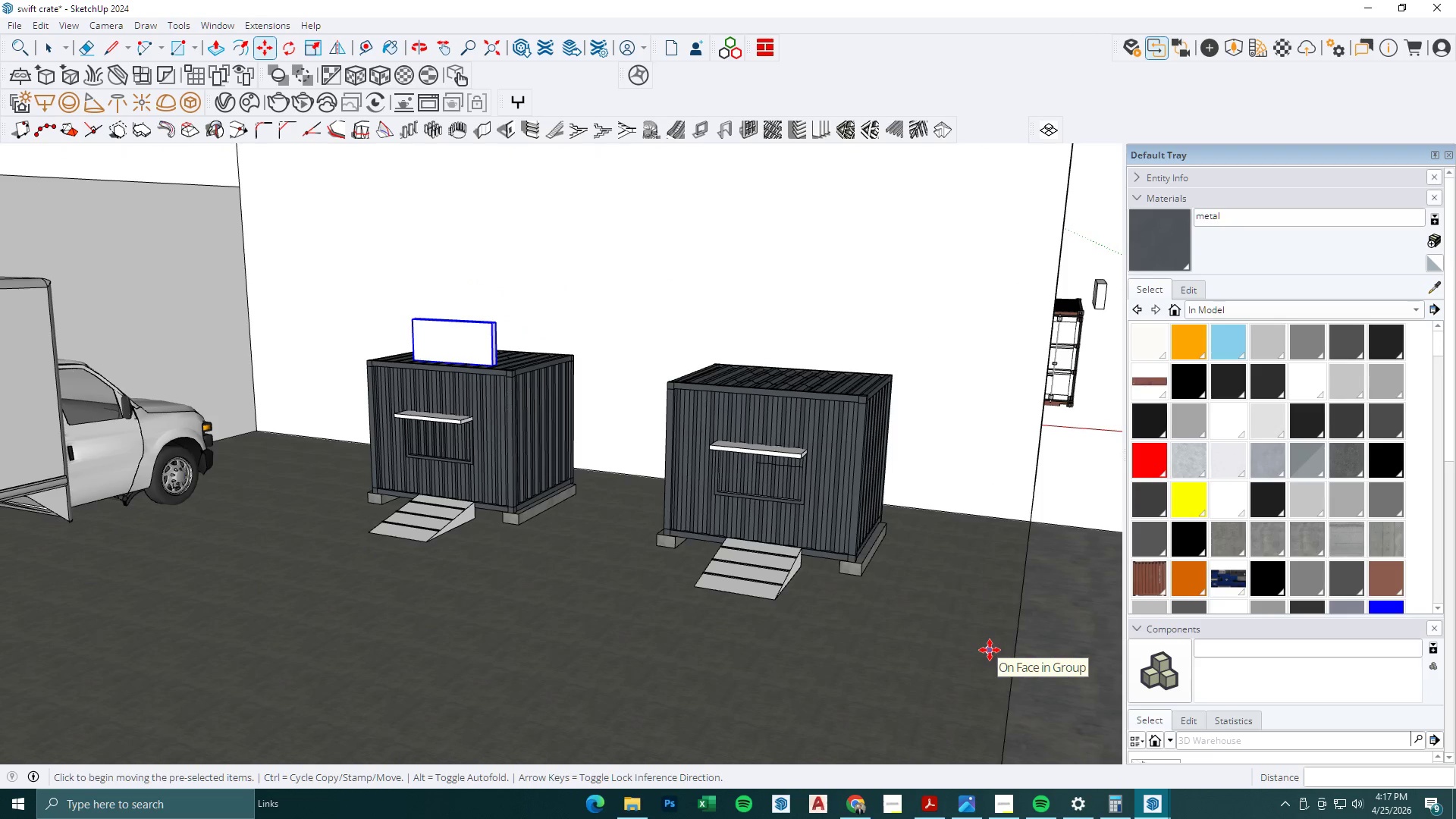 
wait(9.58)
 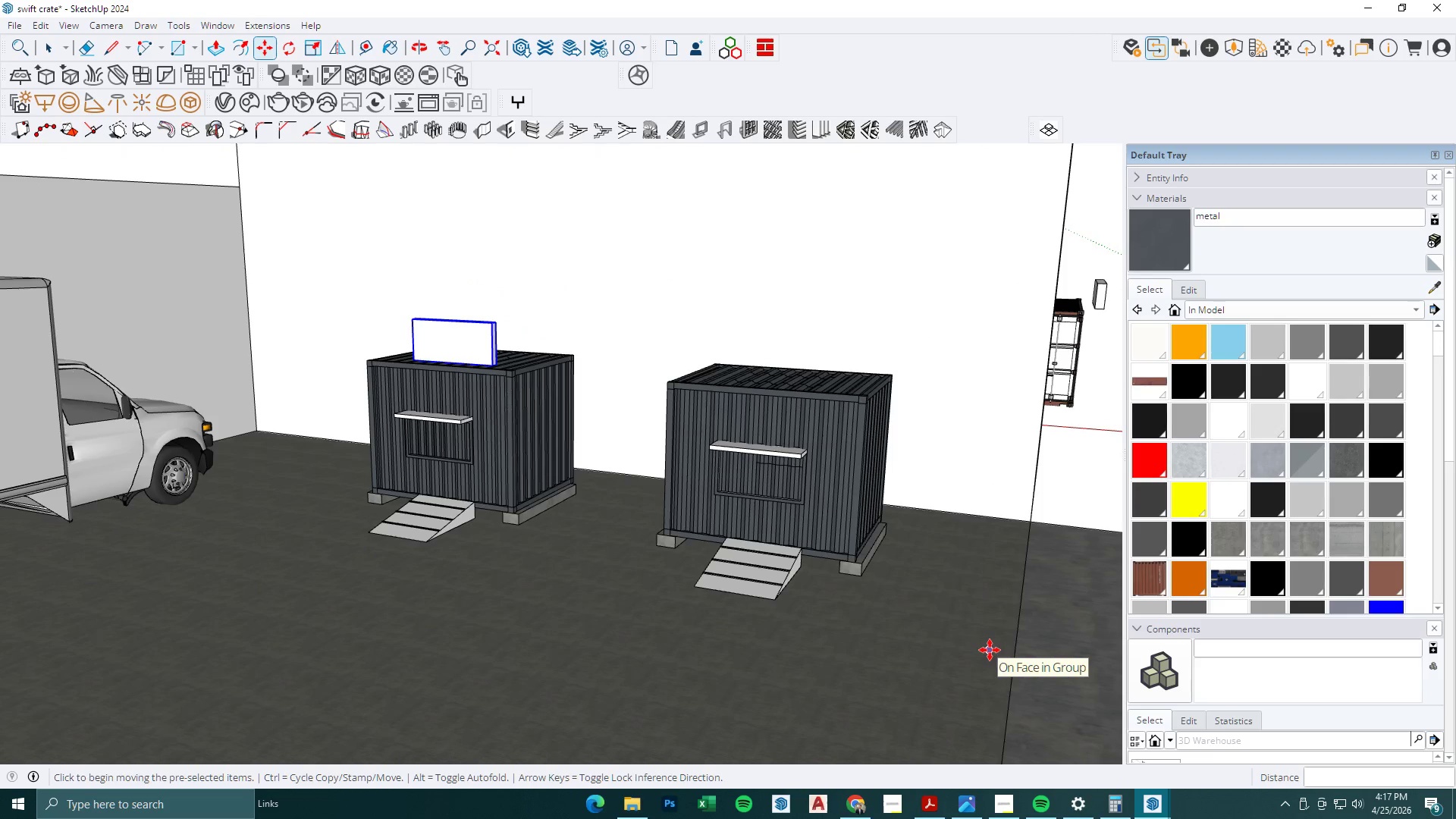 
scroll: coordinate [315, 538], scroll_direction: down, amount: 17.0
 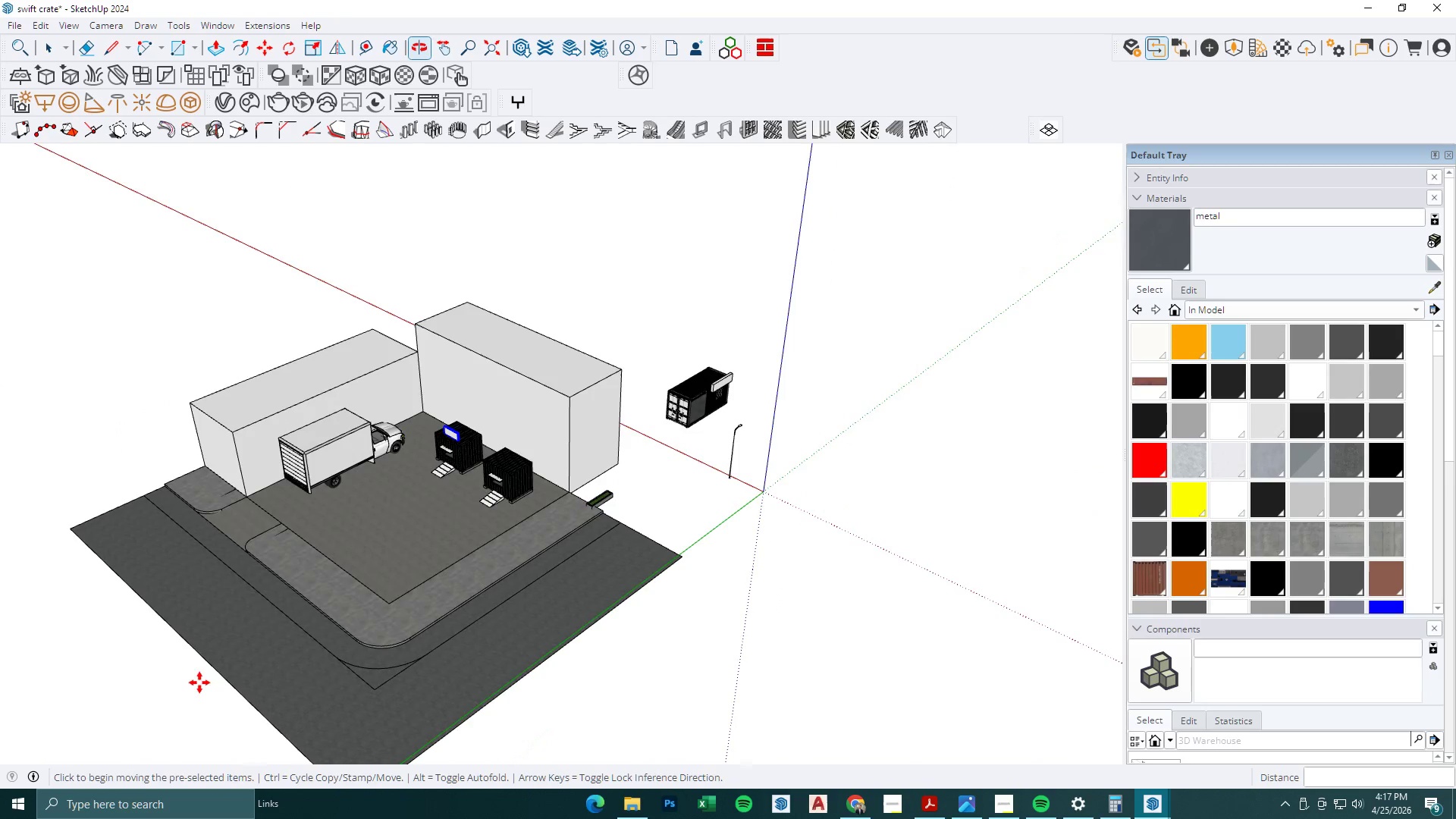 
scroll: coordinate [270, 577], scroll_direction: up, amount: 11.0
 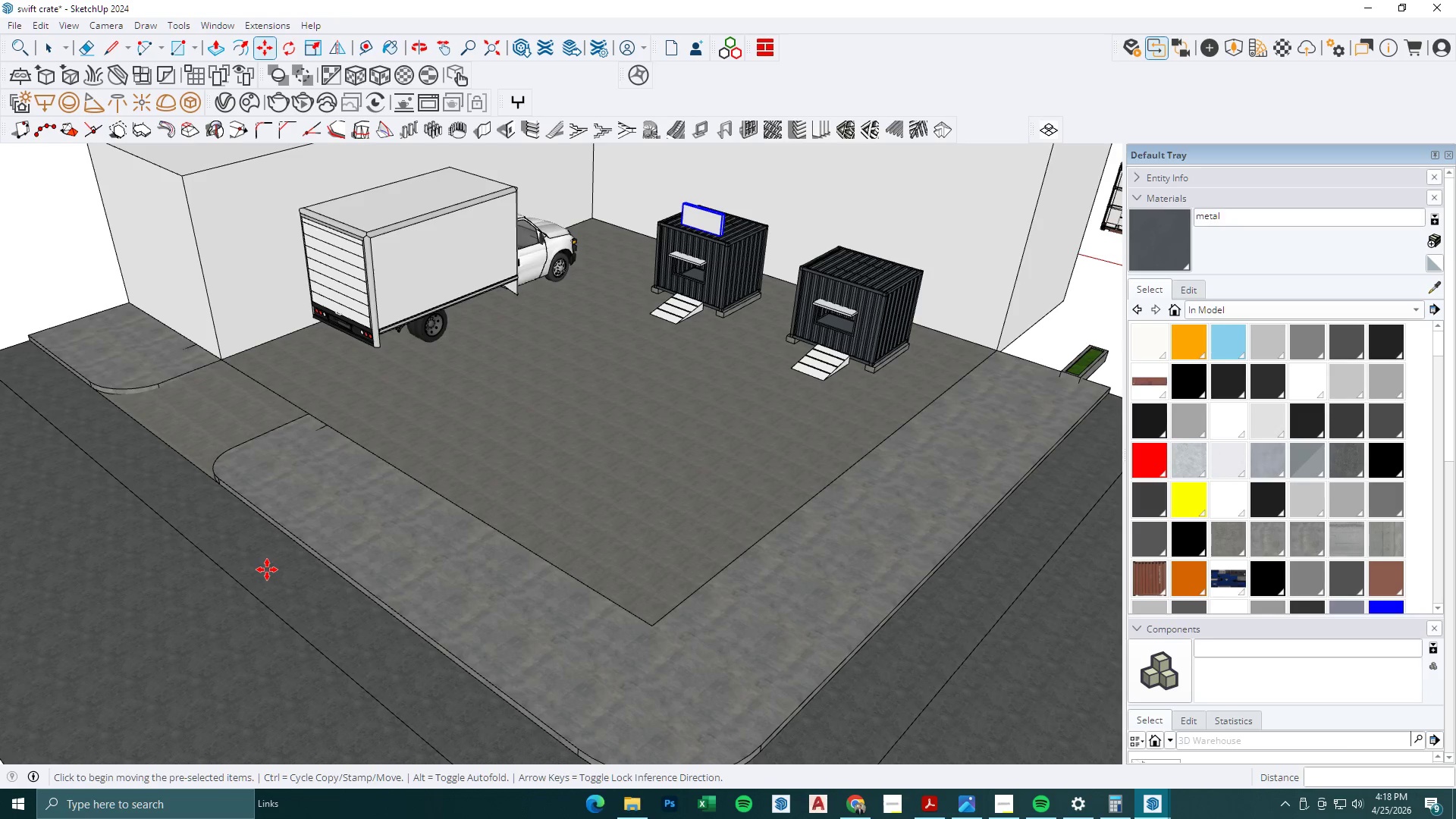 
wait(56.56)
 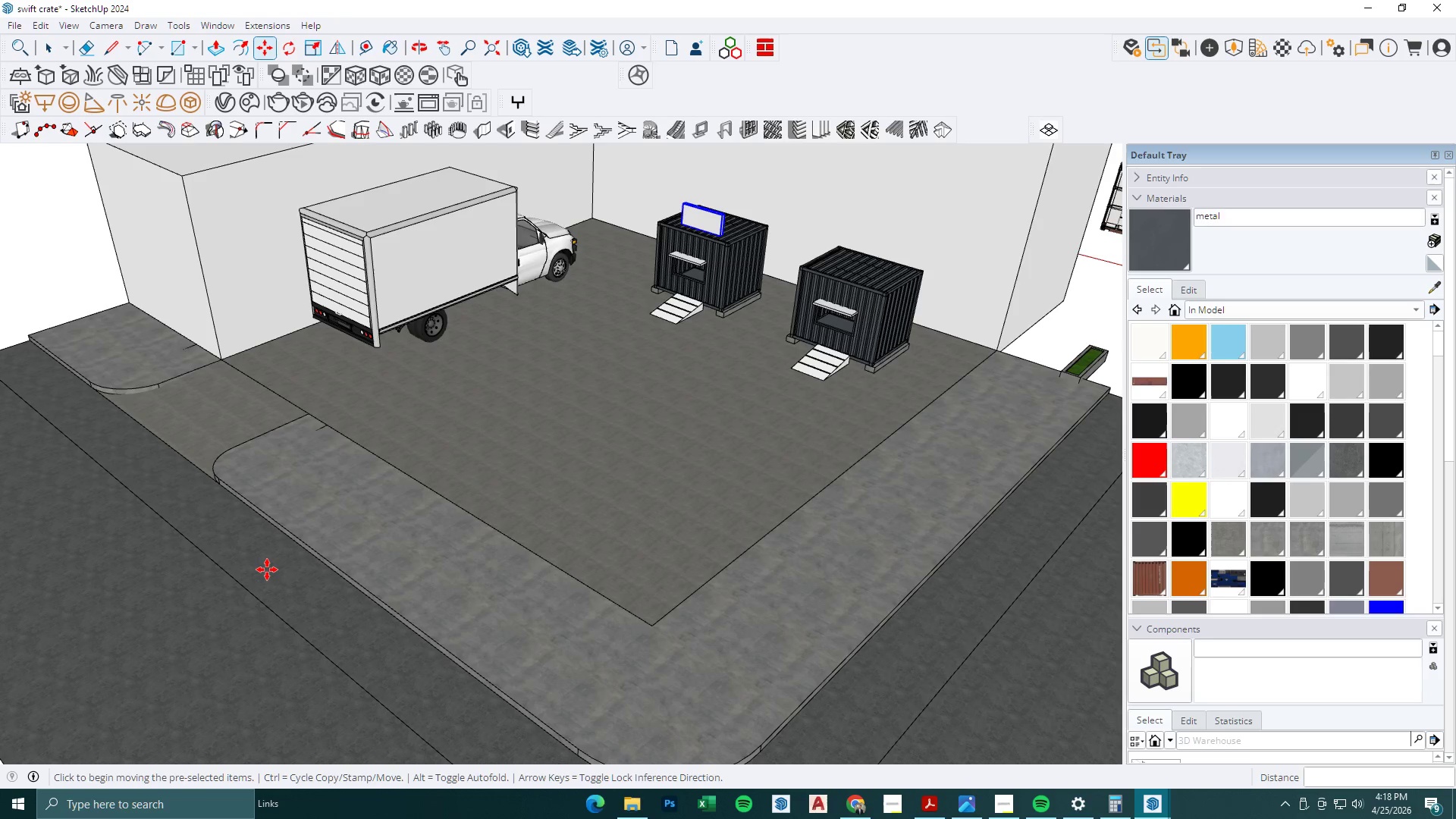 
key(Space)
 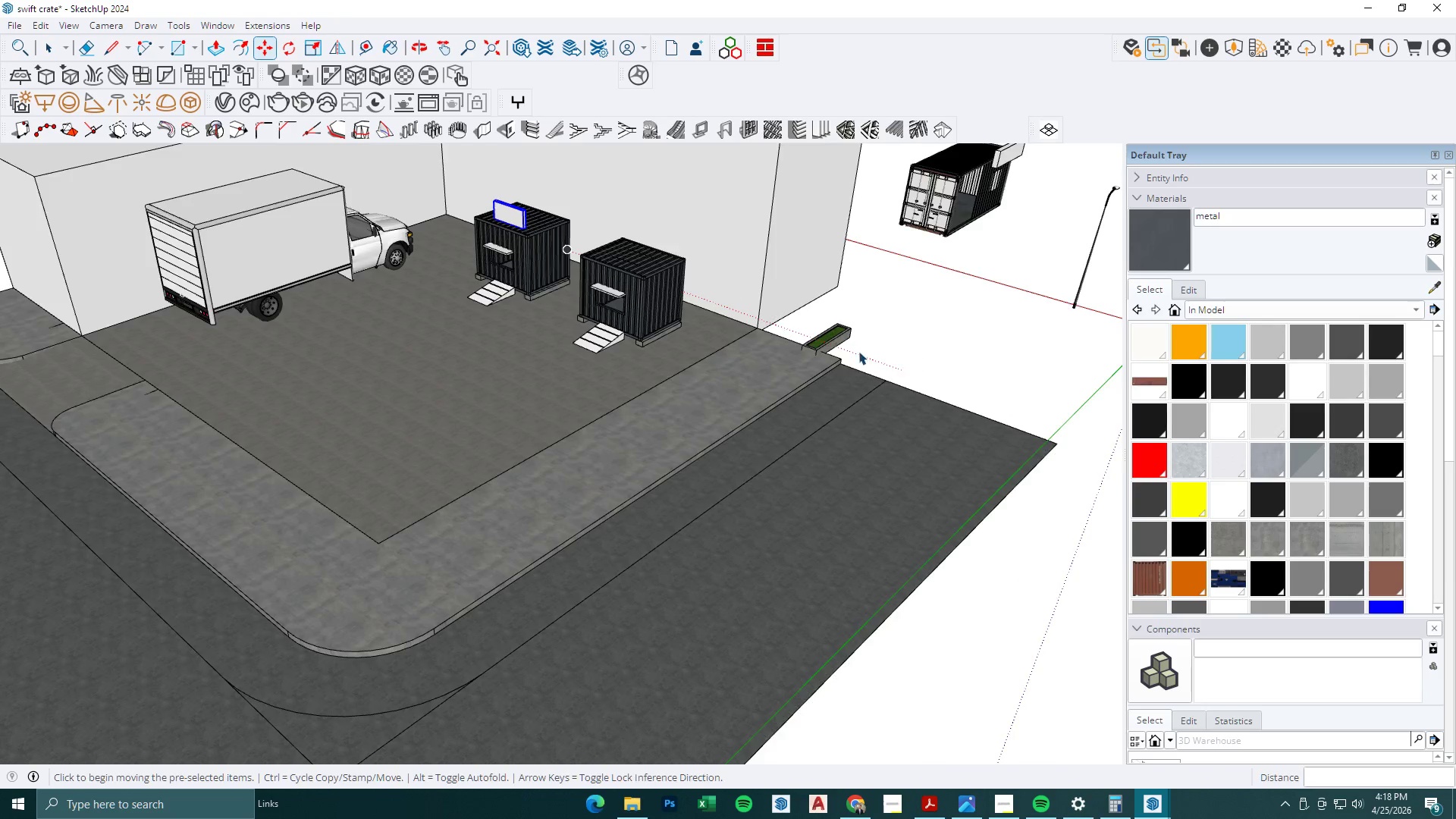 
key(Escape)
 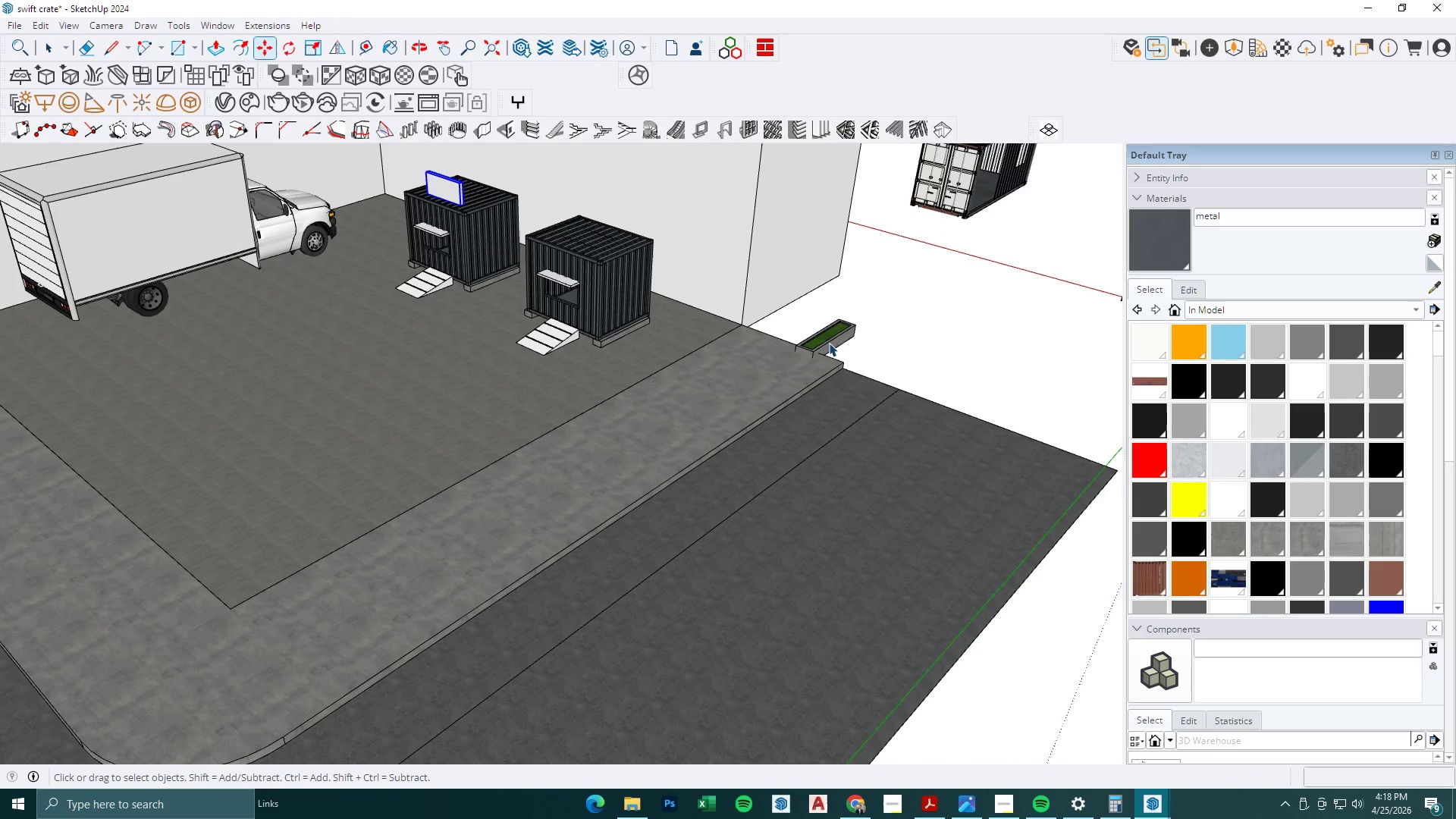 
left_click([828, 342])
 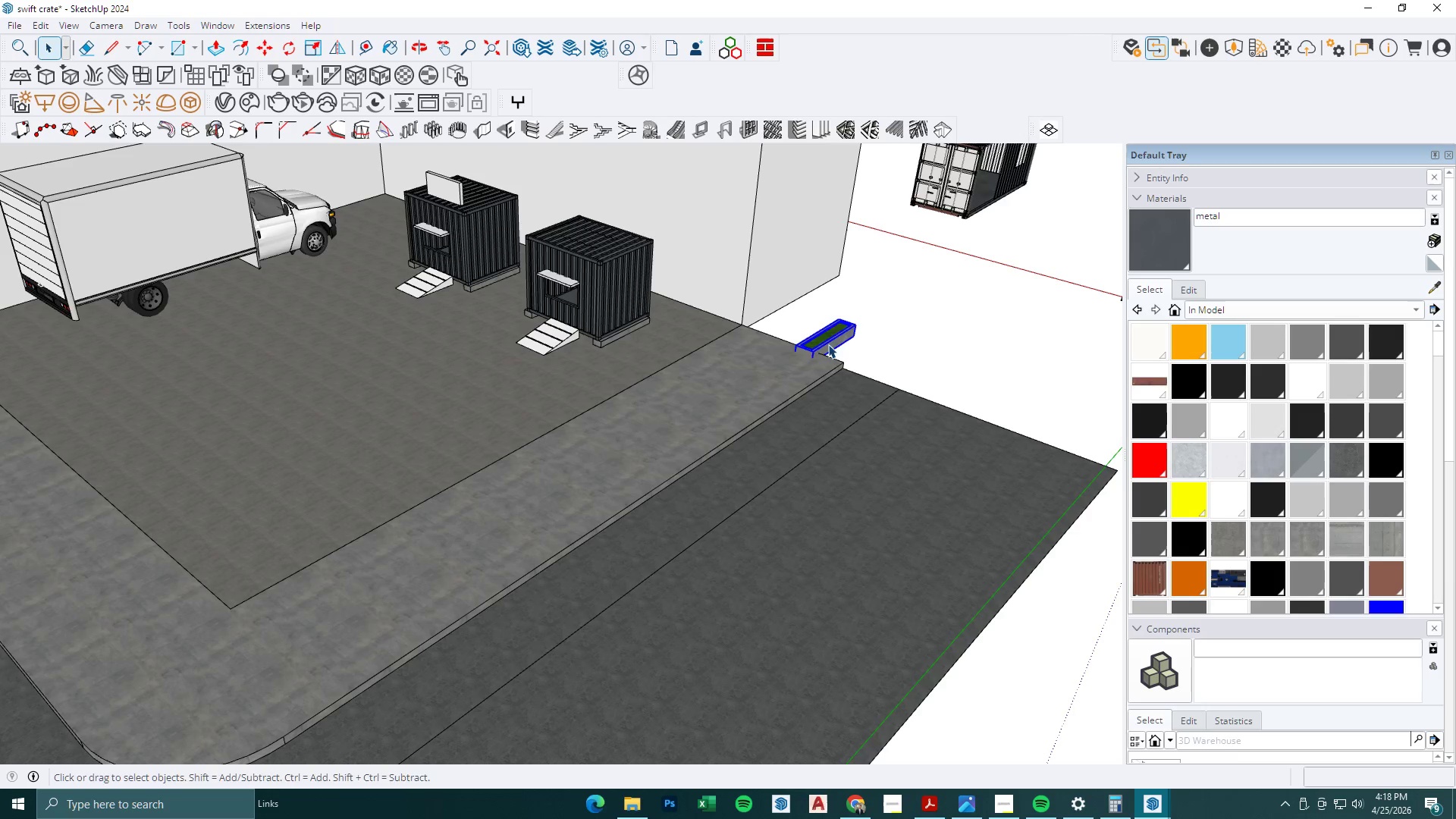 
key(M)
 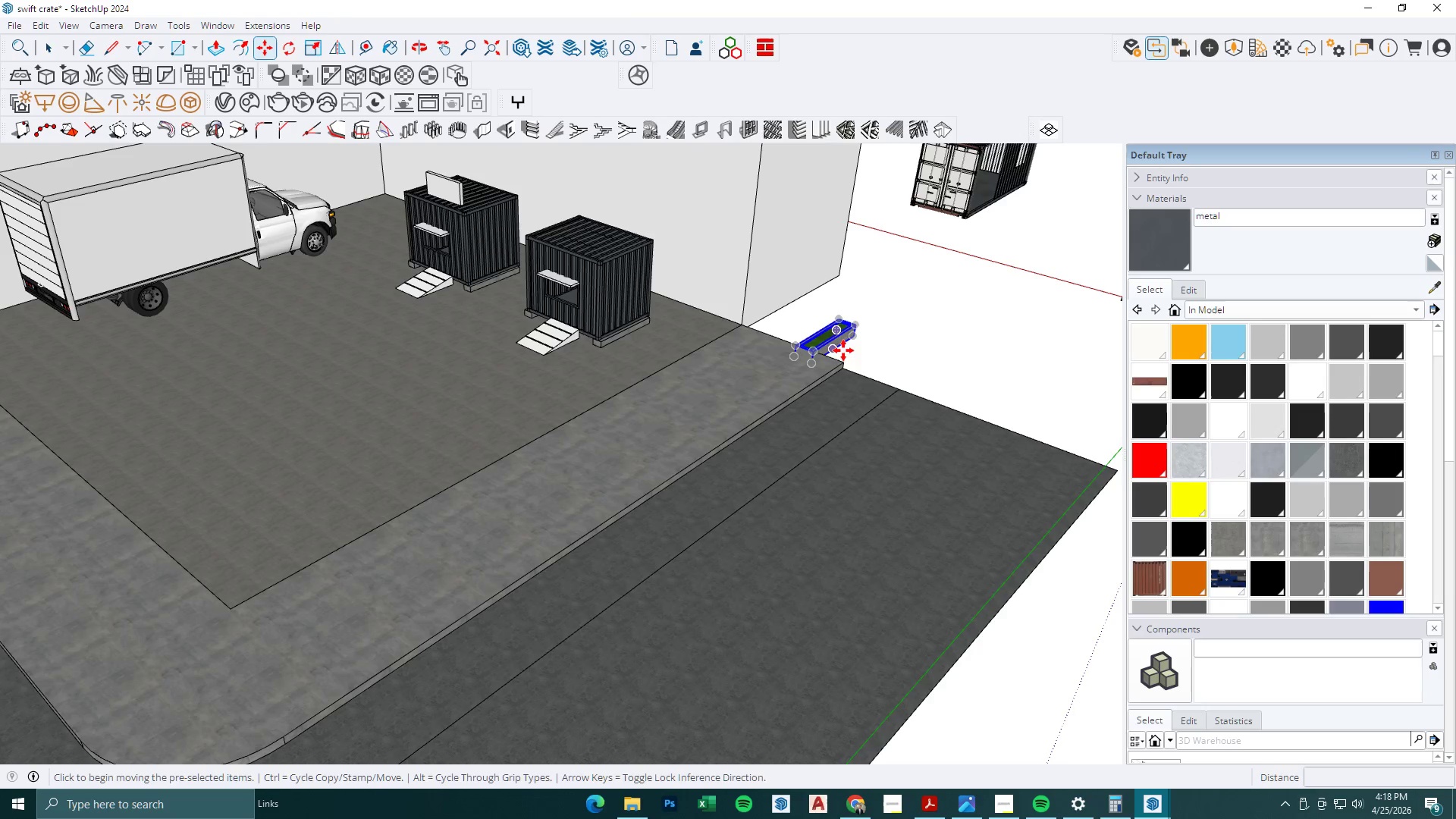 
scroll: coordinate [830, 344], scroll_direction: none, amount: 0.0
 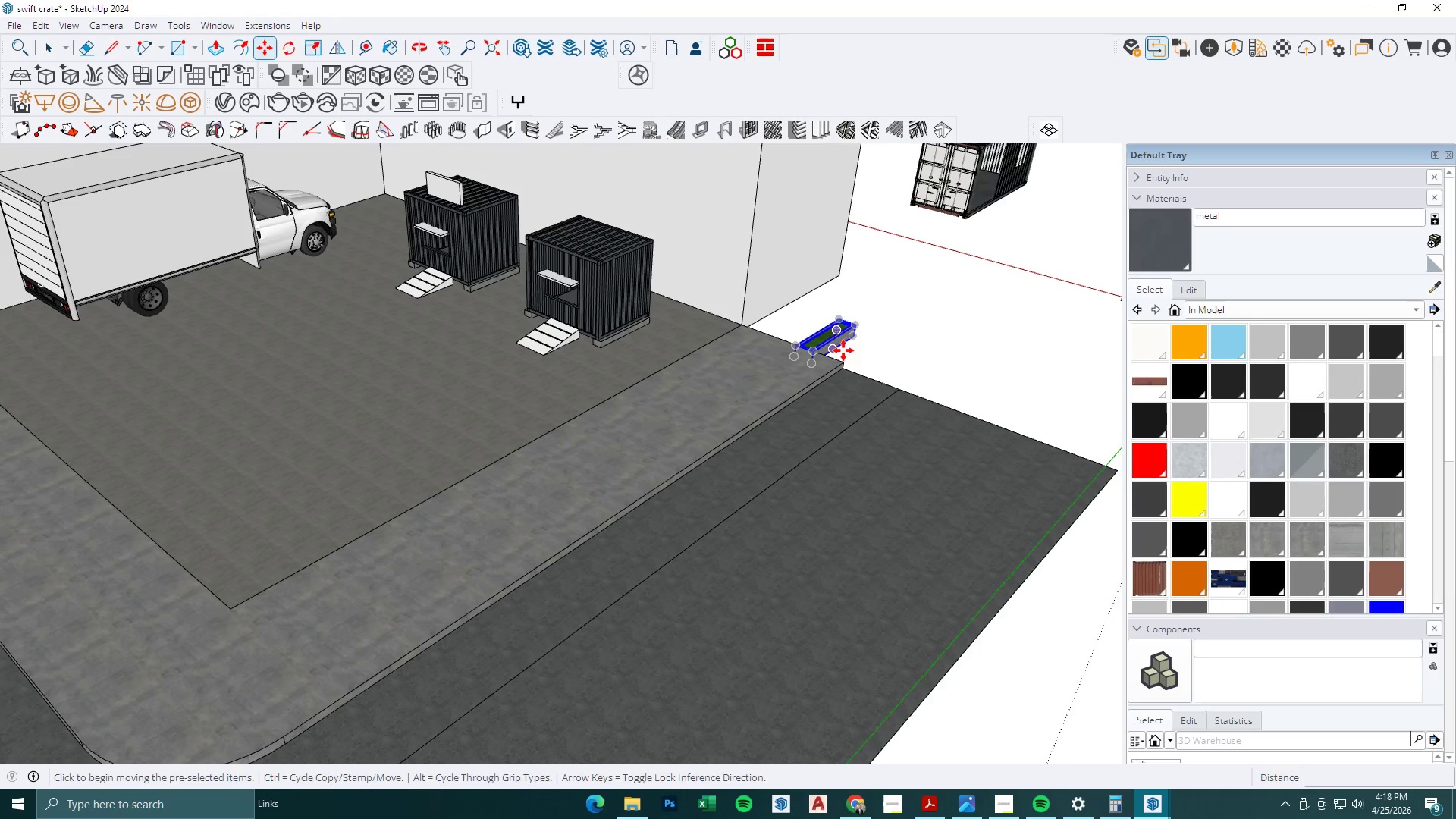 
left_click_drag(start_coordinate=[844, 350], to_coordinate=[840, 350])
 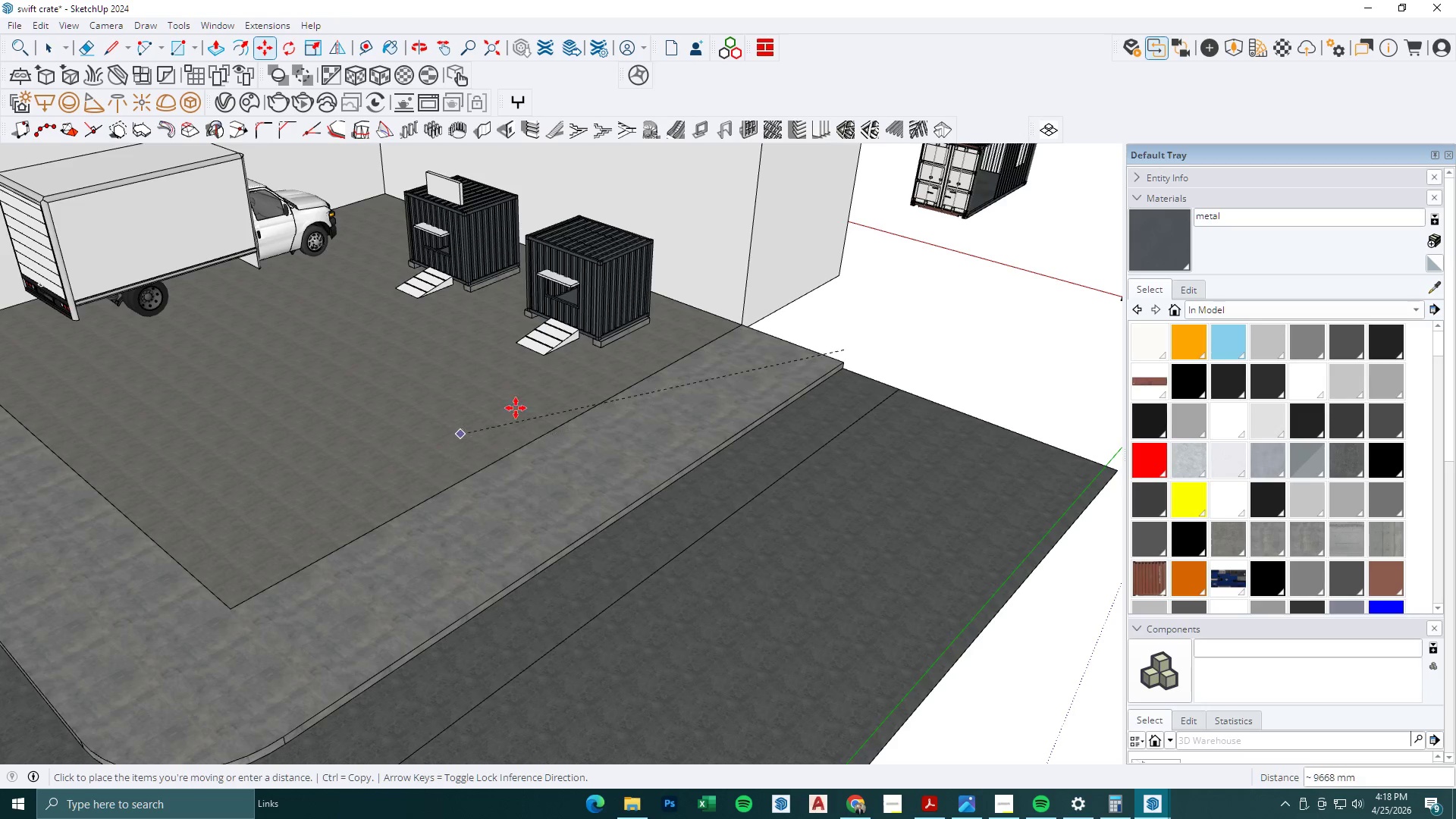 
key(Space)
 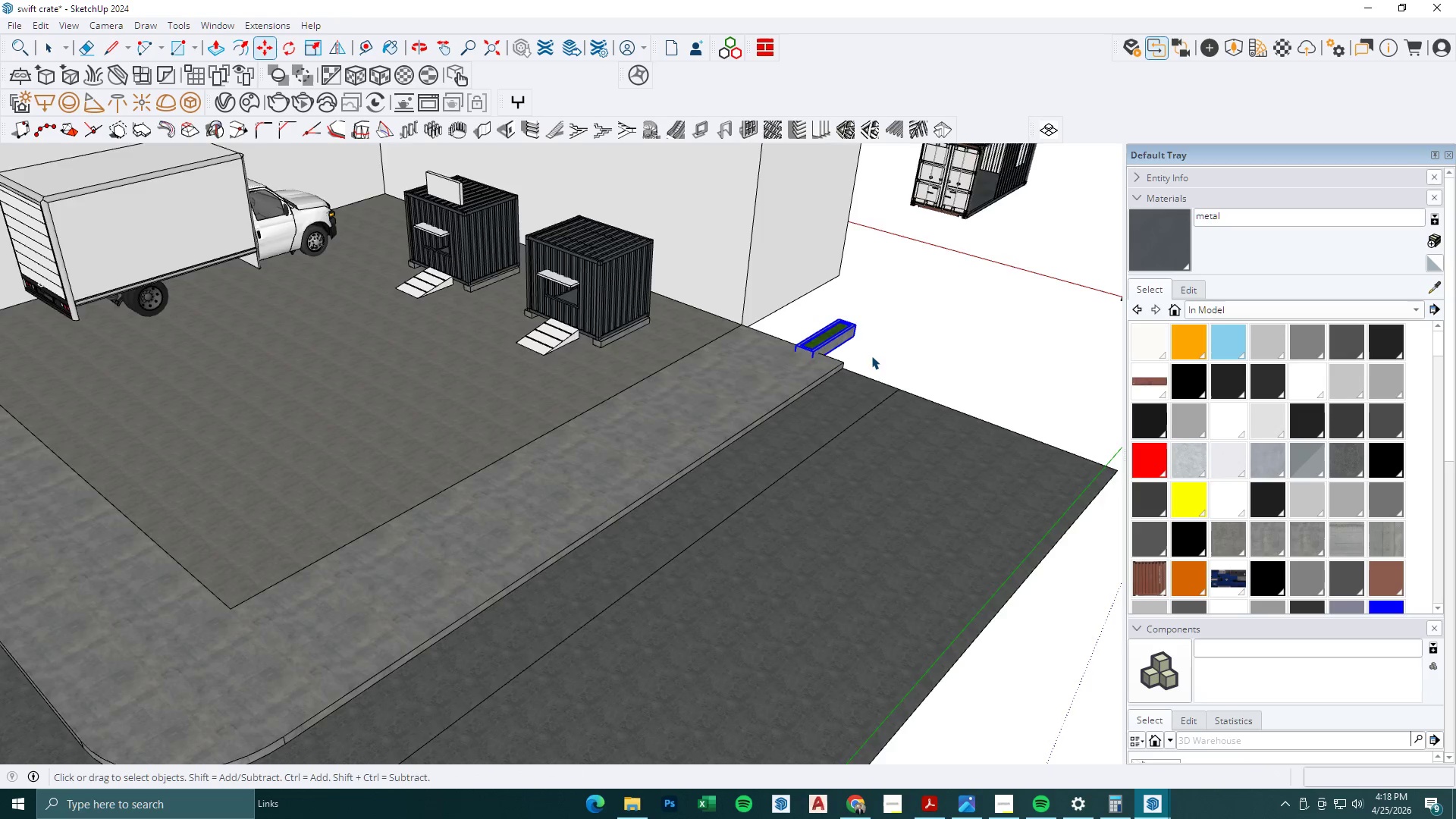 
key(M)
 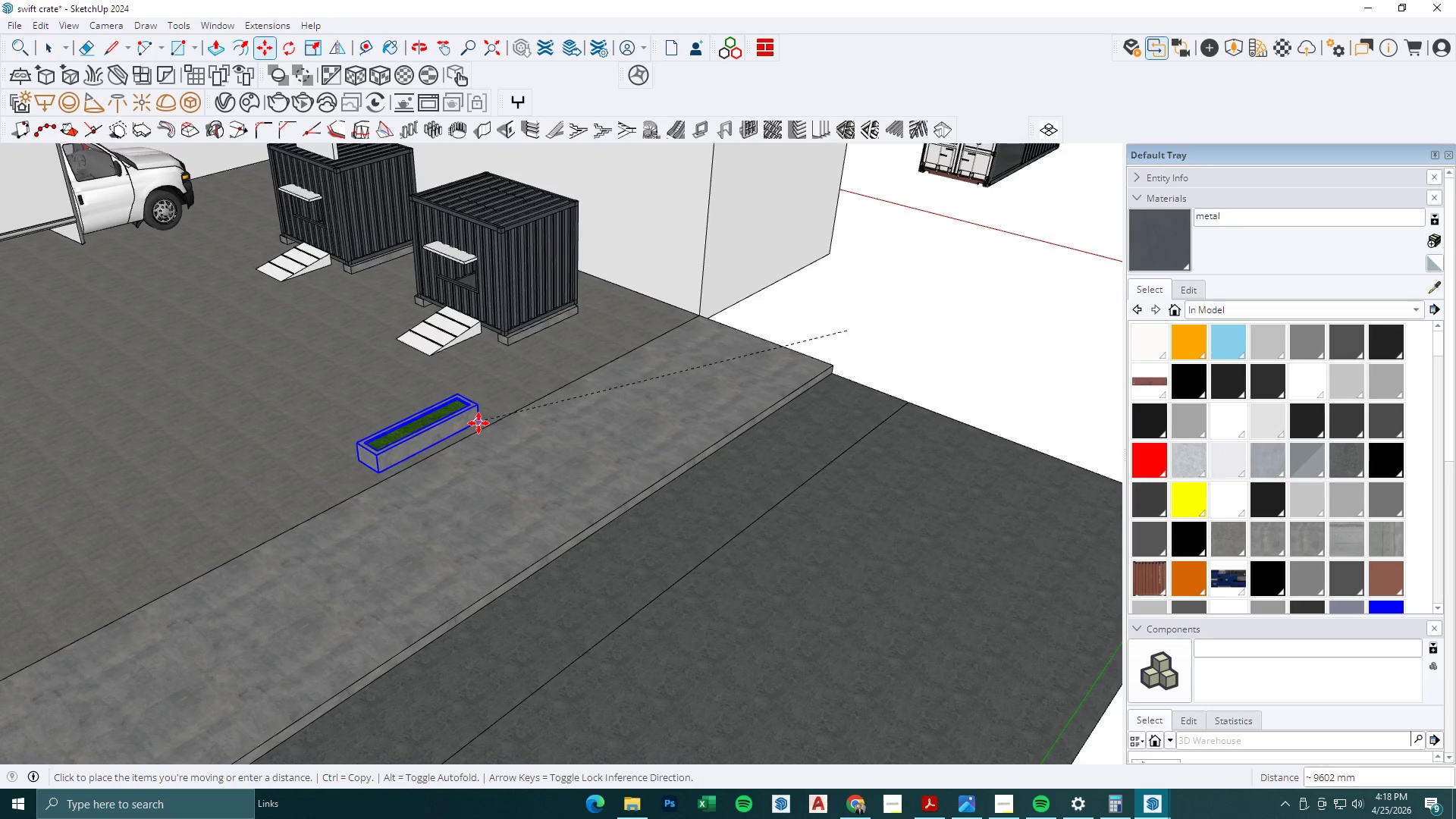 
scroll: coordinate [874, 353], scroll_direction: up, amount: 3.0
 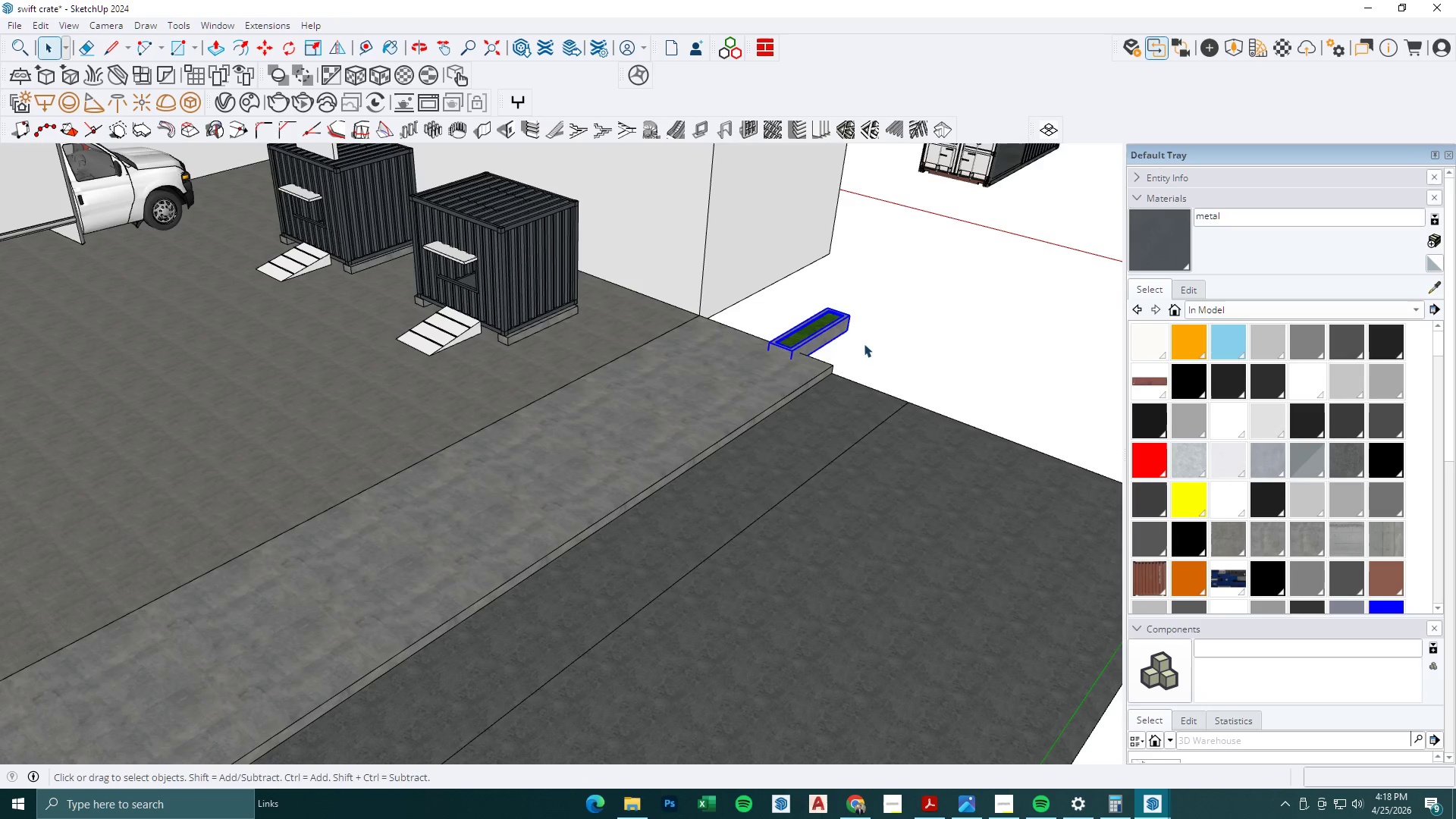 
left_click([479, 428])
 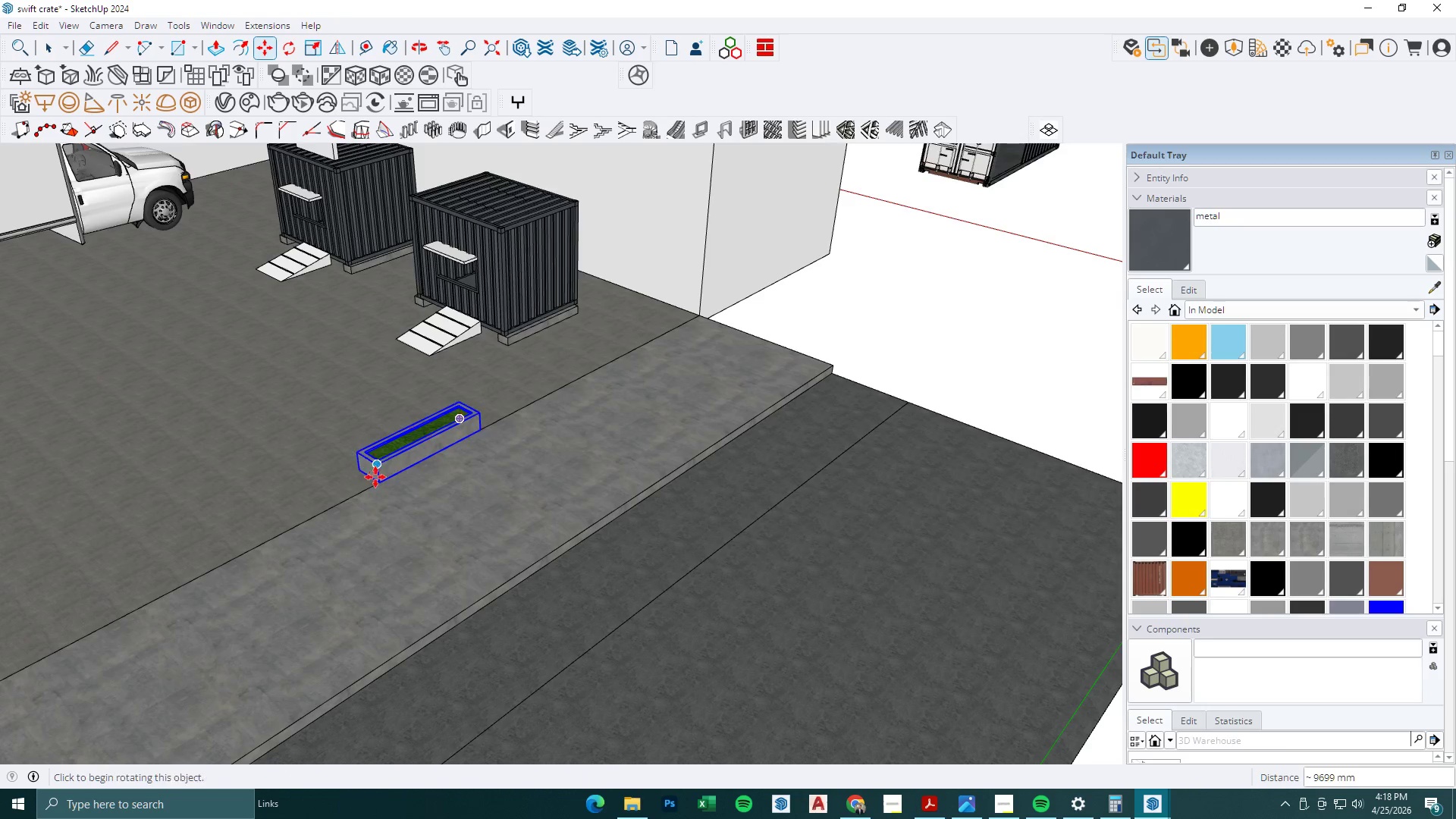 
left_click([378, 482])
 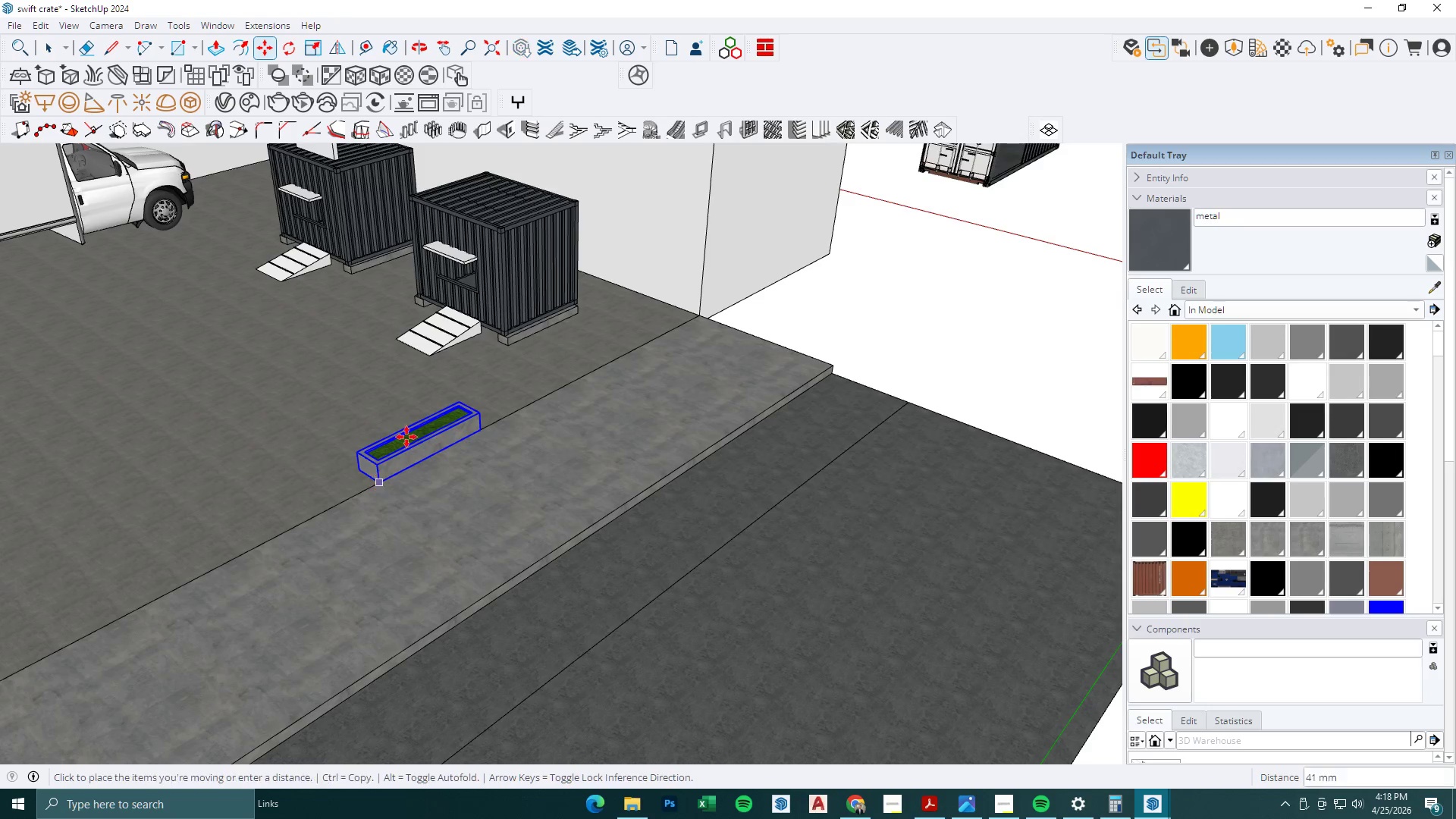 
key(Control+ControlLeft)
 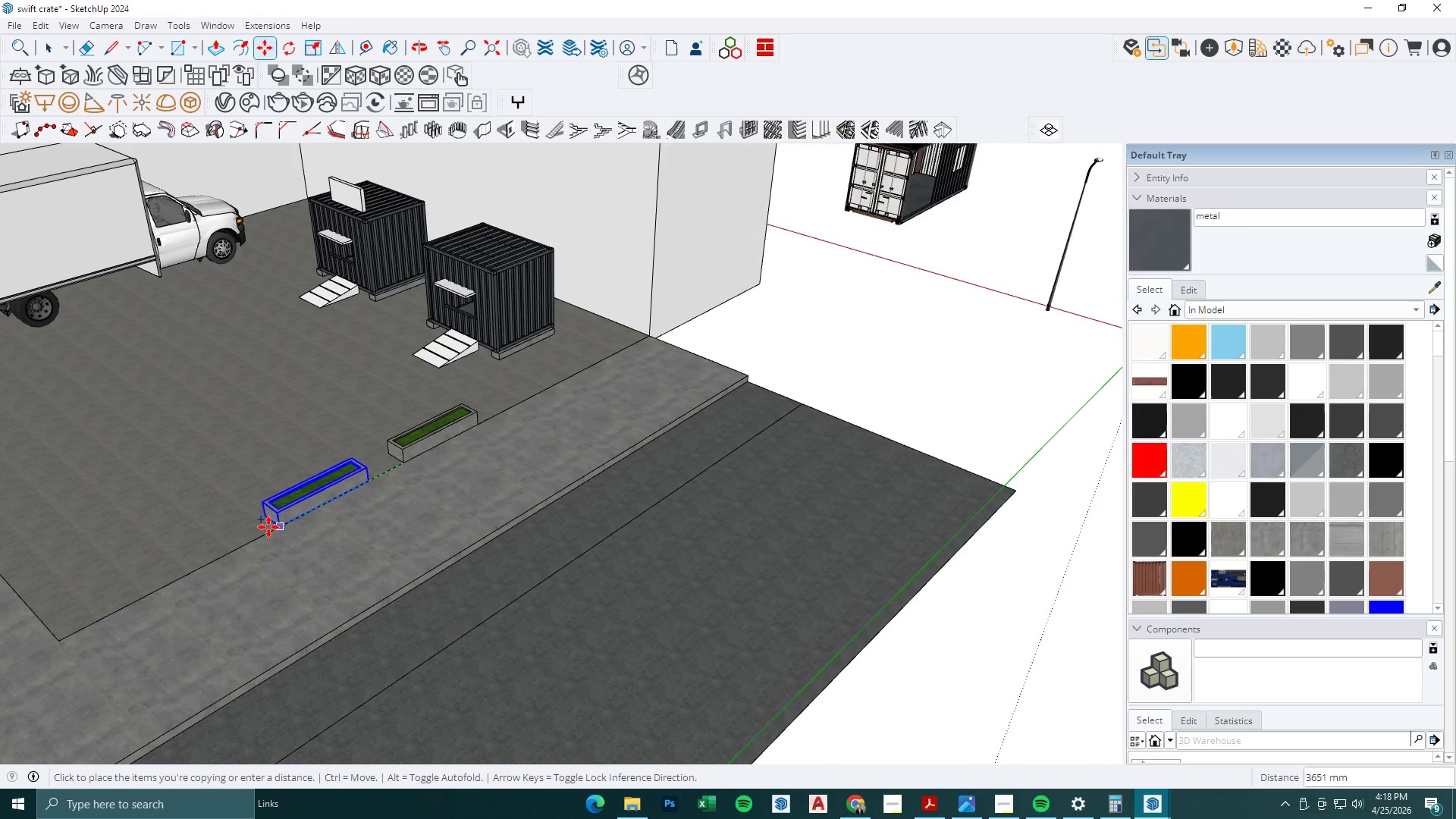 
scroll: coordinate [471, 409], scroll_direction: down, amount: 4.0
 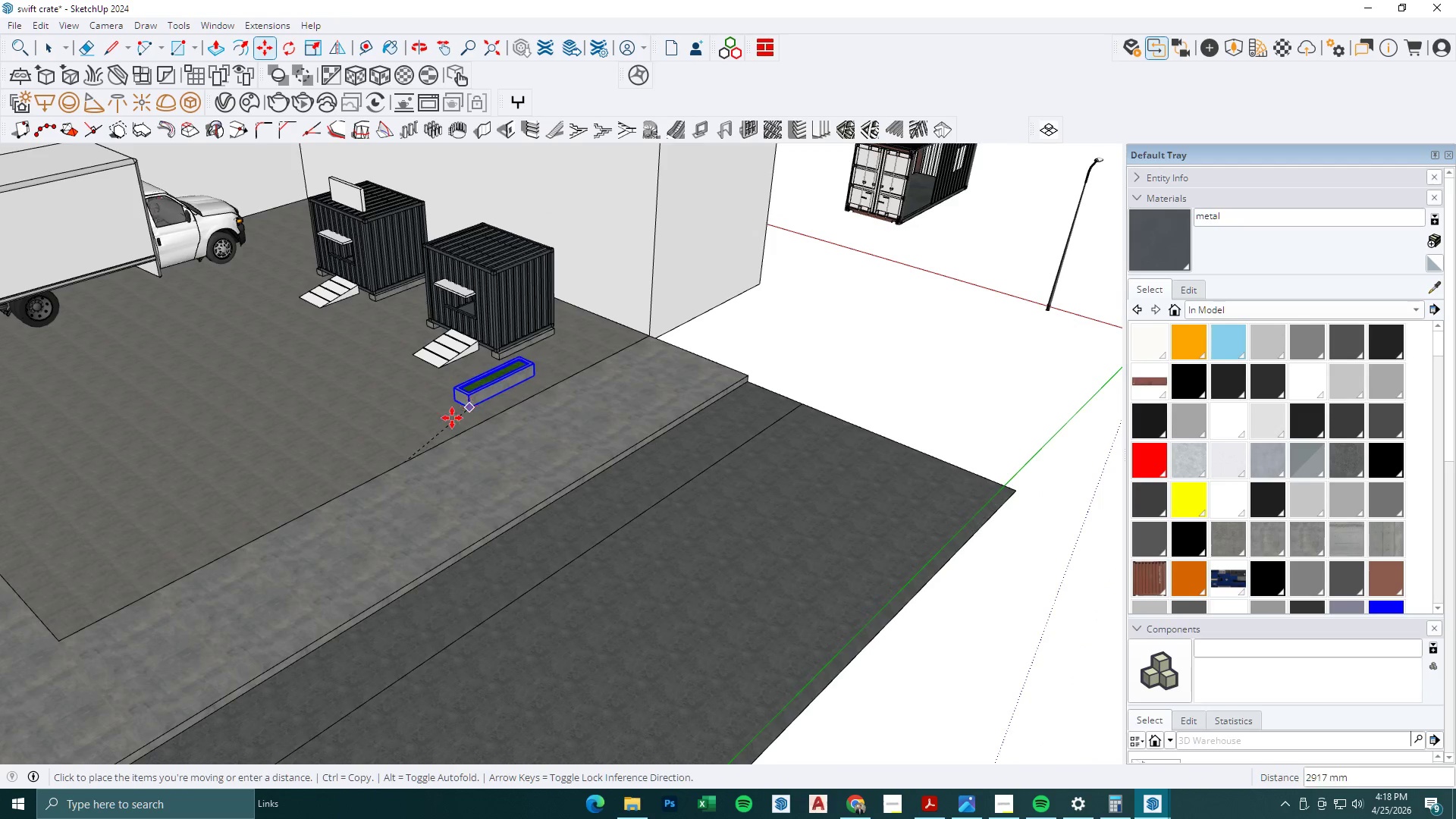 
left_click([264, 529])
 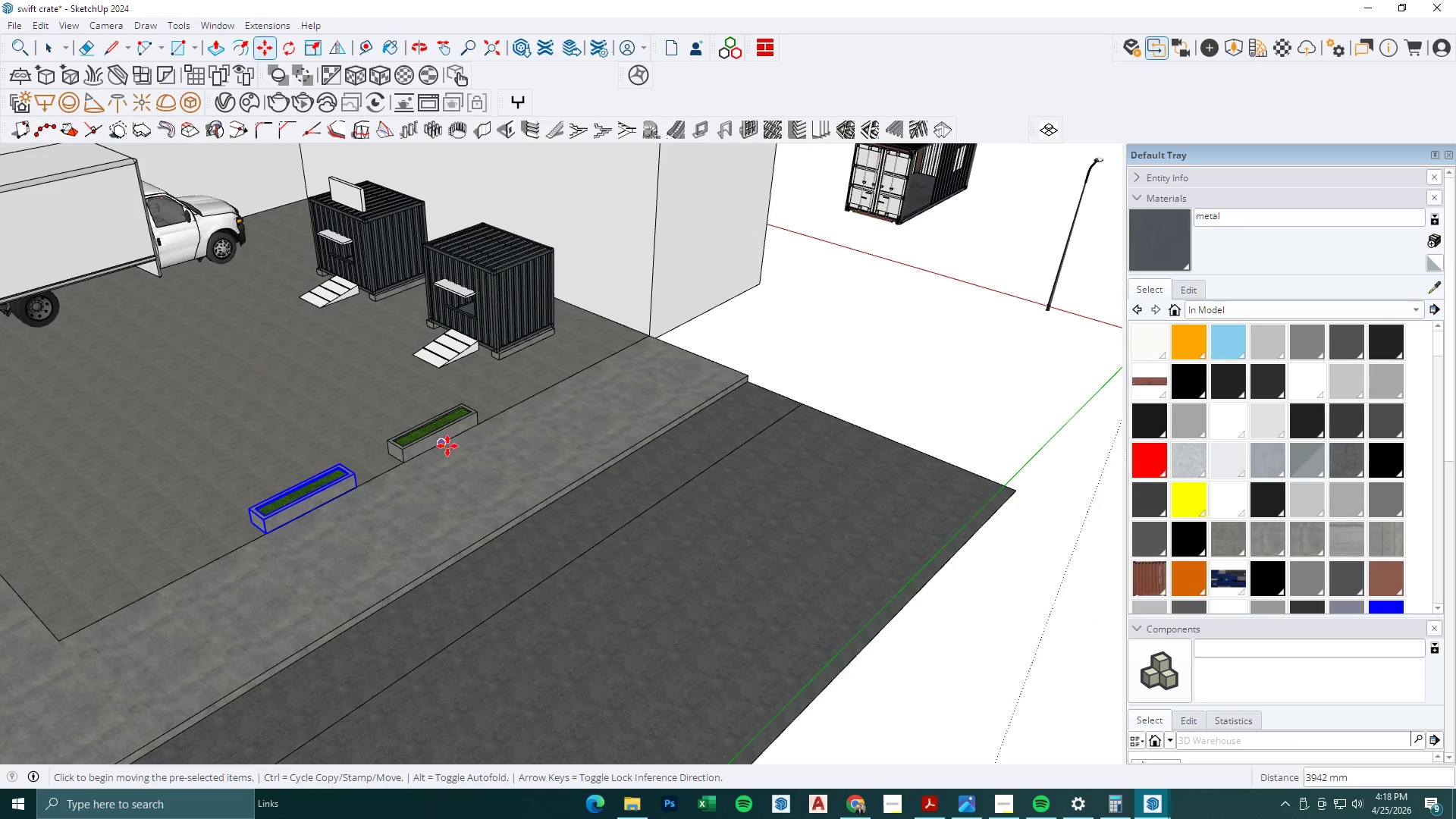 
key(Space)
 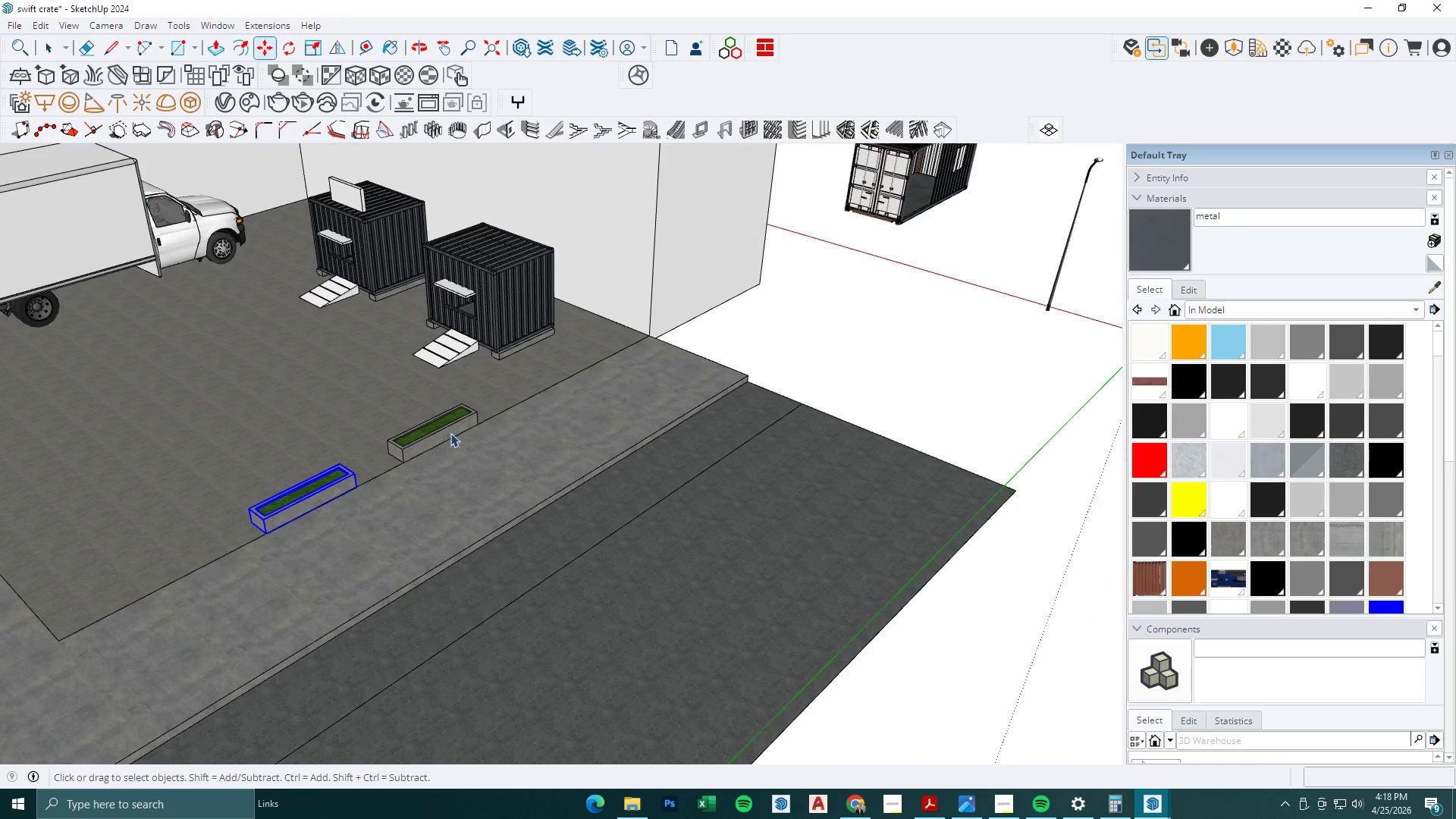 
left_click([450, 433])
 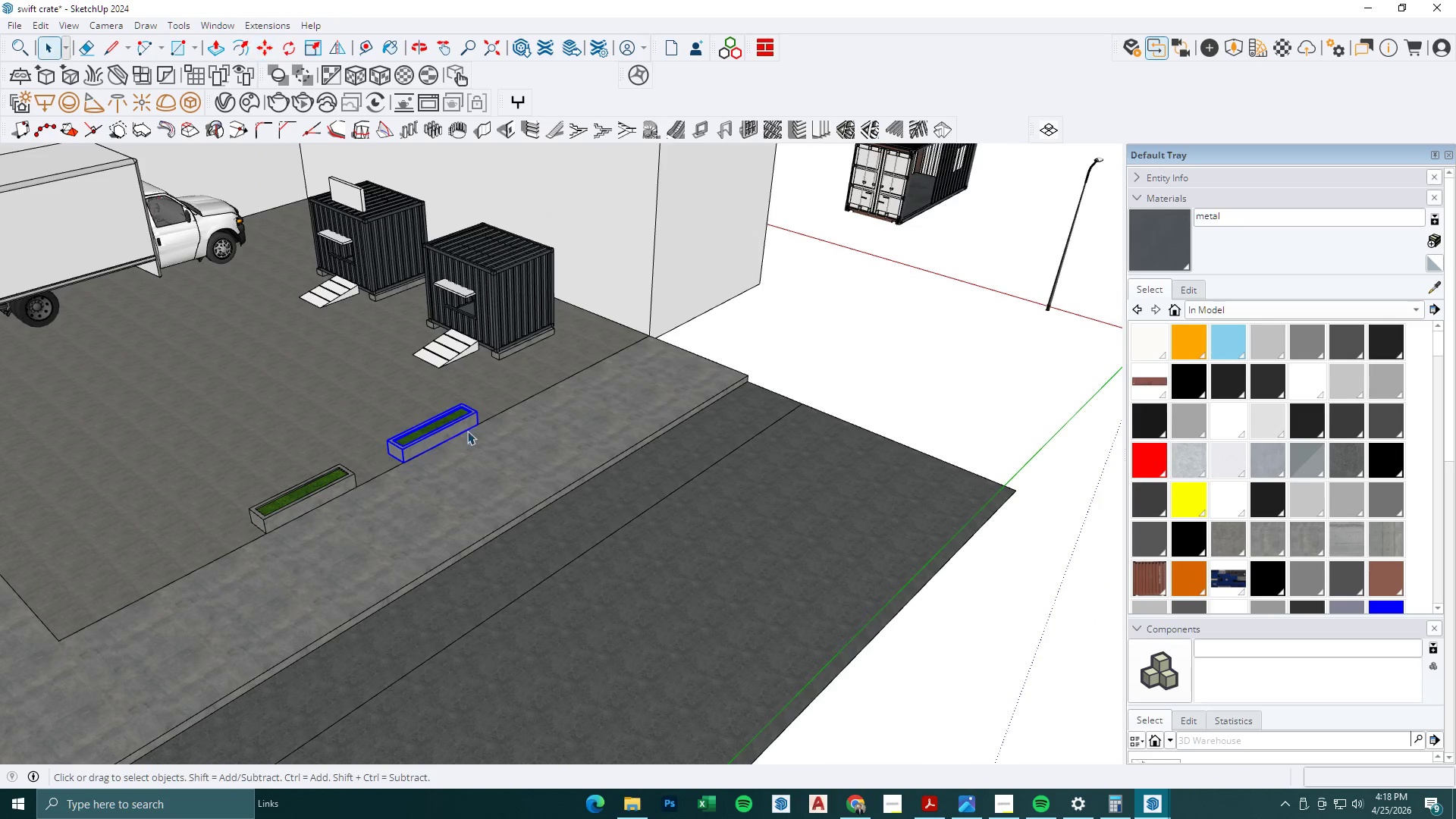 
key(M)
 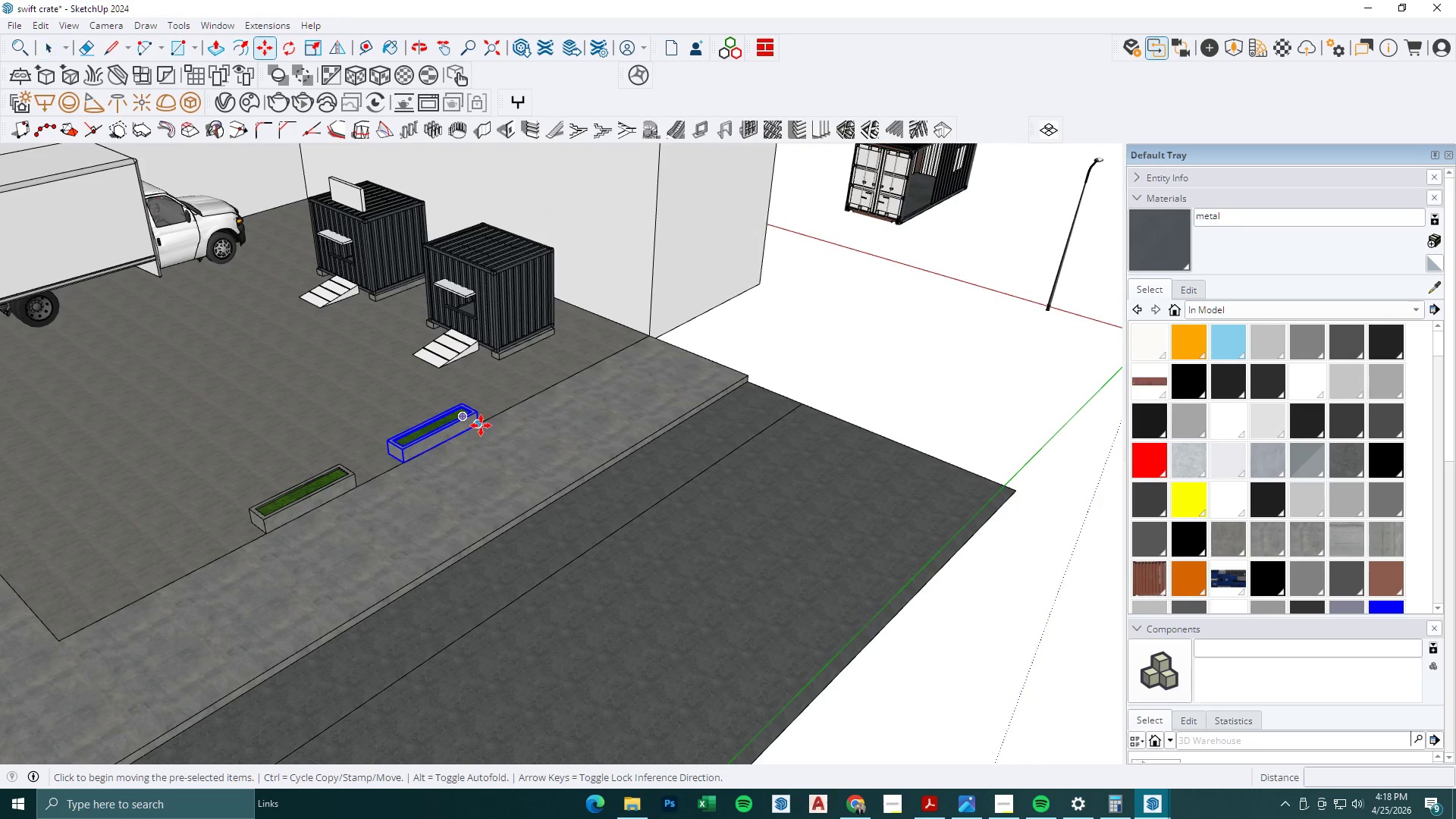 
left_click([481, 425])
 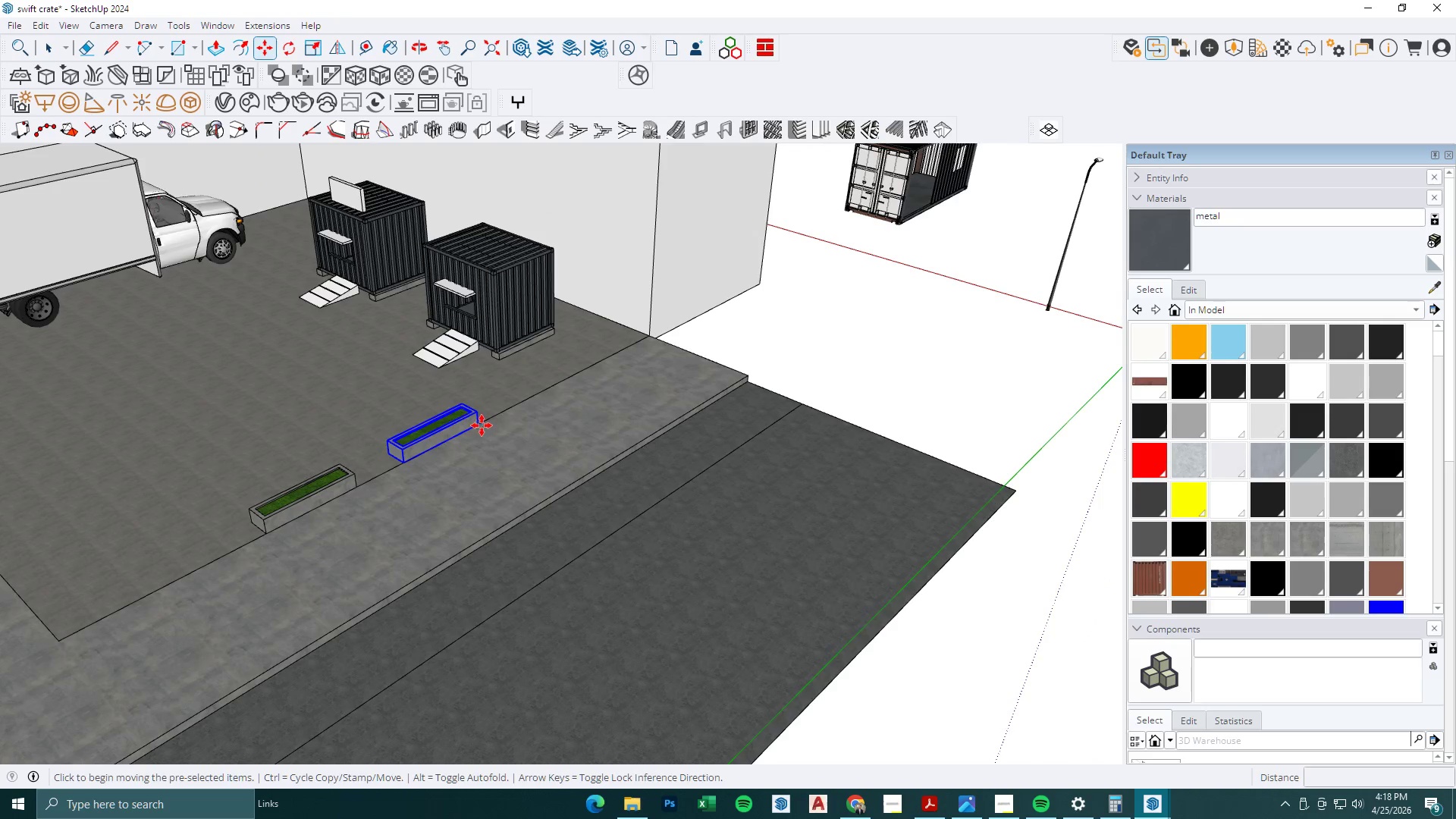 
key(Control+ControlLeft)
 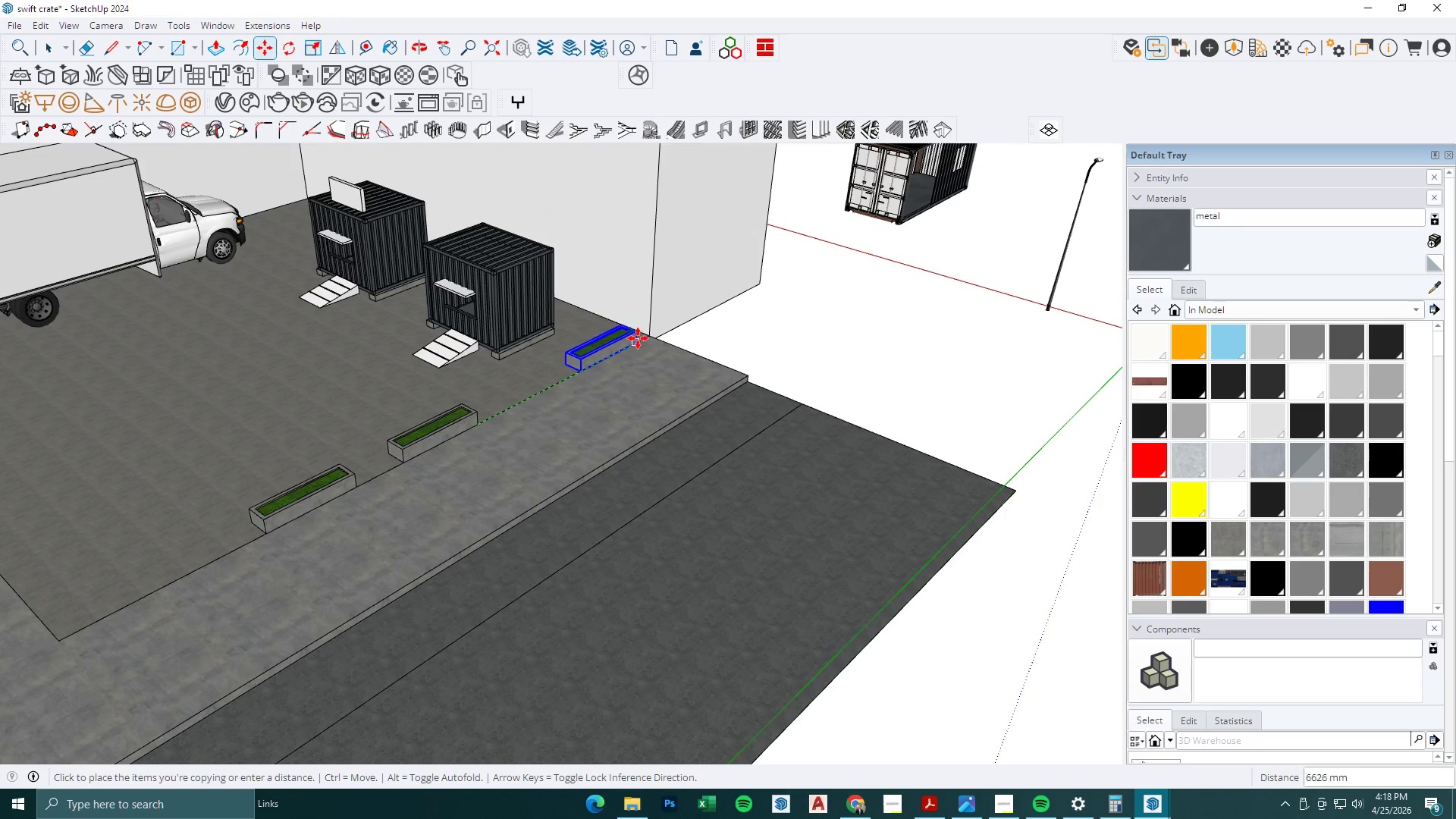 
left_click([642, 336])
 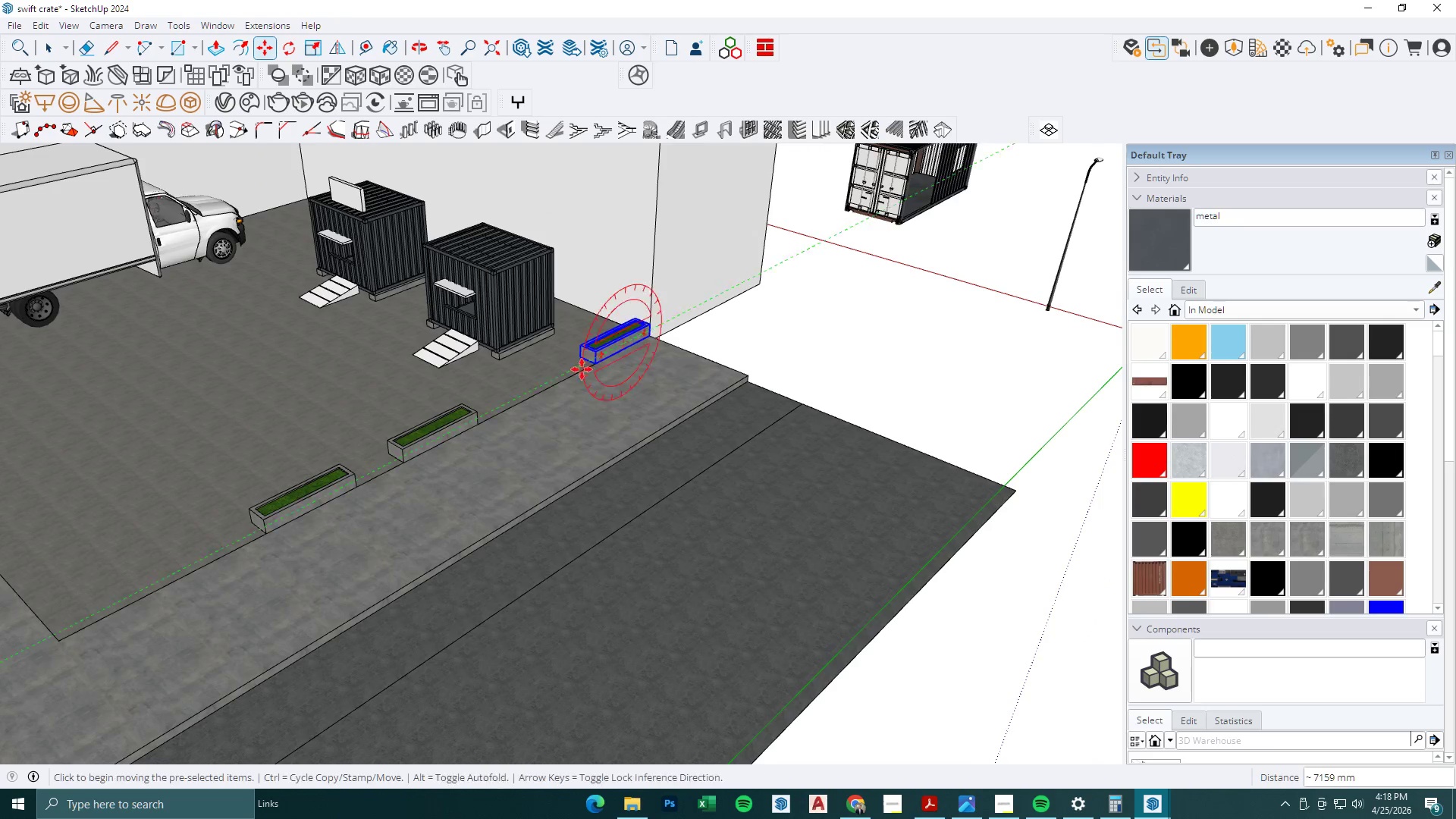 
key(Space)
 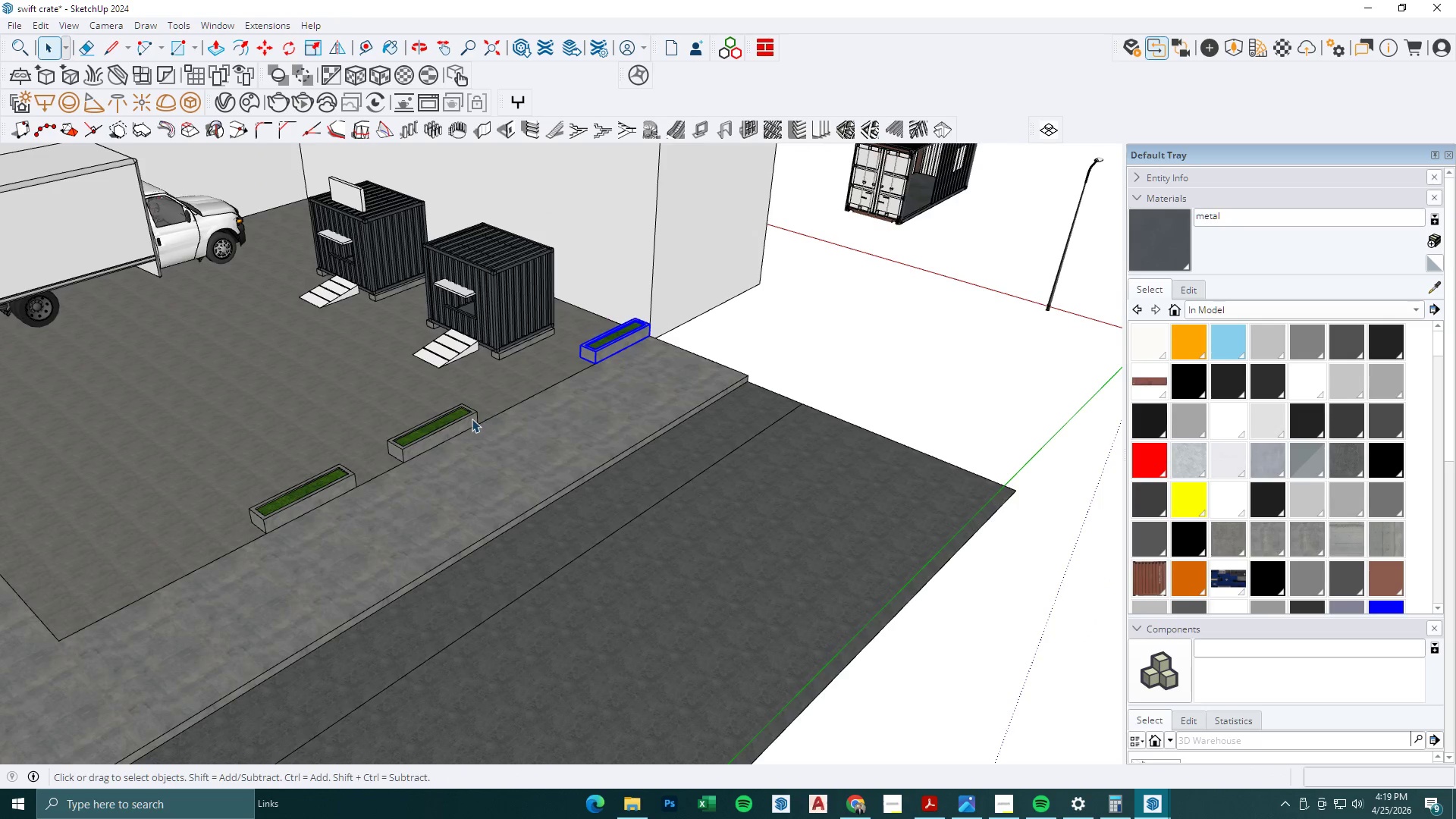 
left_click([472, 419])
 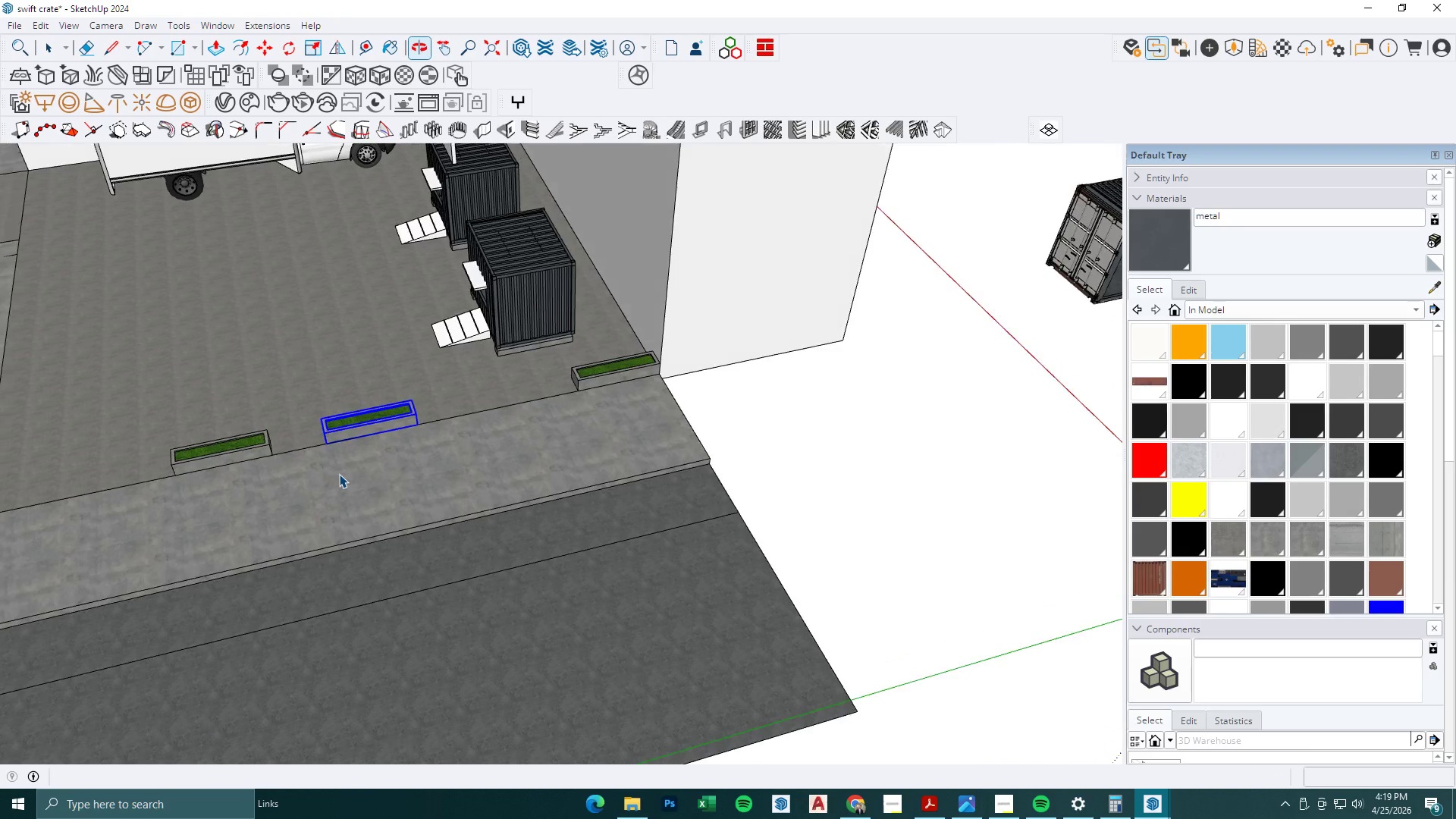 
key(M)
 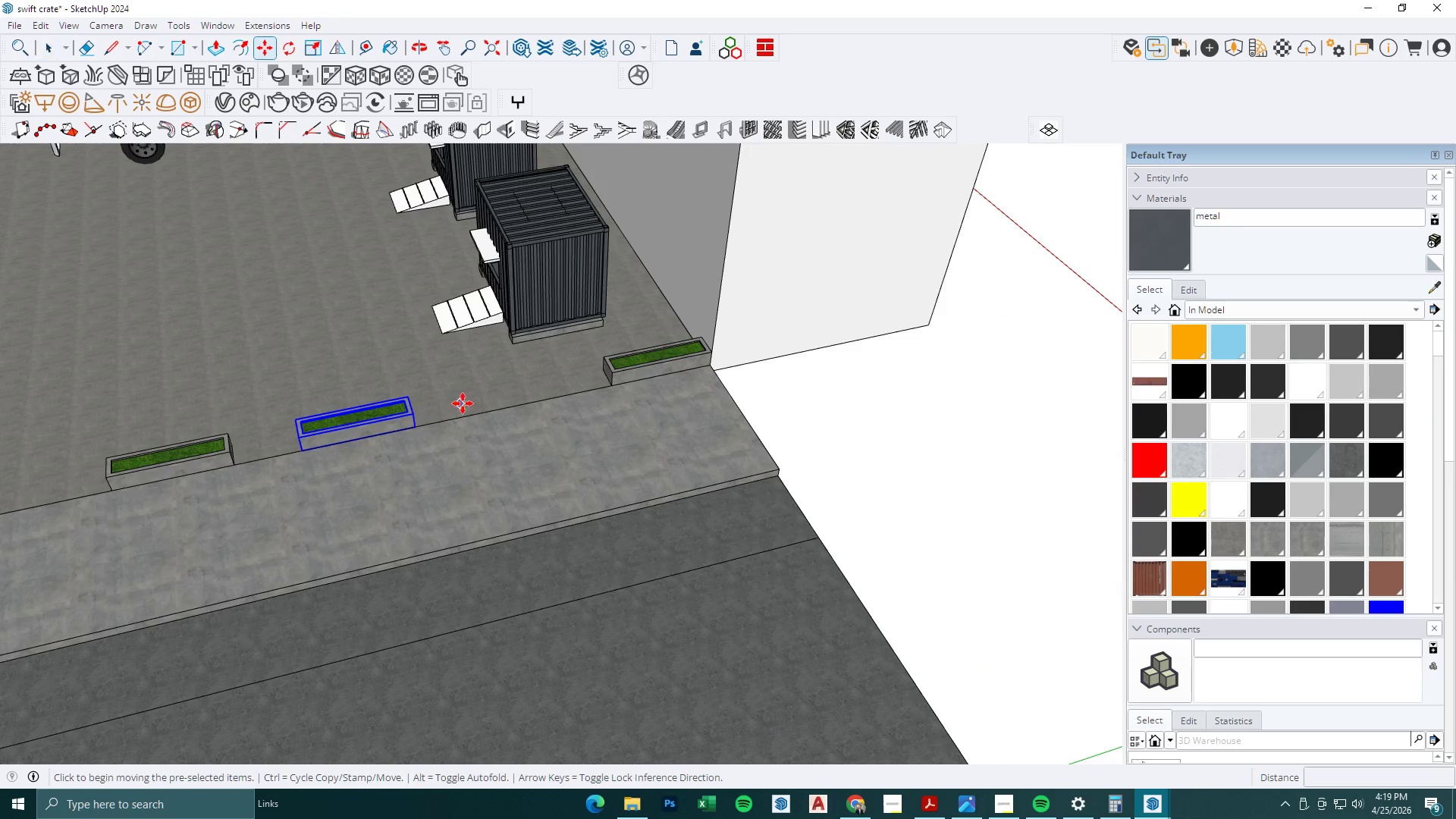 
left_click([463, 403])
 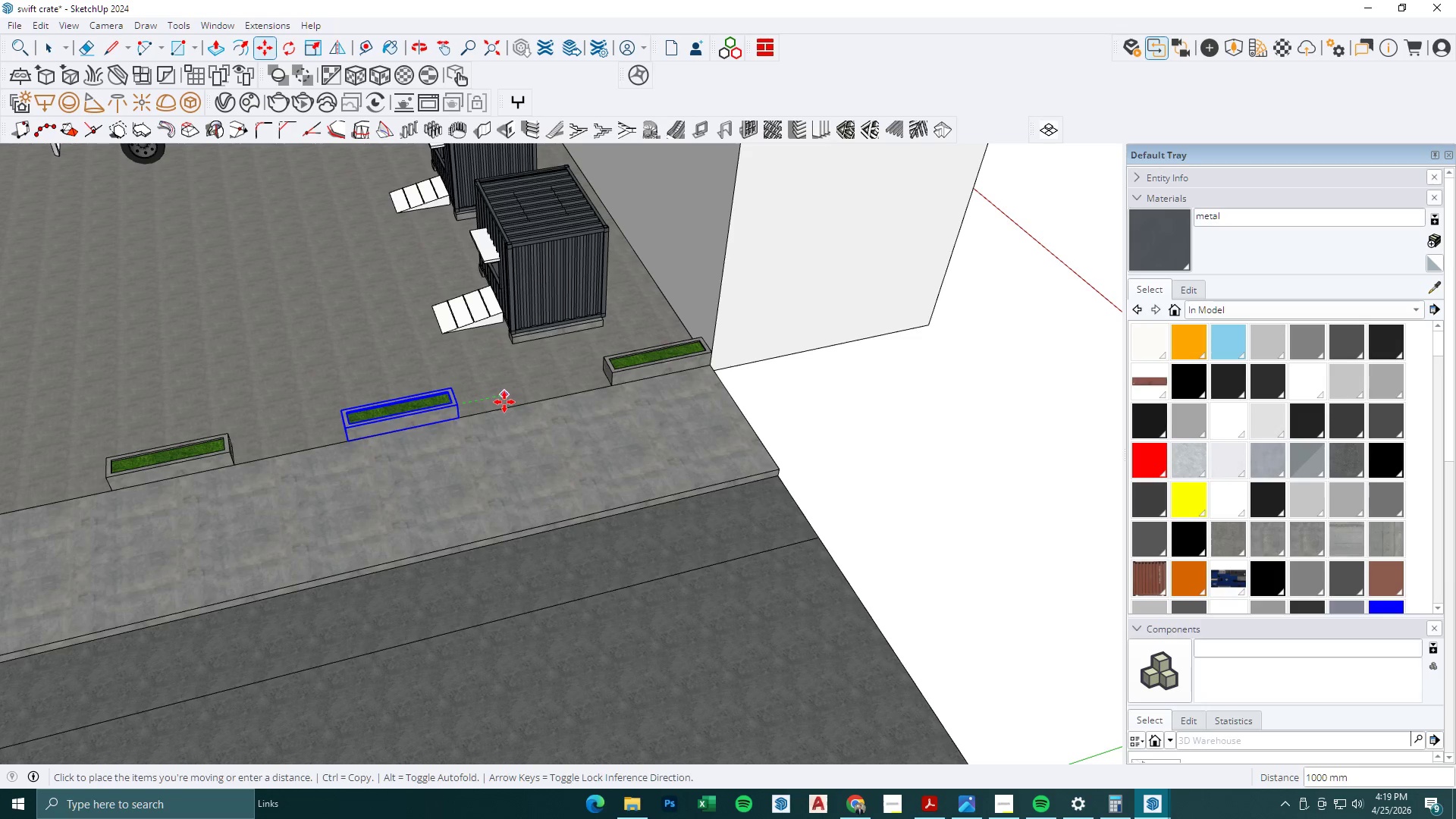 
scroll: coordinate [428, 415], scroll_direction: up, amount: 2.0
 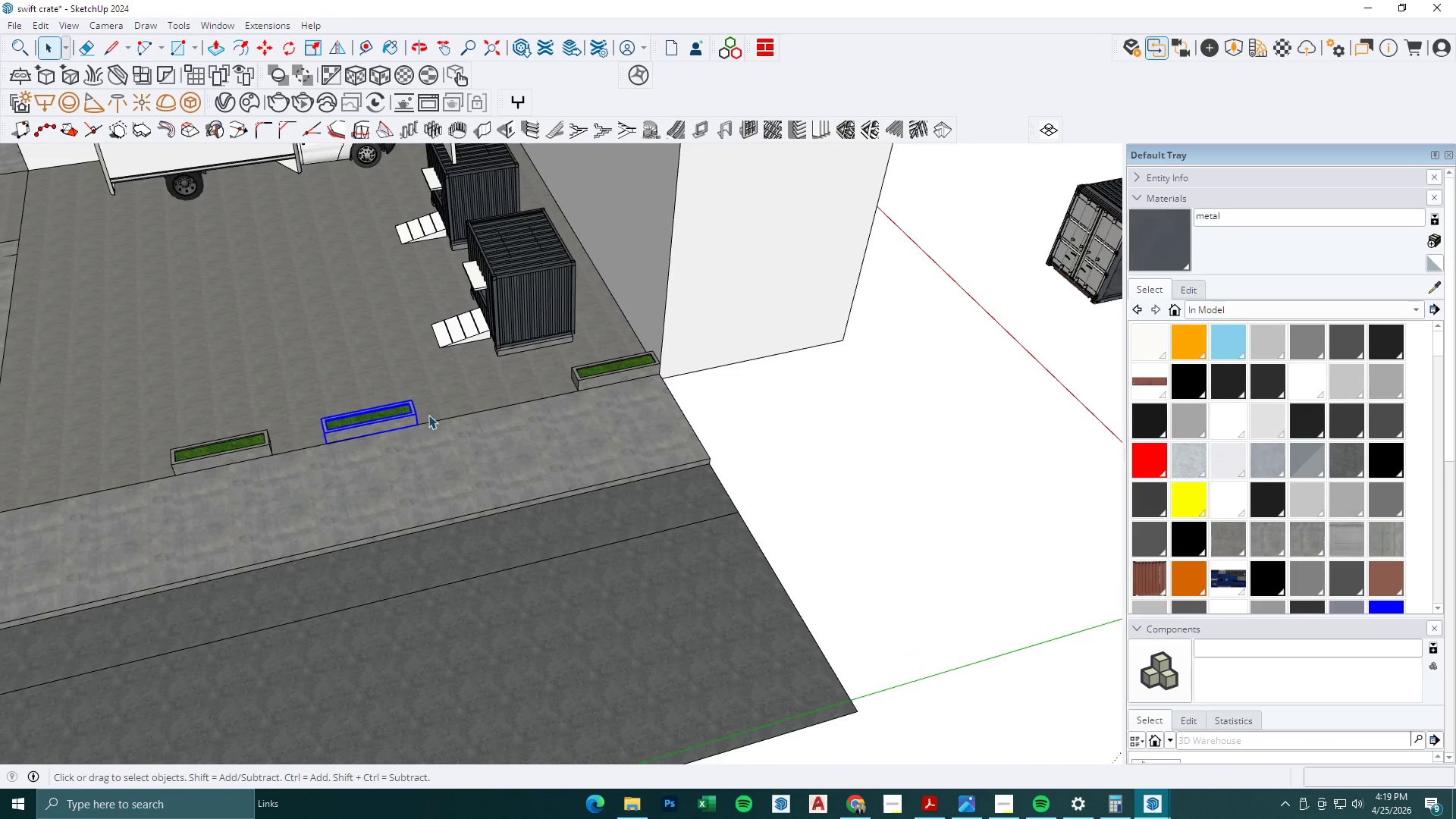 
left_click([507, 402])
 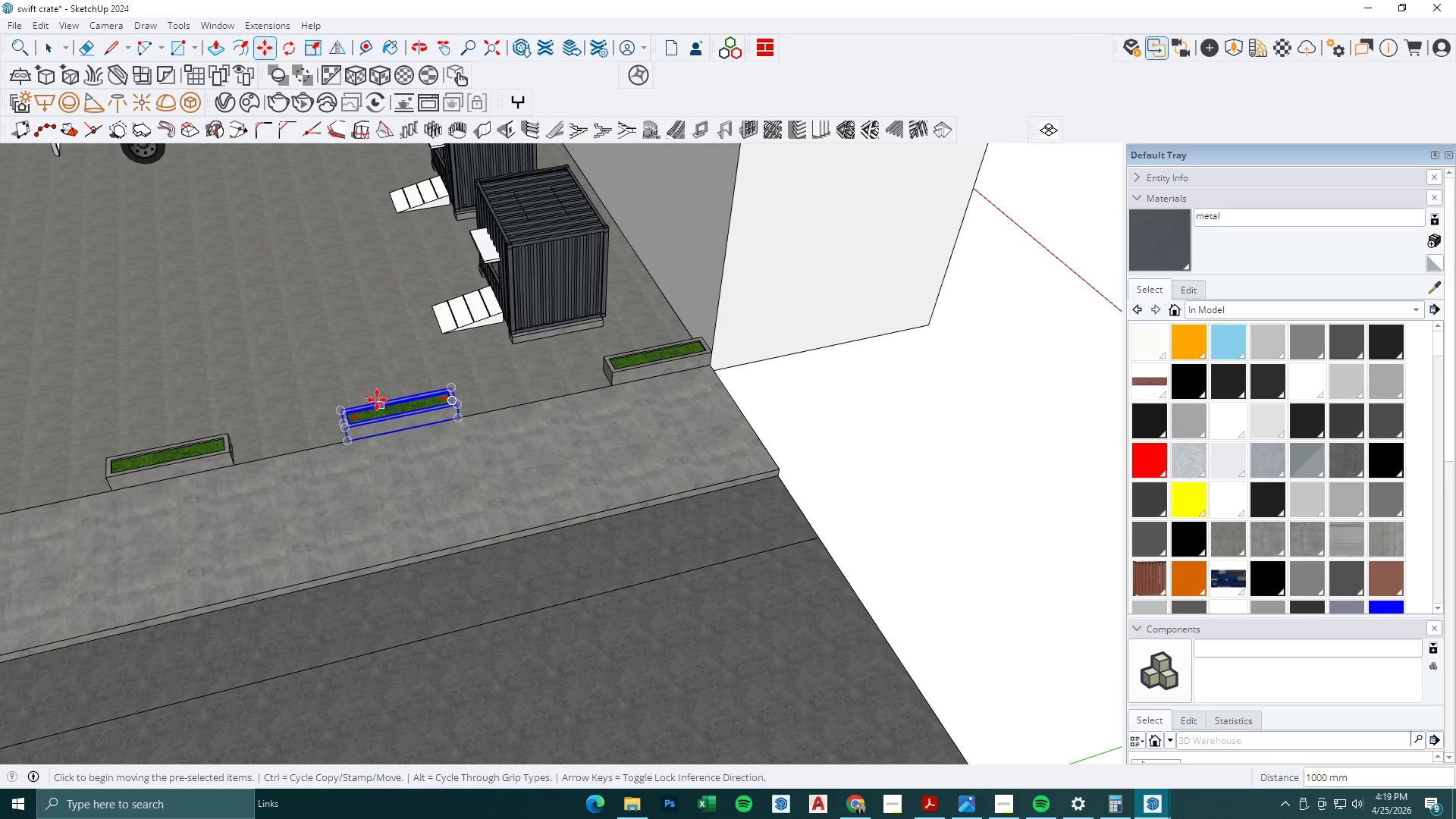 
key(Space)
 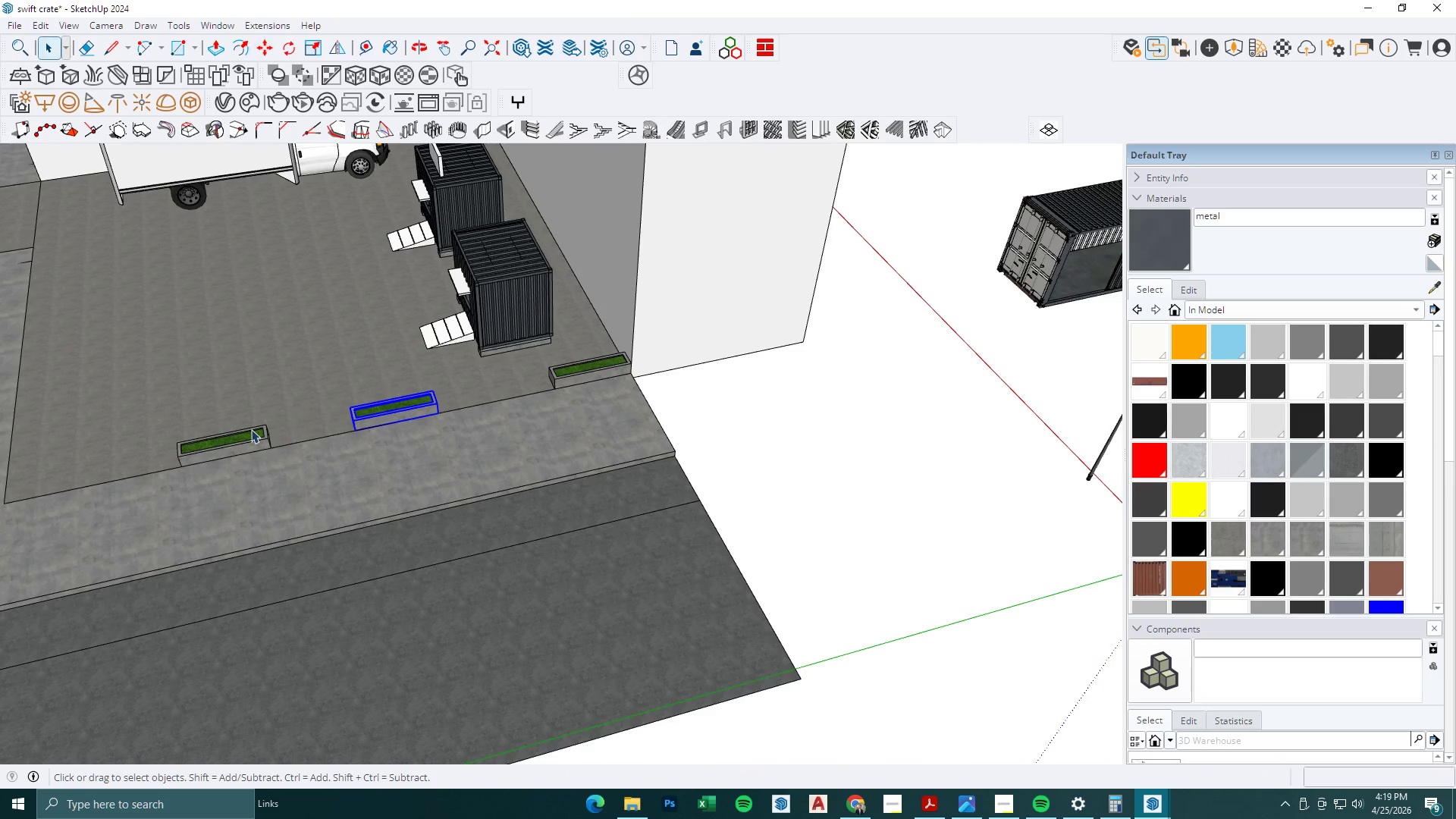 
left_click([250, 429])
 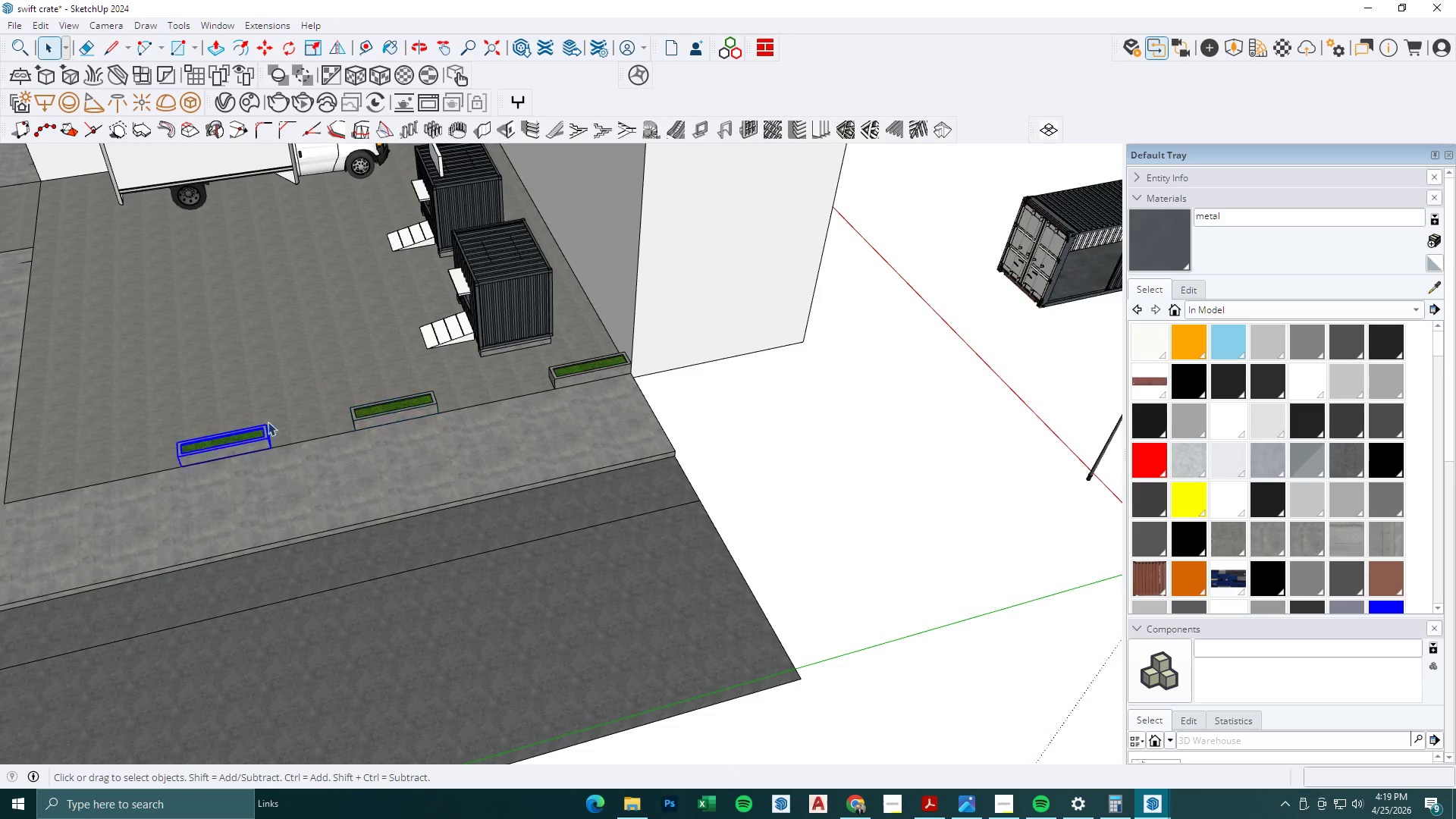 
scroll: coordinate [377, 400], scroll_direction: down, amount: 3.0
 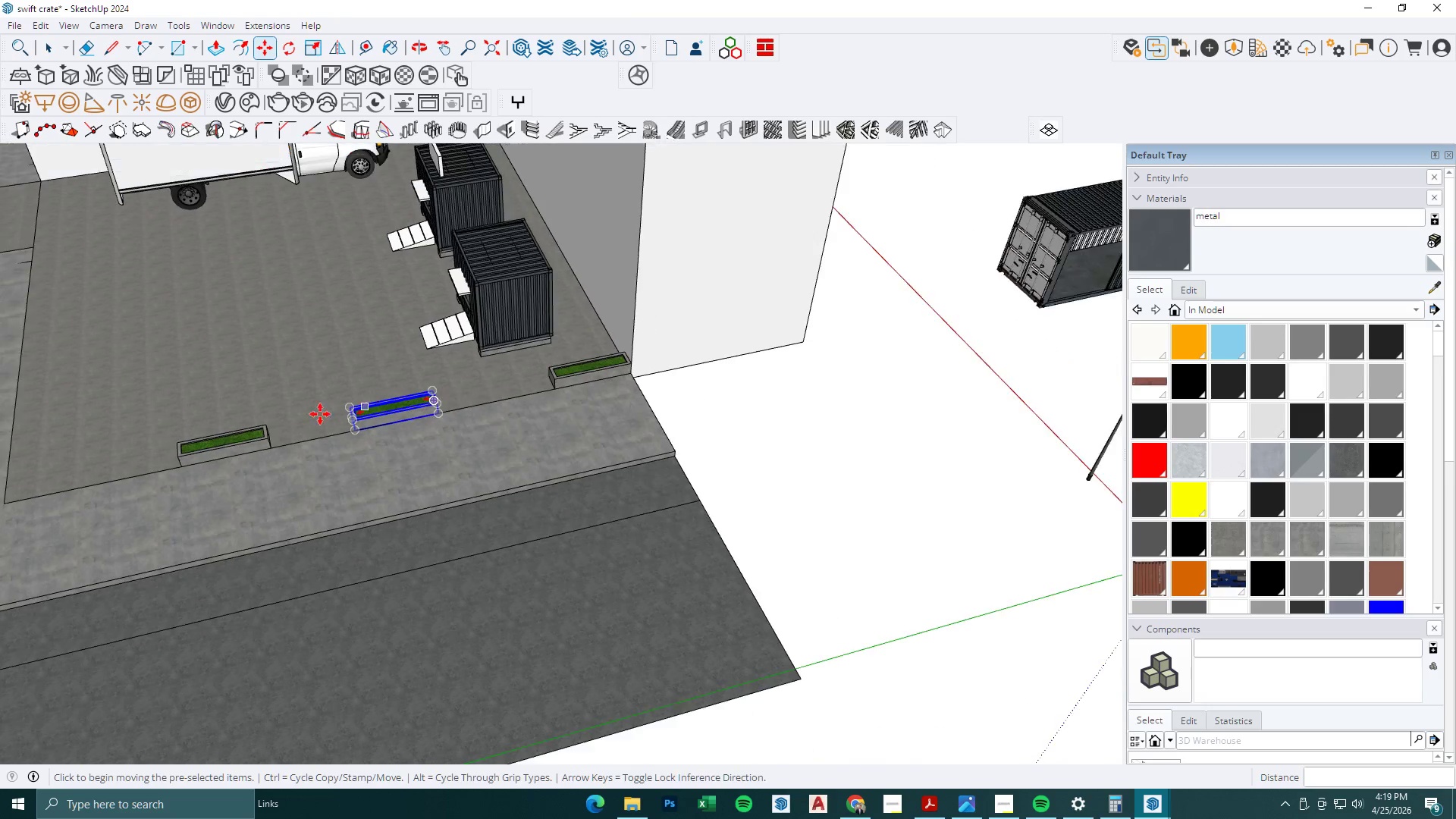 
key(M)
 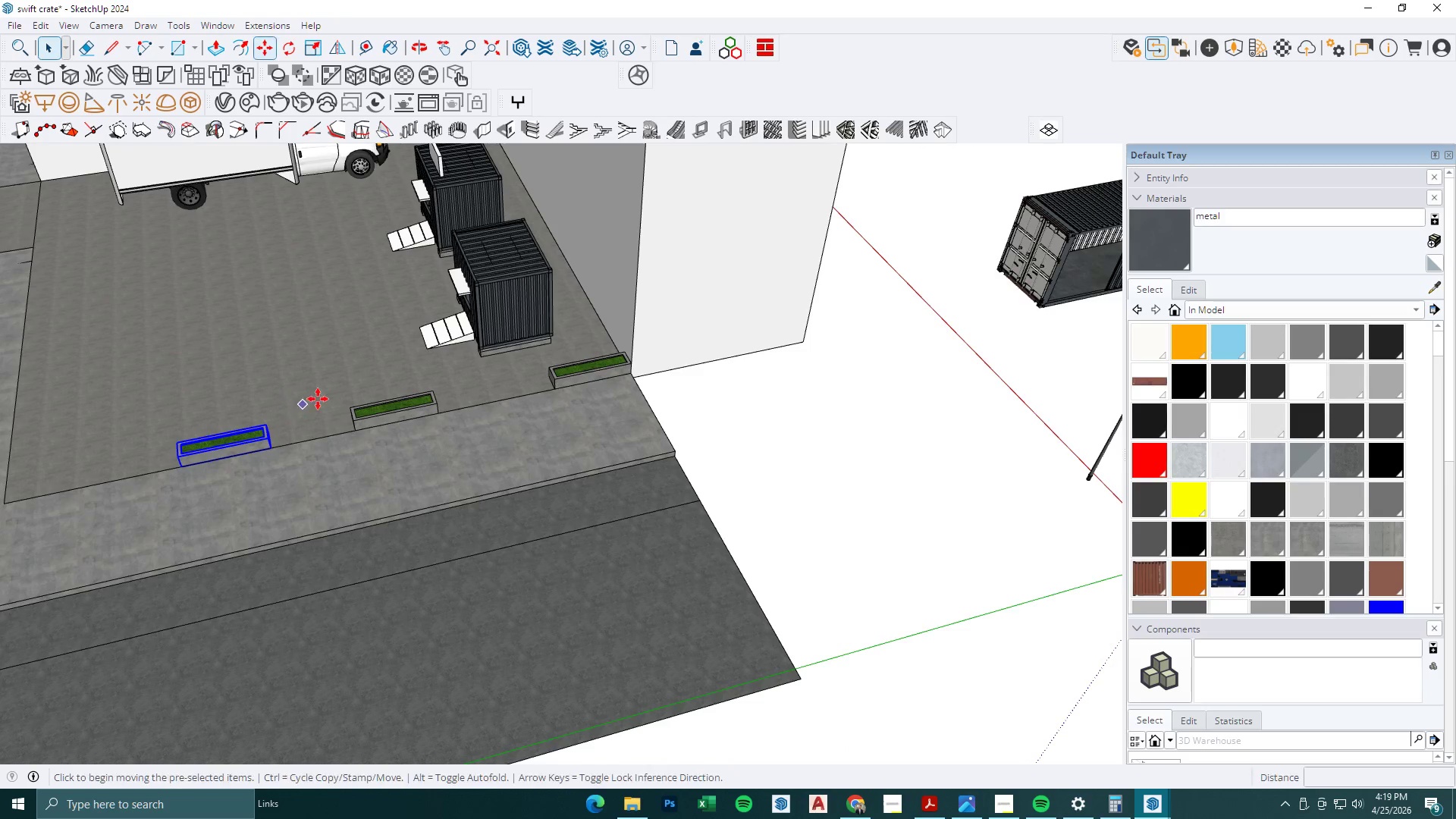 
double_click([318, 399])
 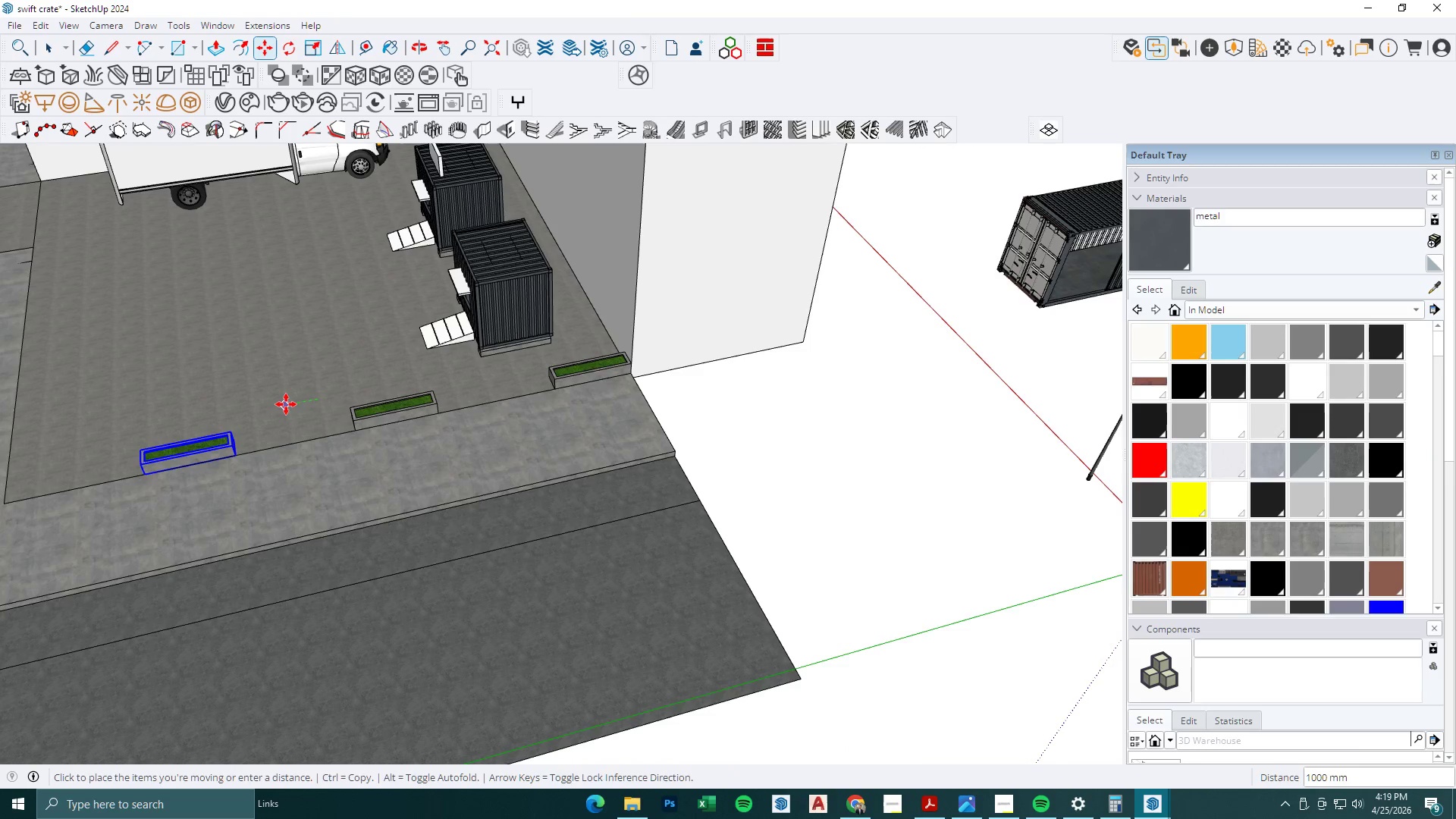 
left_click([279, 406])
 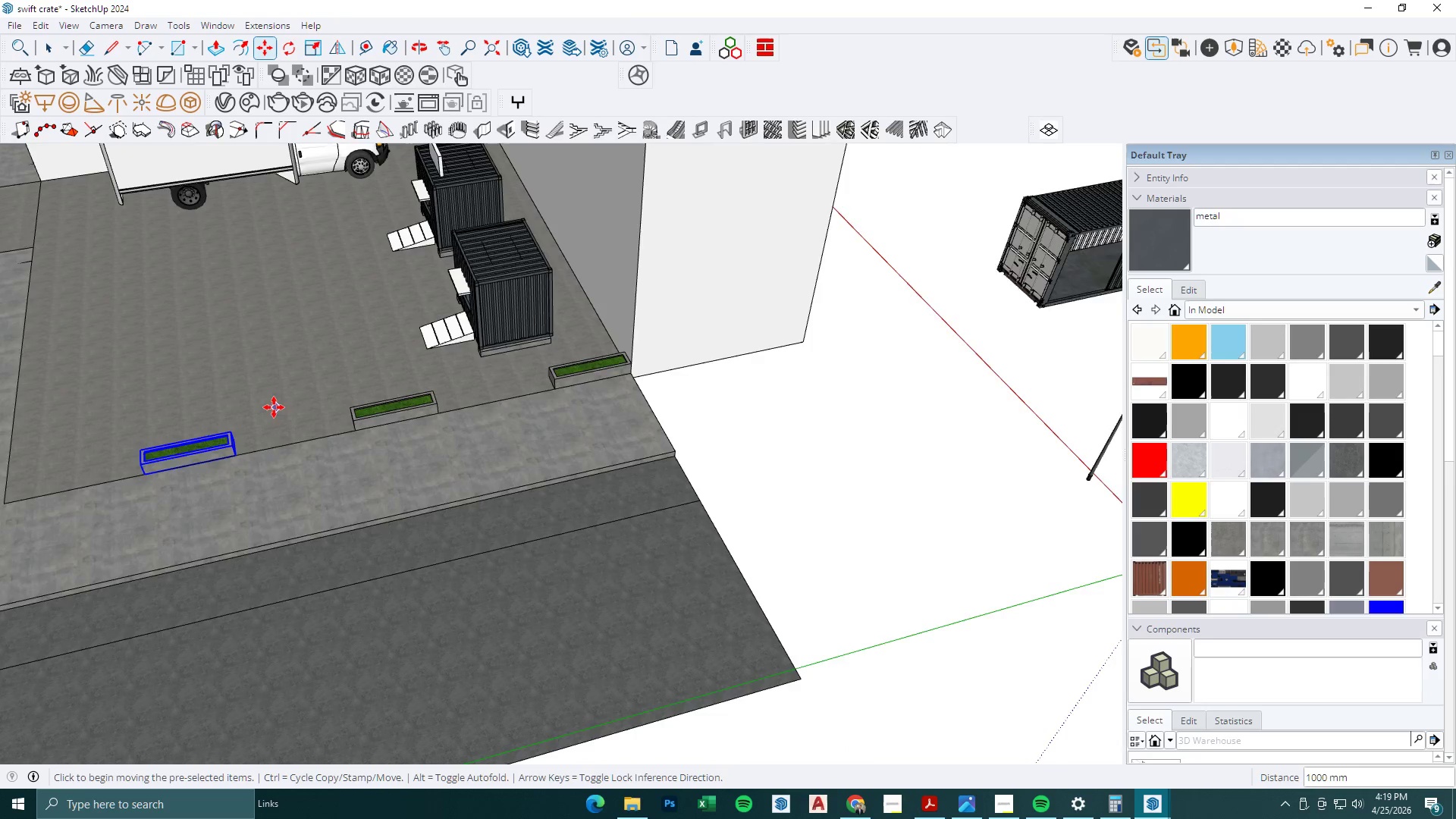 
scroll: coordinate [272, 407], scroll_direction: down, amount: 4.0
 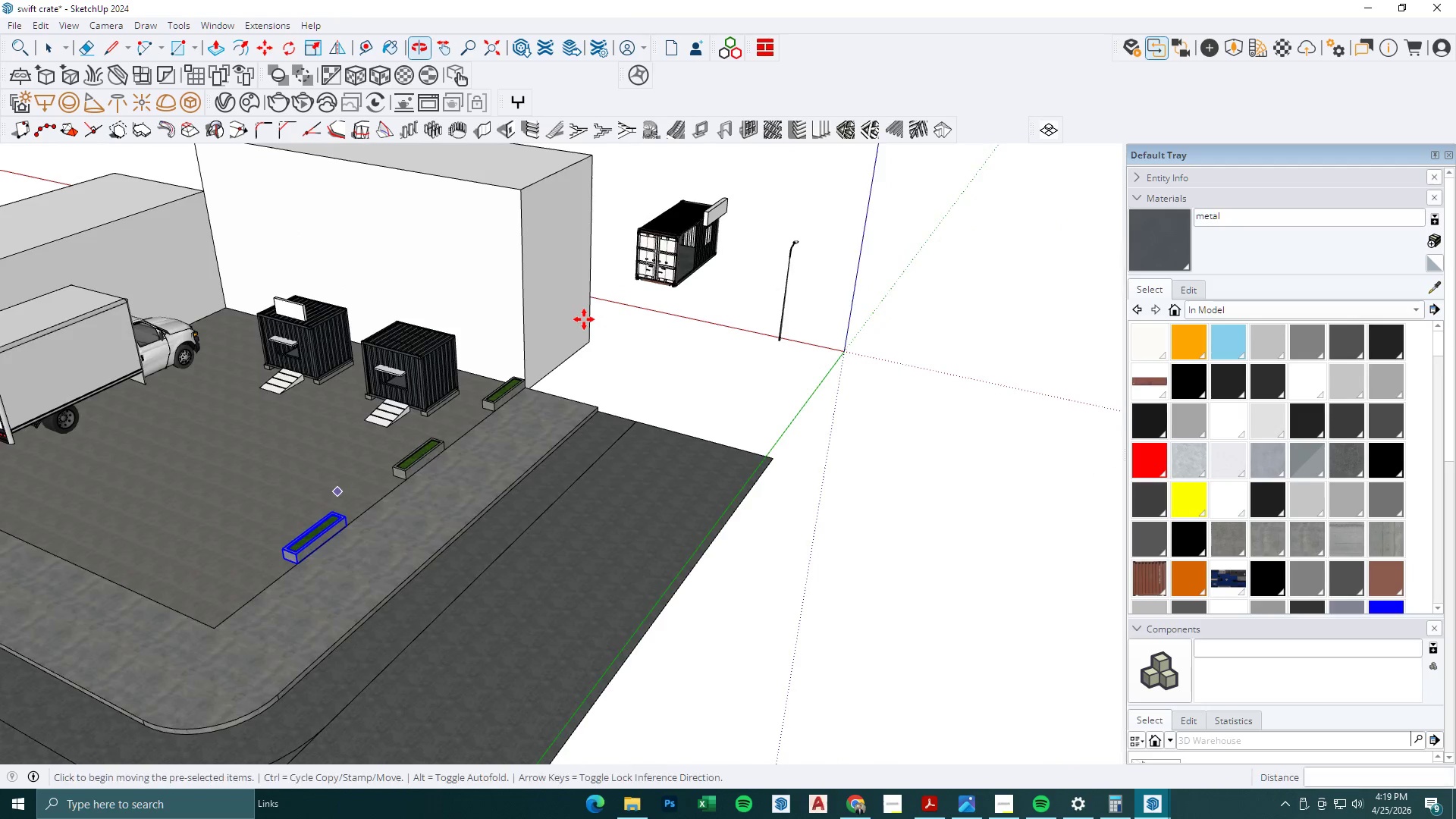 
key(M)
 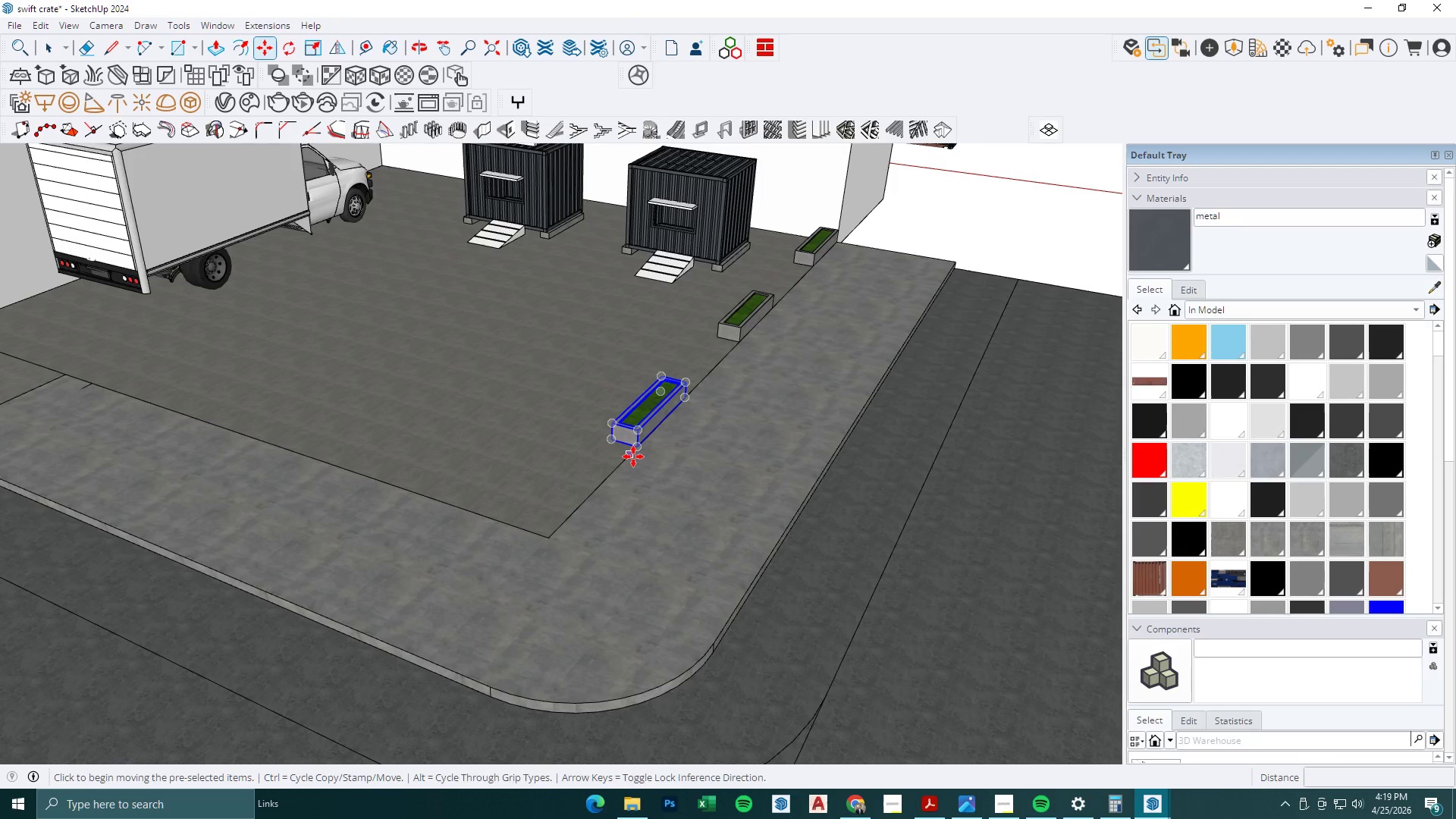 
scroll: coordinate [544, 459], scroll_direction: up, amount: 7.0
 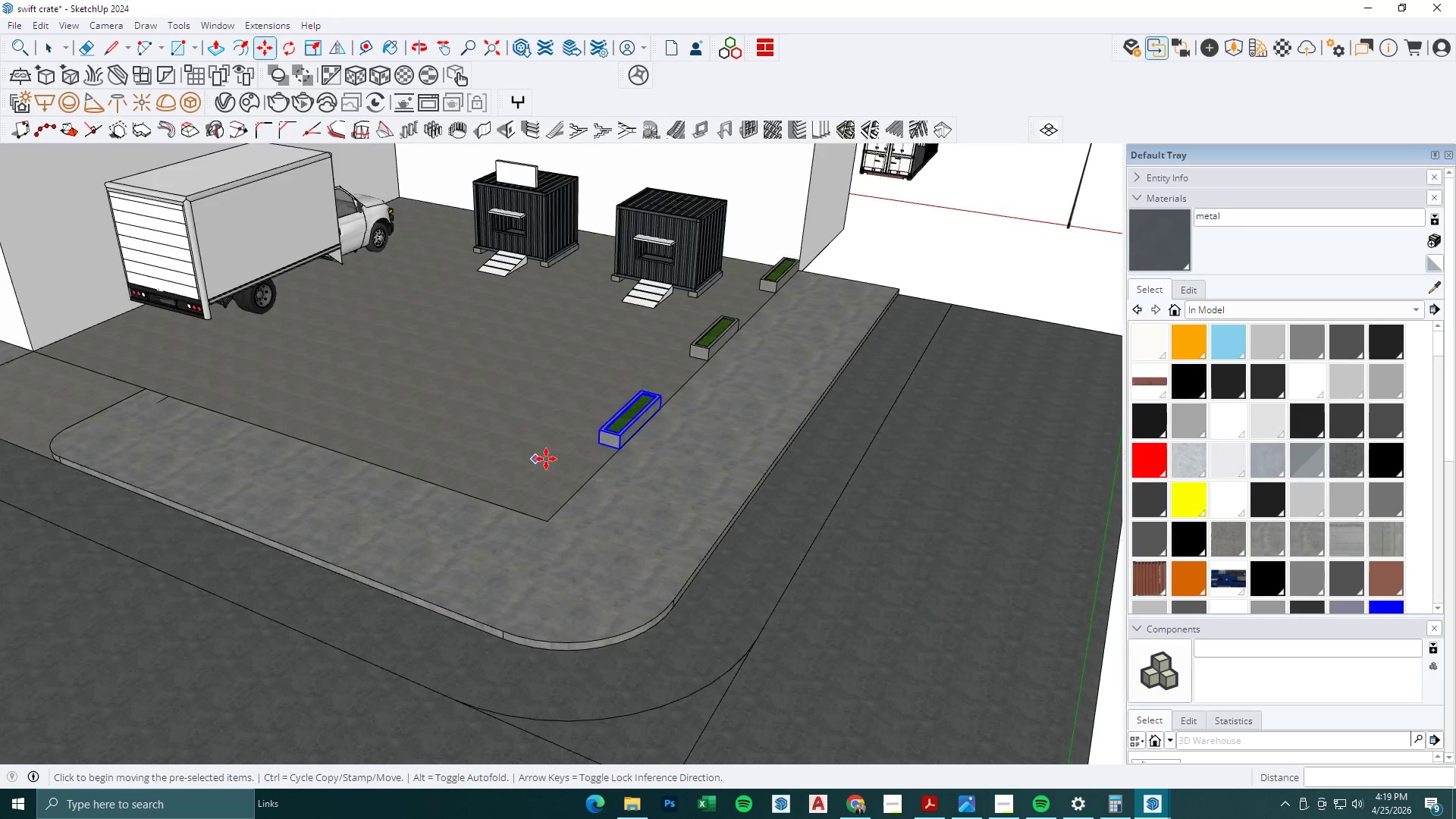 
left_click([635, 450])
 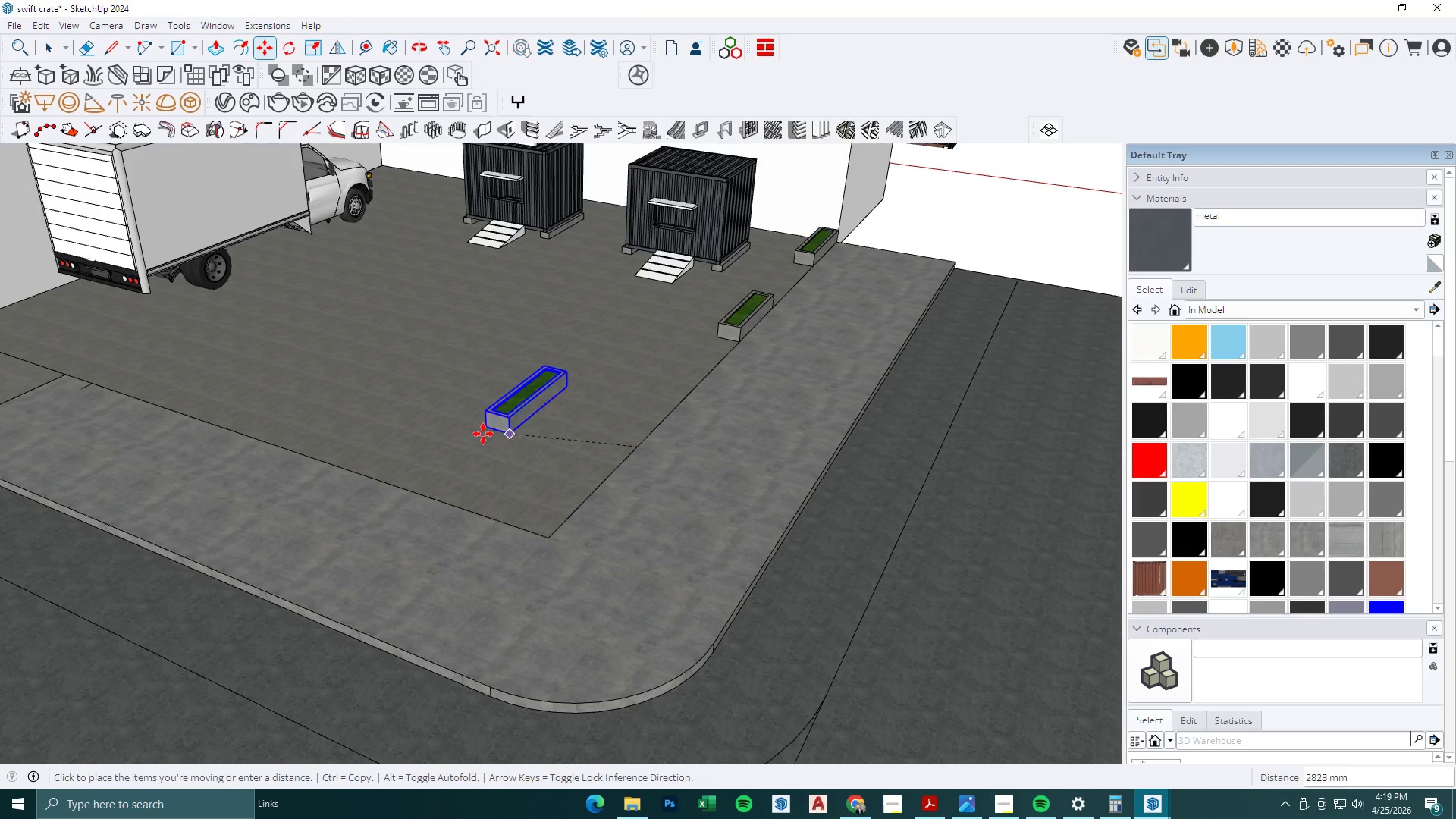 
left_click([457, 434])
 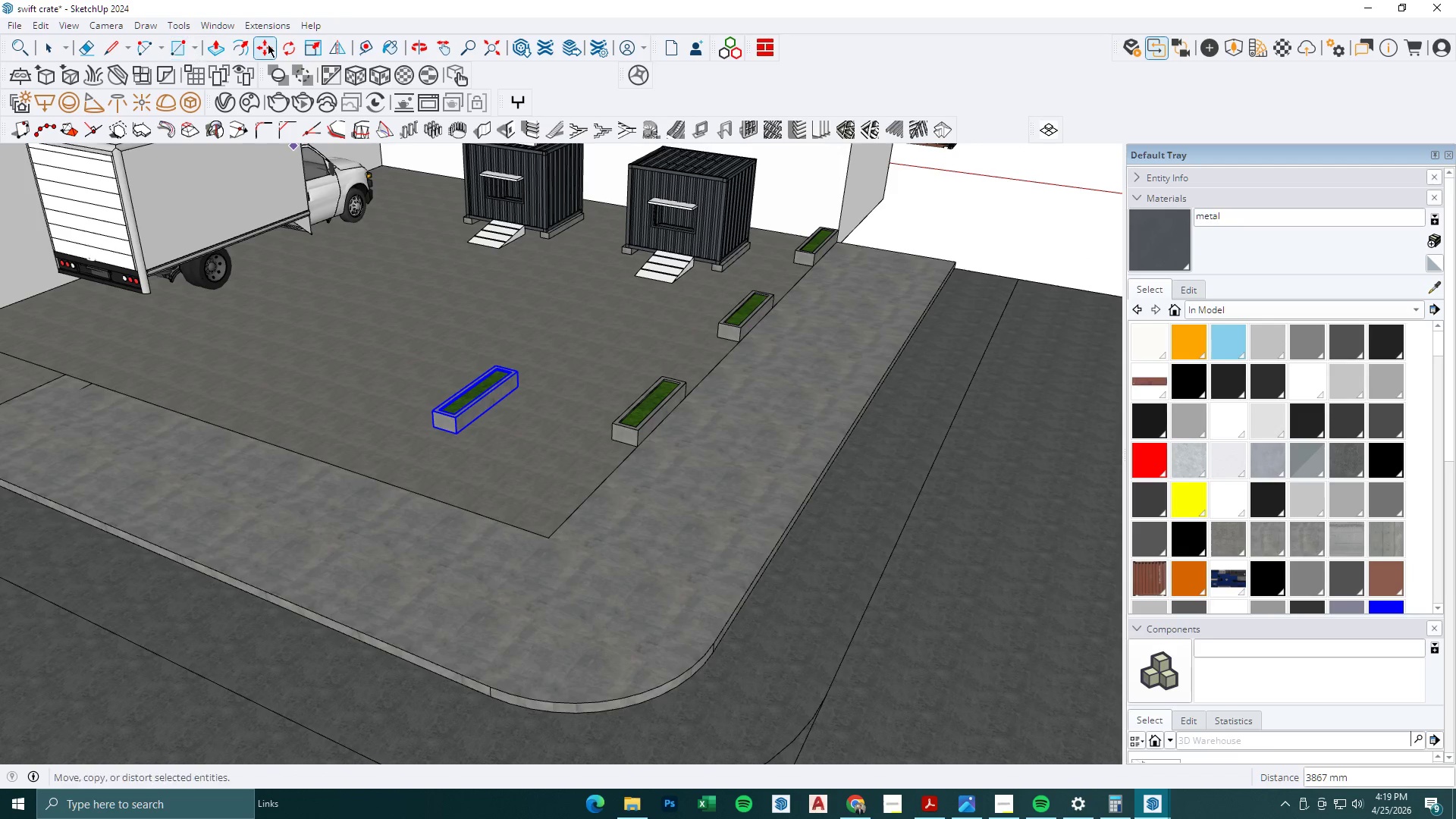 
left_click([291, 46])
 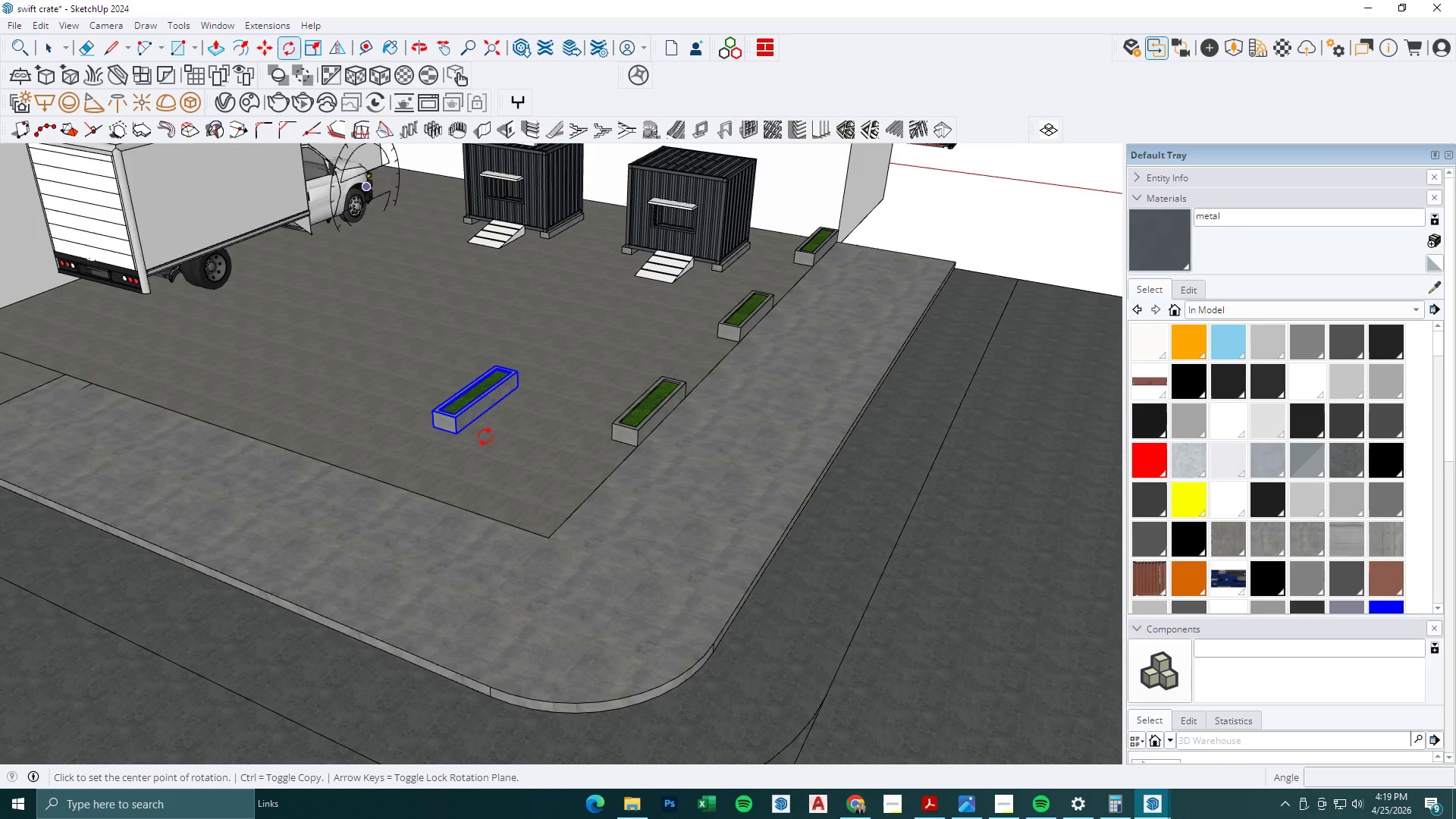 
scroll: coordinate [494, 448], scroll_direction: up, amount: 4.0
 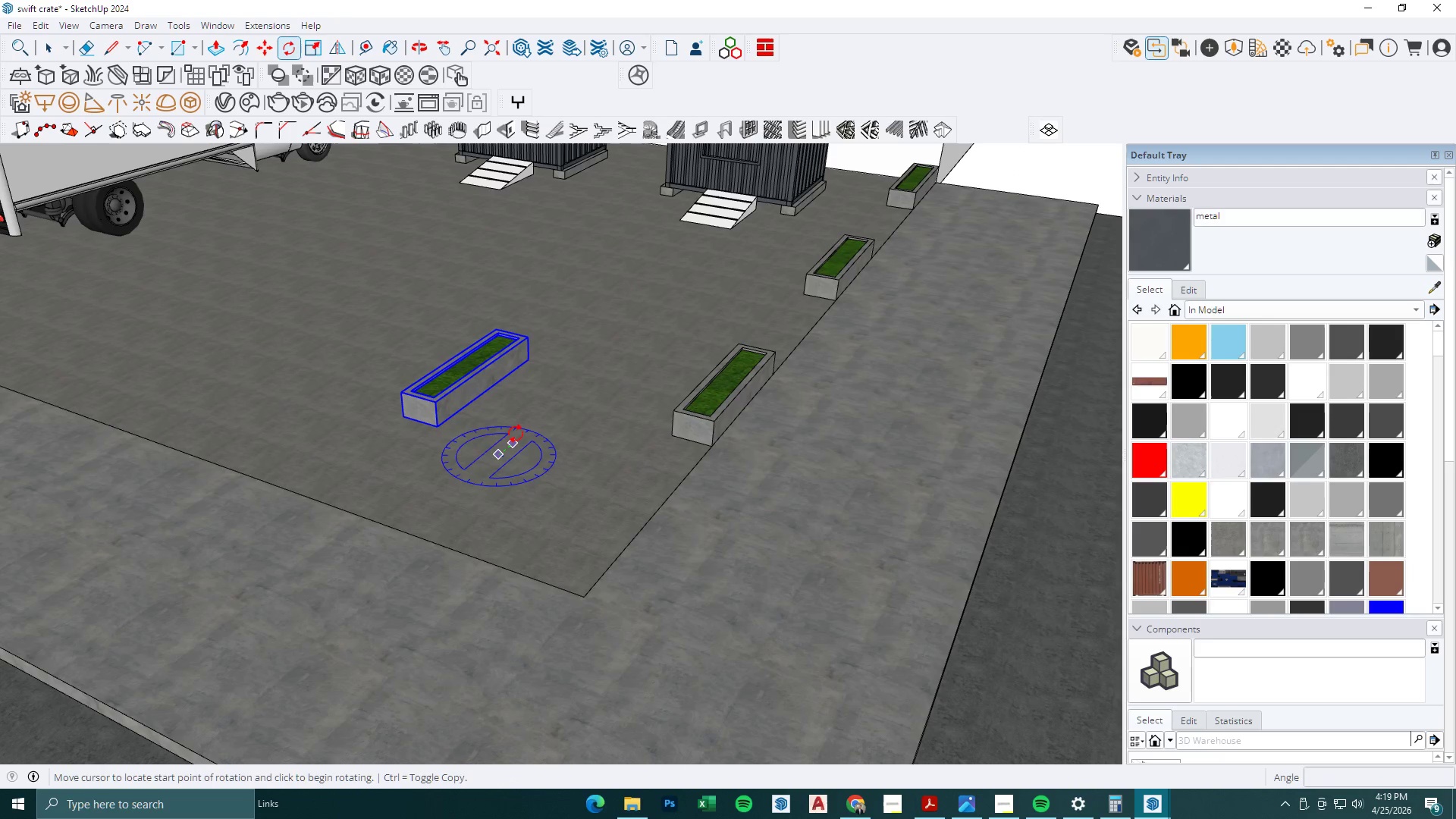 
double_click([516, 434])
 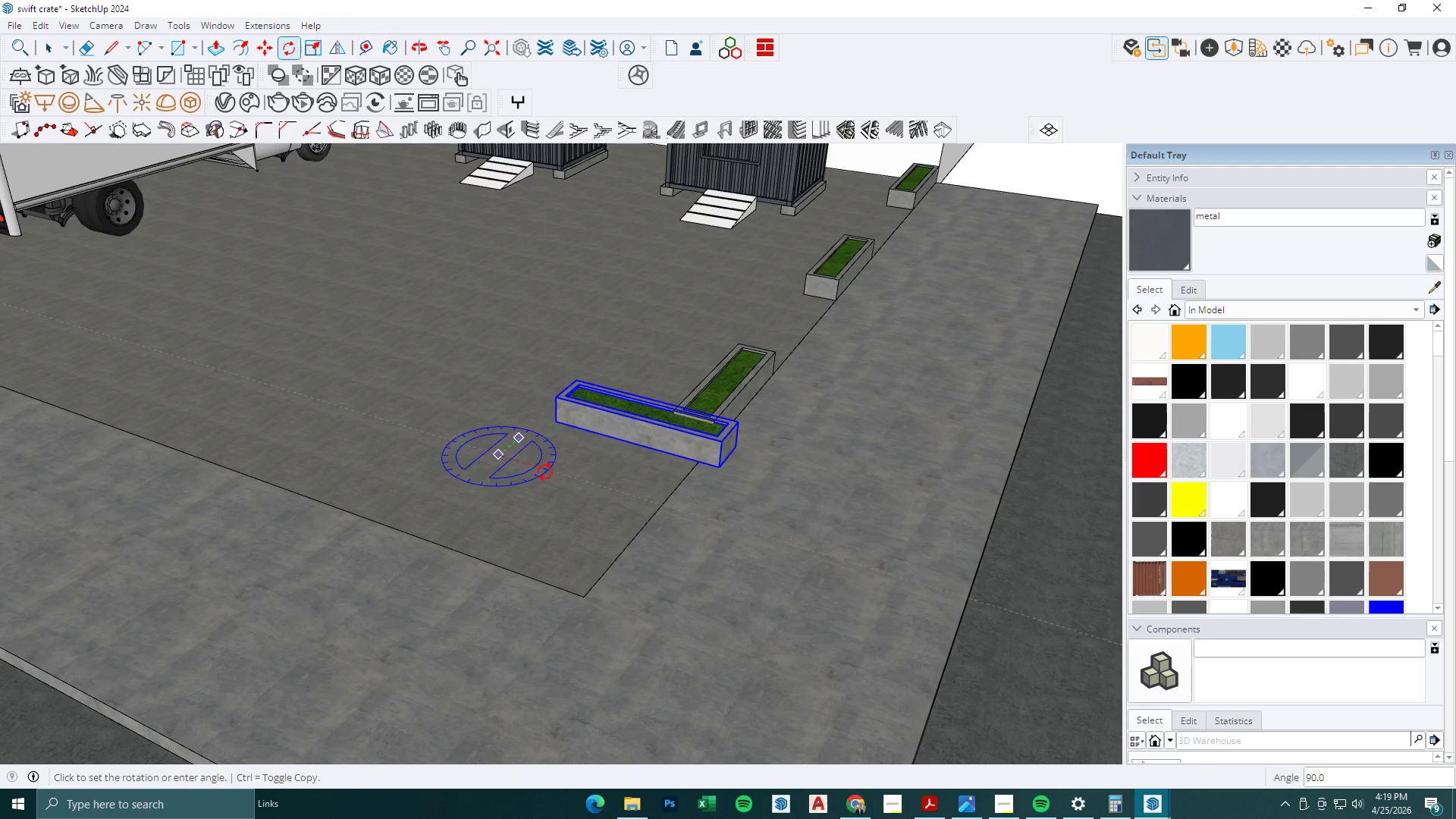 
left_click([546, 471])
 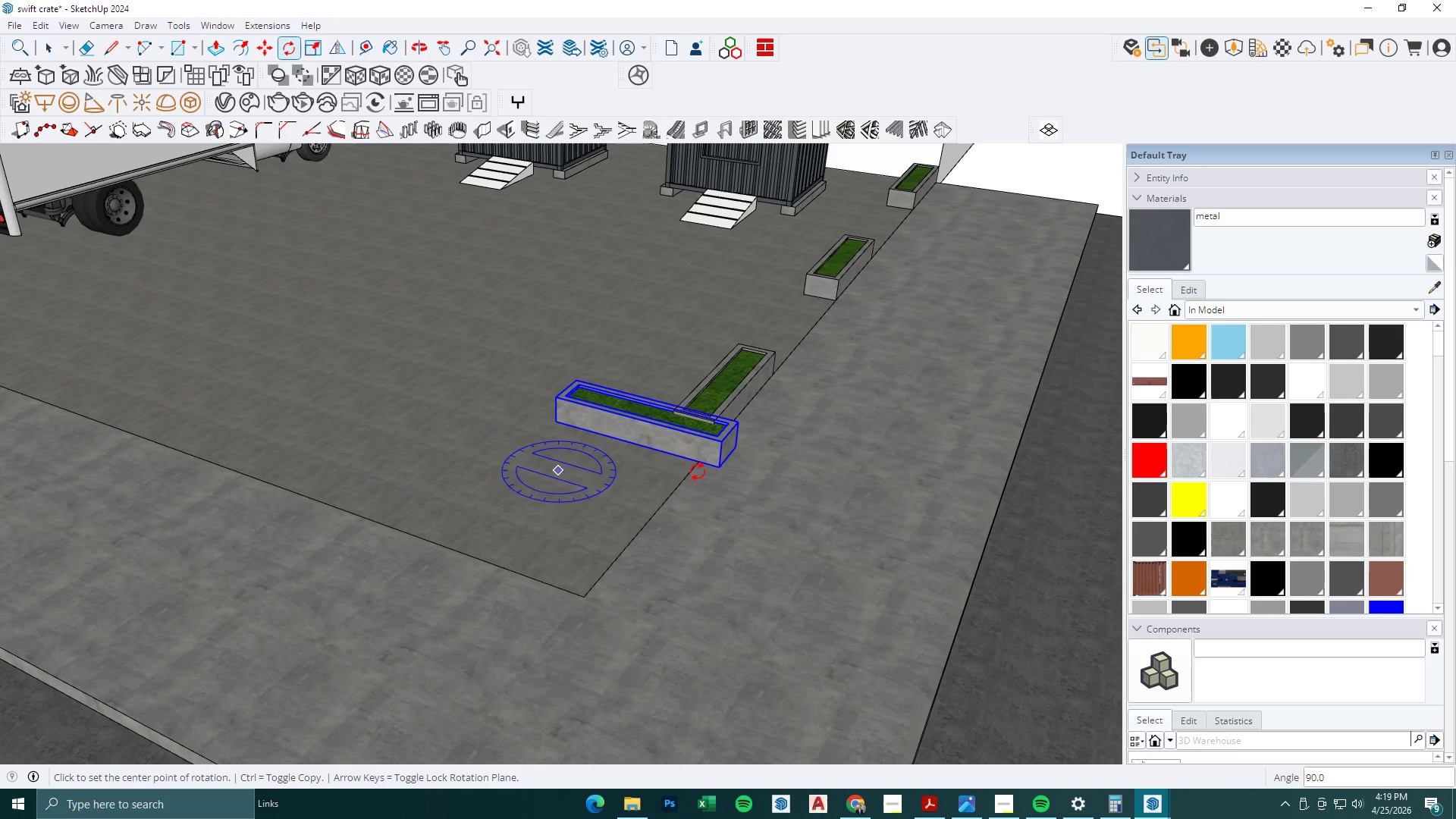 
key(M)
 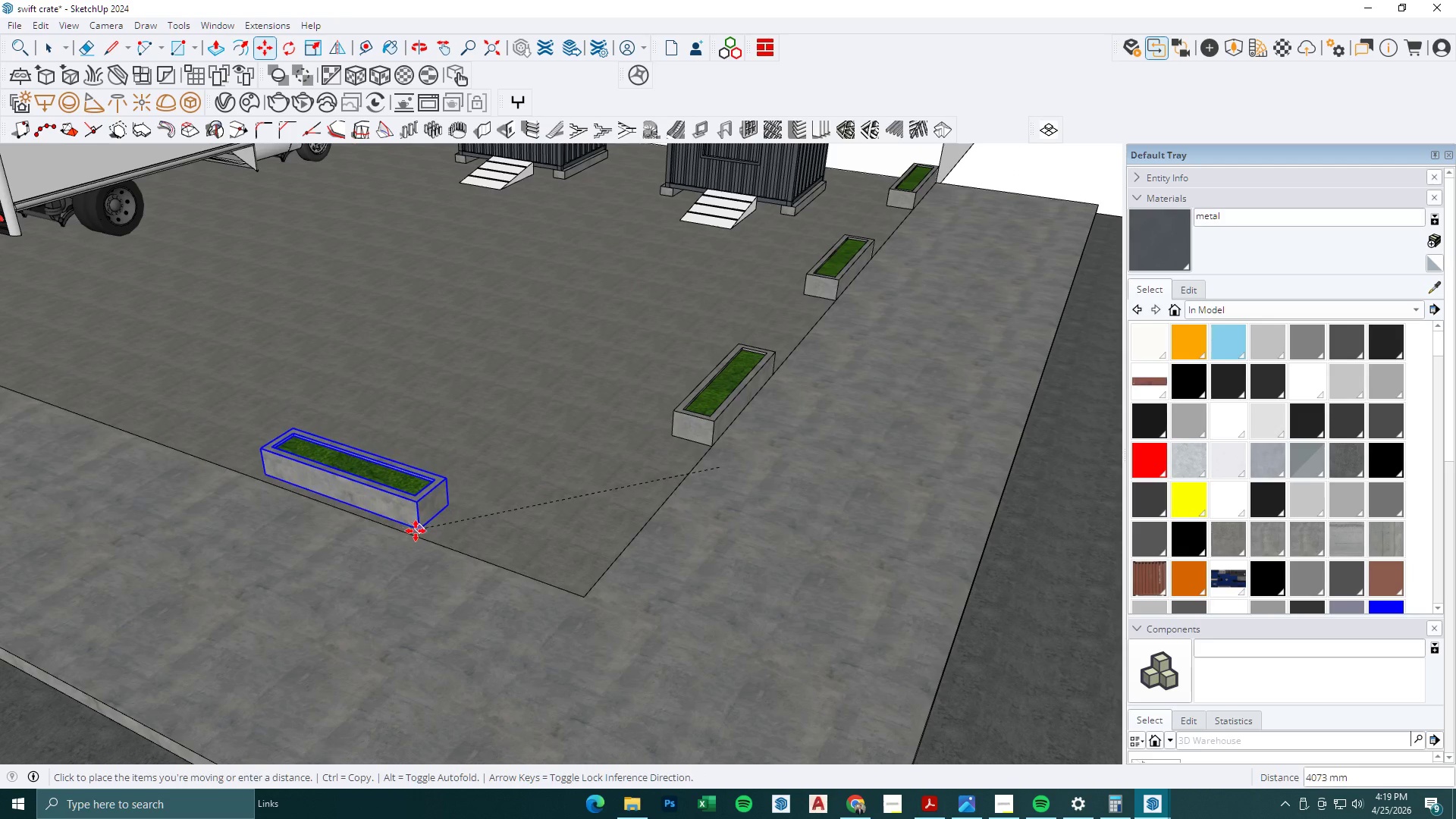 
left_click([410, 532])
 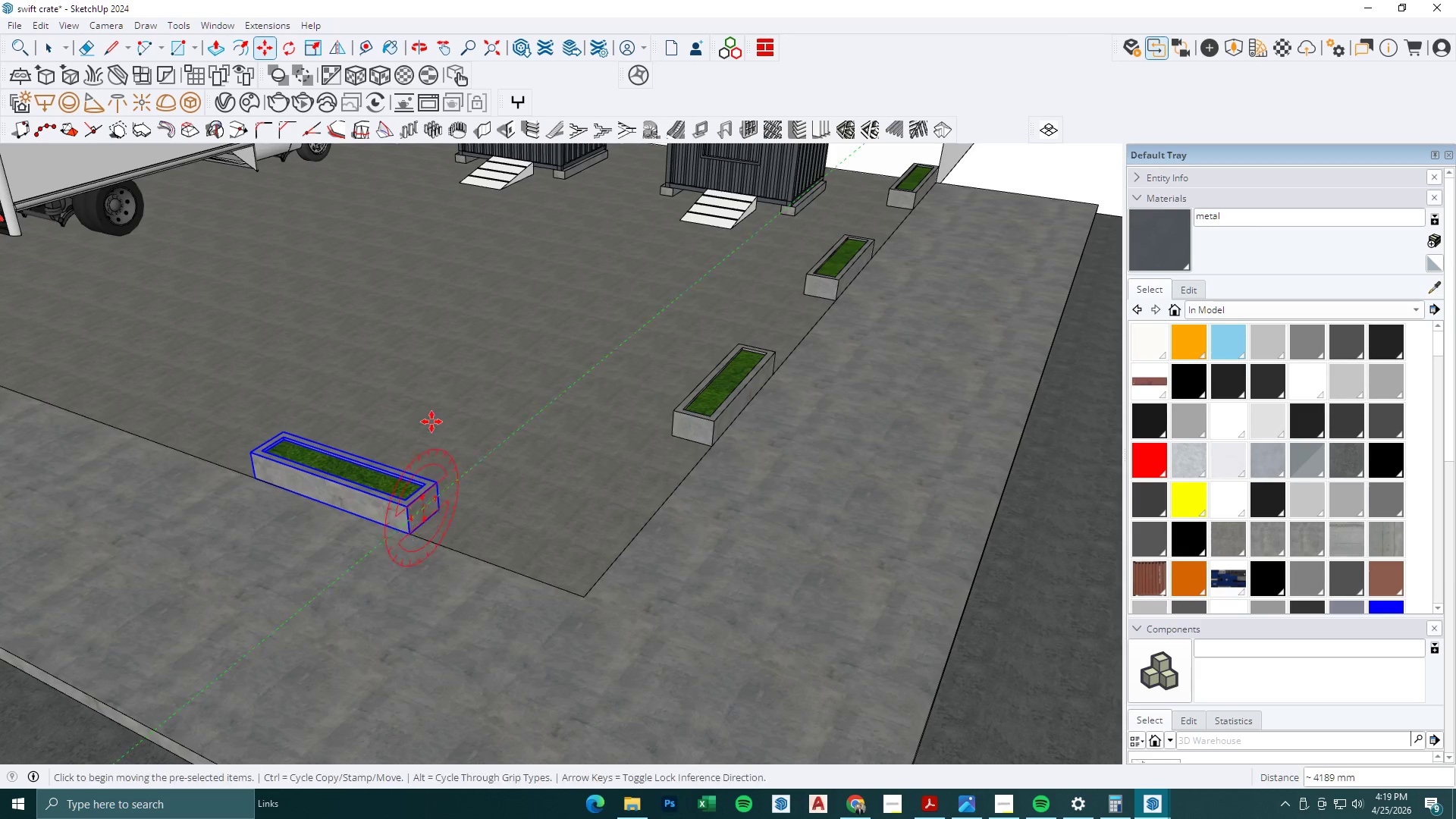 
scroll: coordinate [445, 414], scroll_direction: down, amount: 5.0
 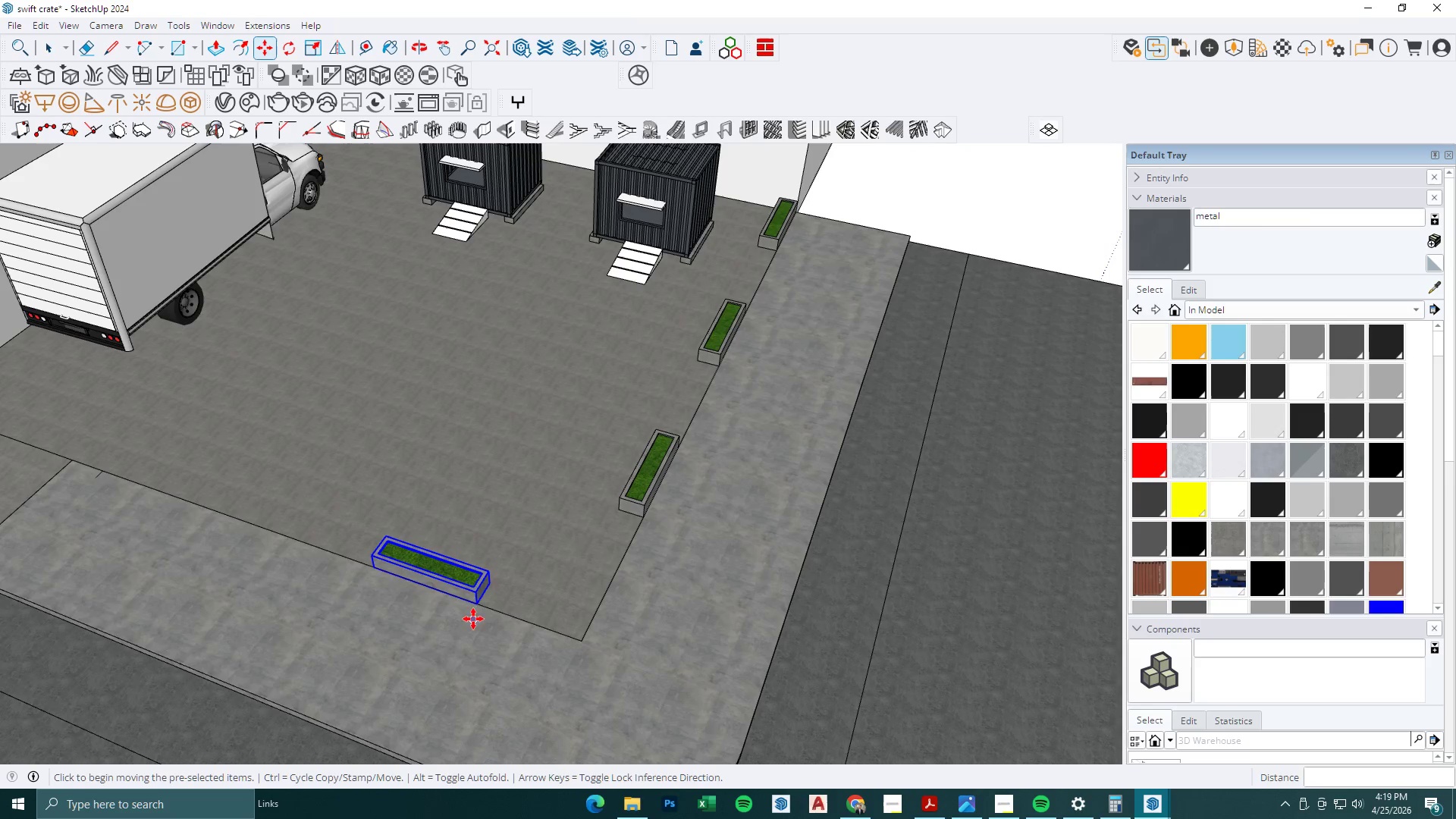 
left_click([475, 607])
 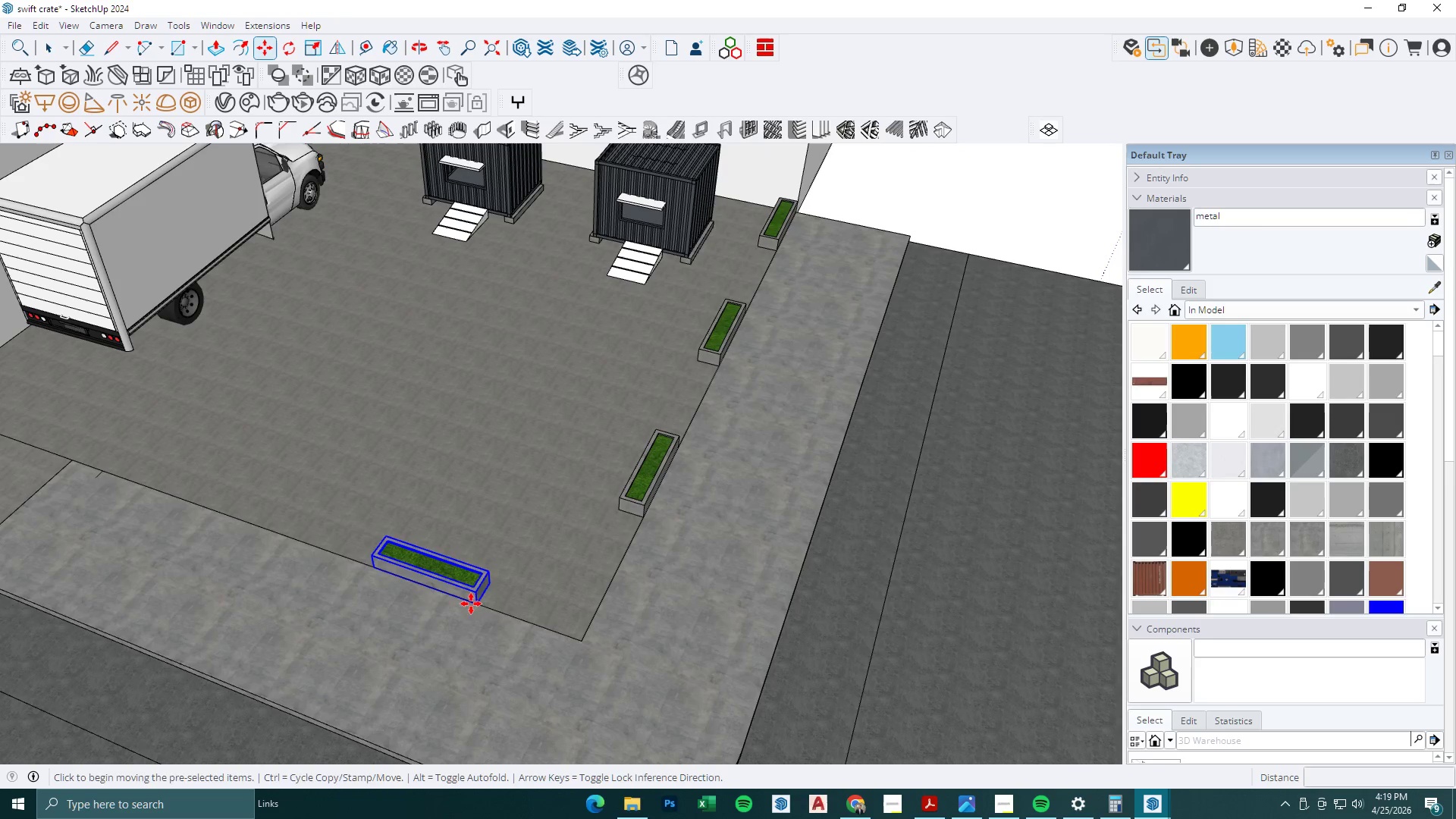 
key(Control+ControlLeft)
 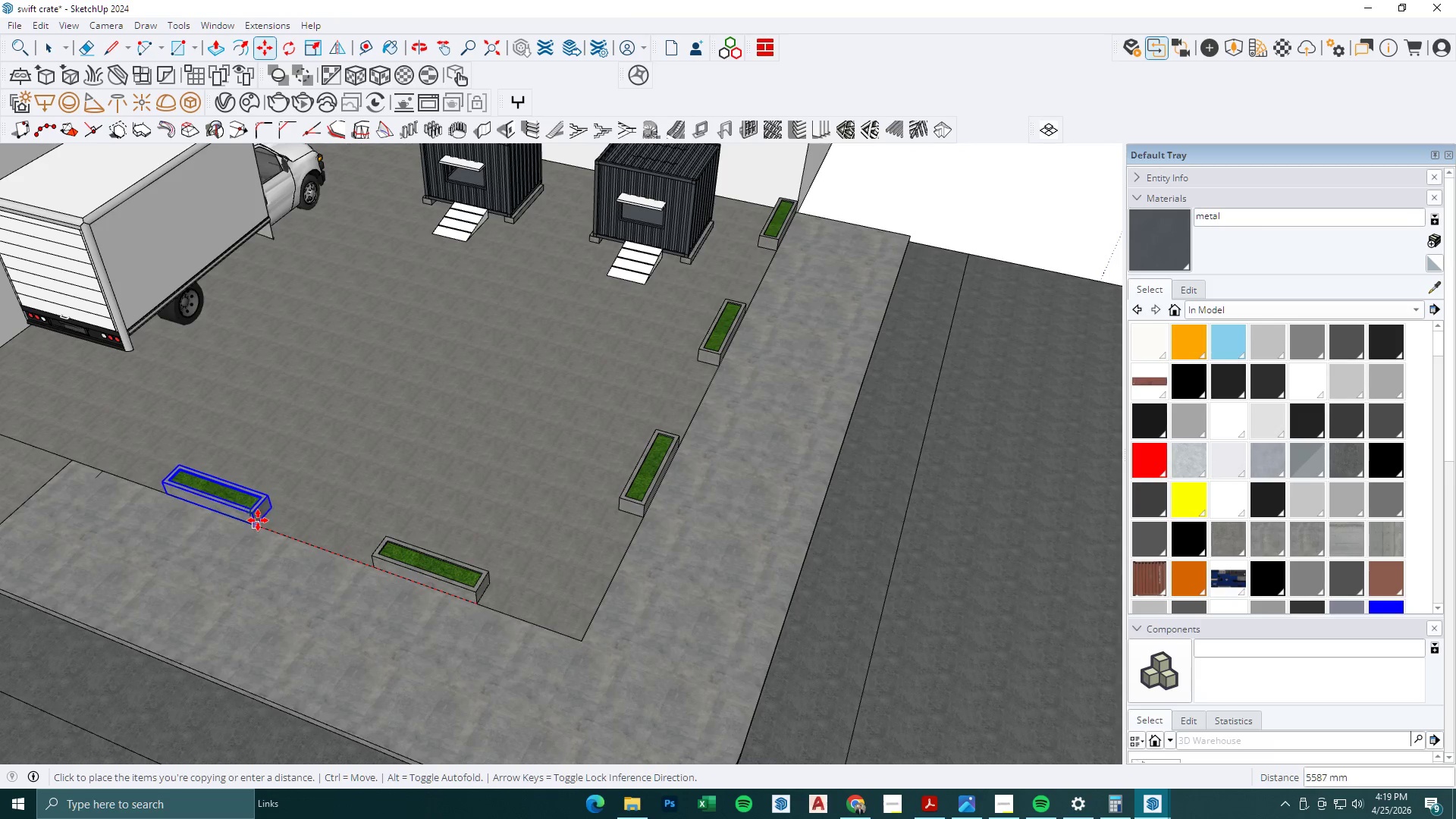 
left_click([258, 520])
 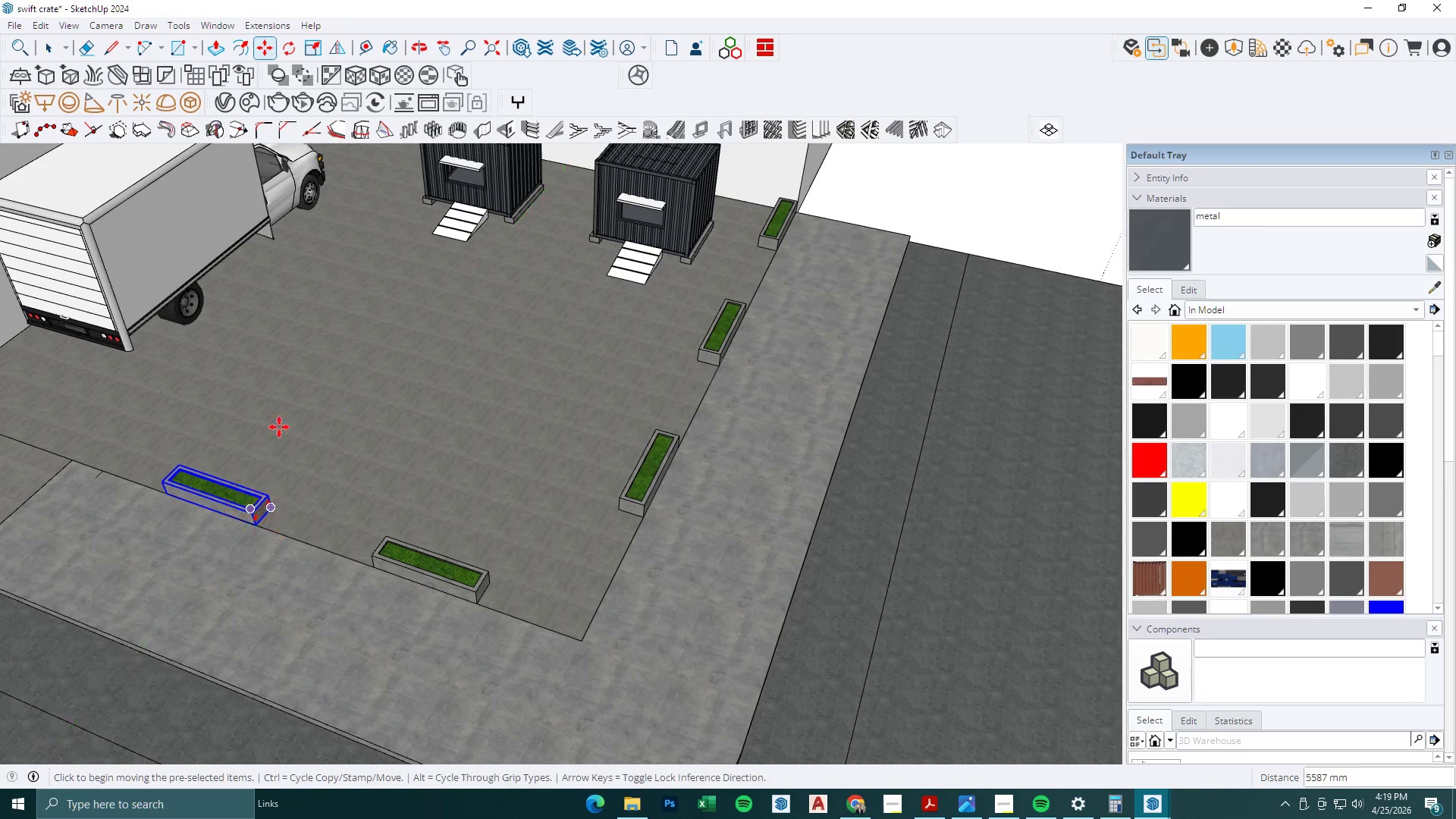 
key(Space)
 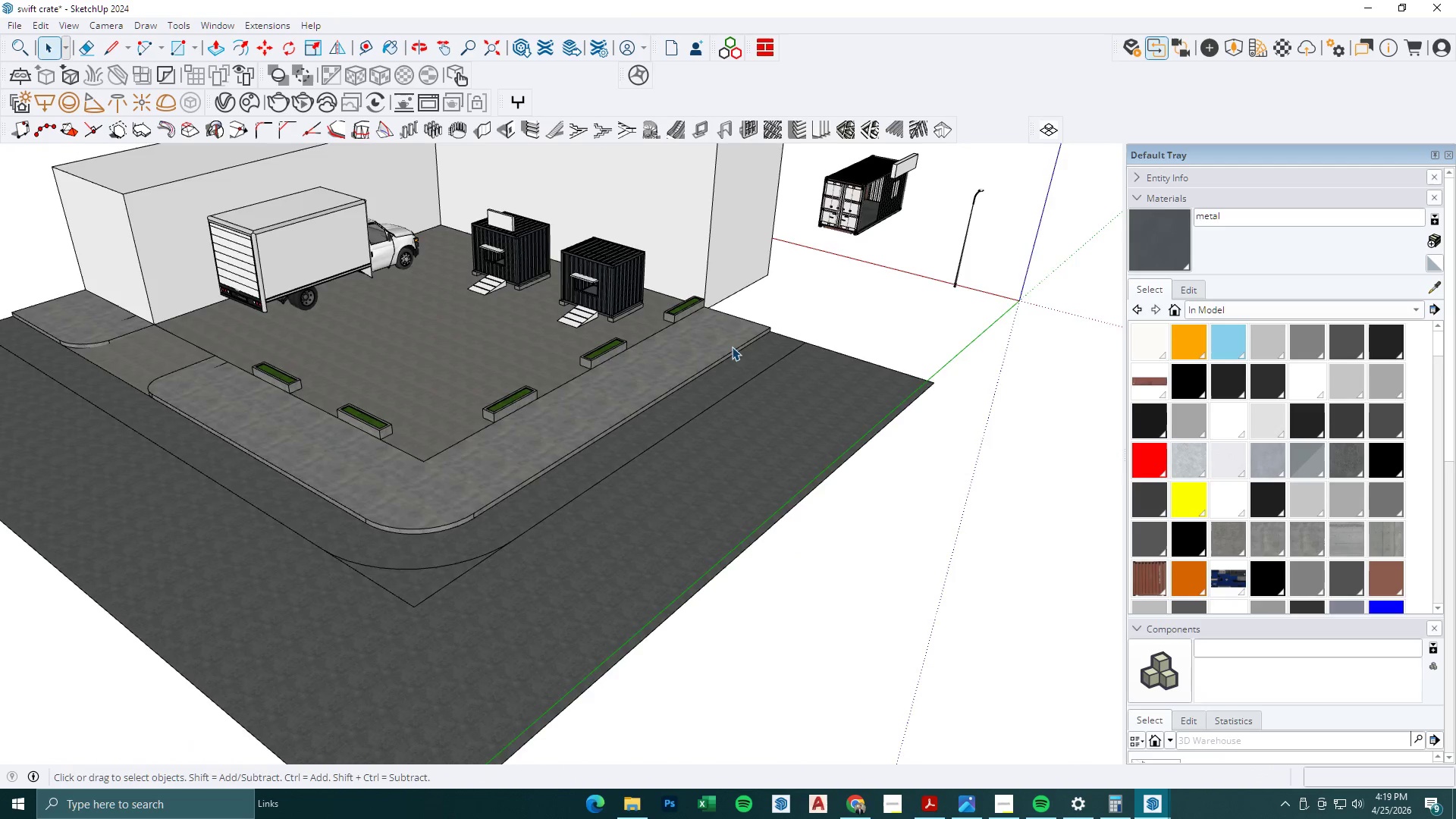 
scroll: coordinate [312, 331], scroll_direction: down, amount: 9.0
 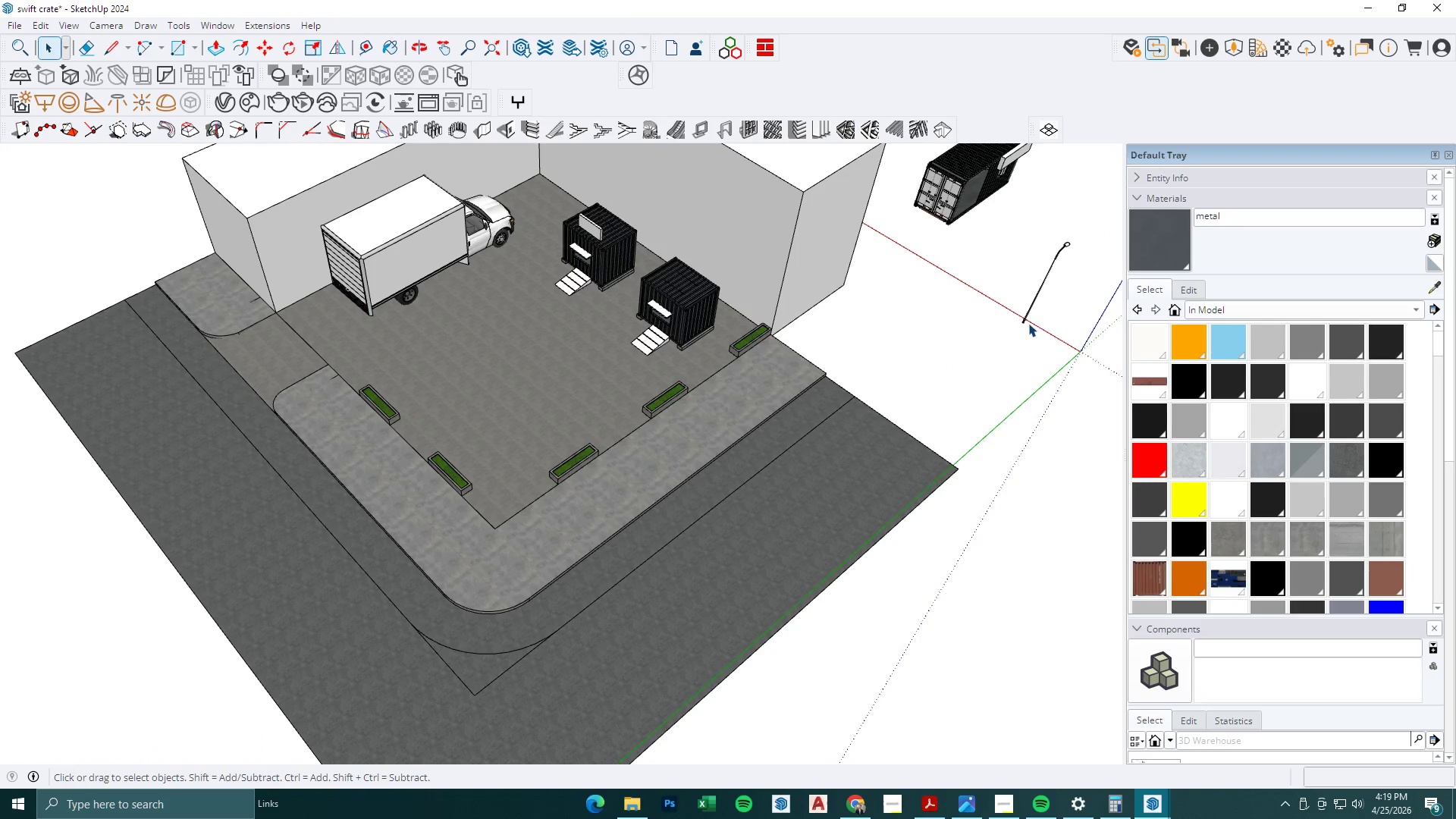 
double_click([1022, 322])
 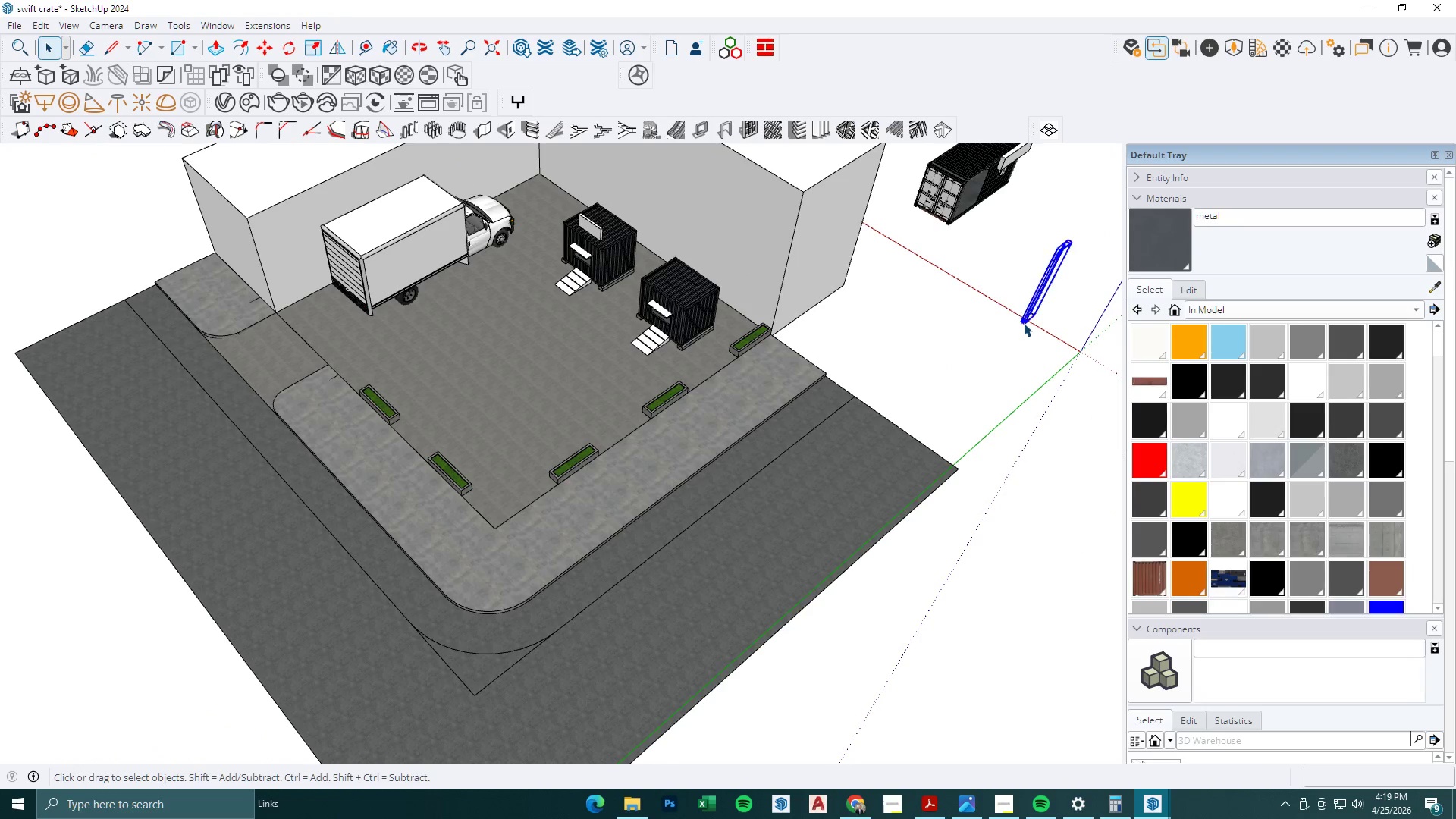 
key(M)
 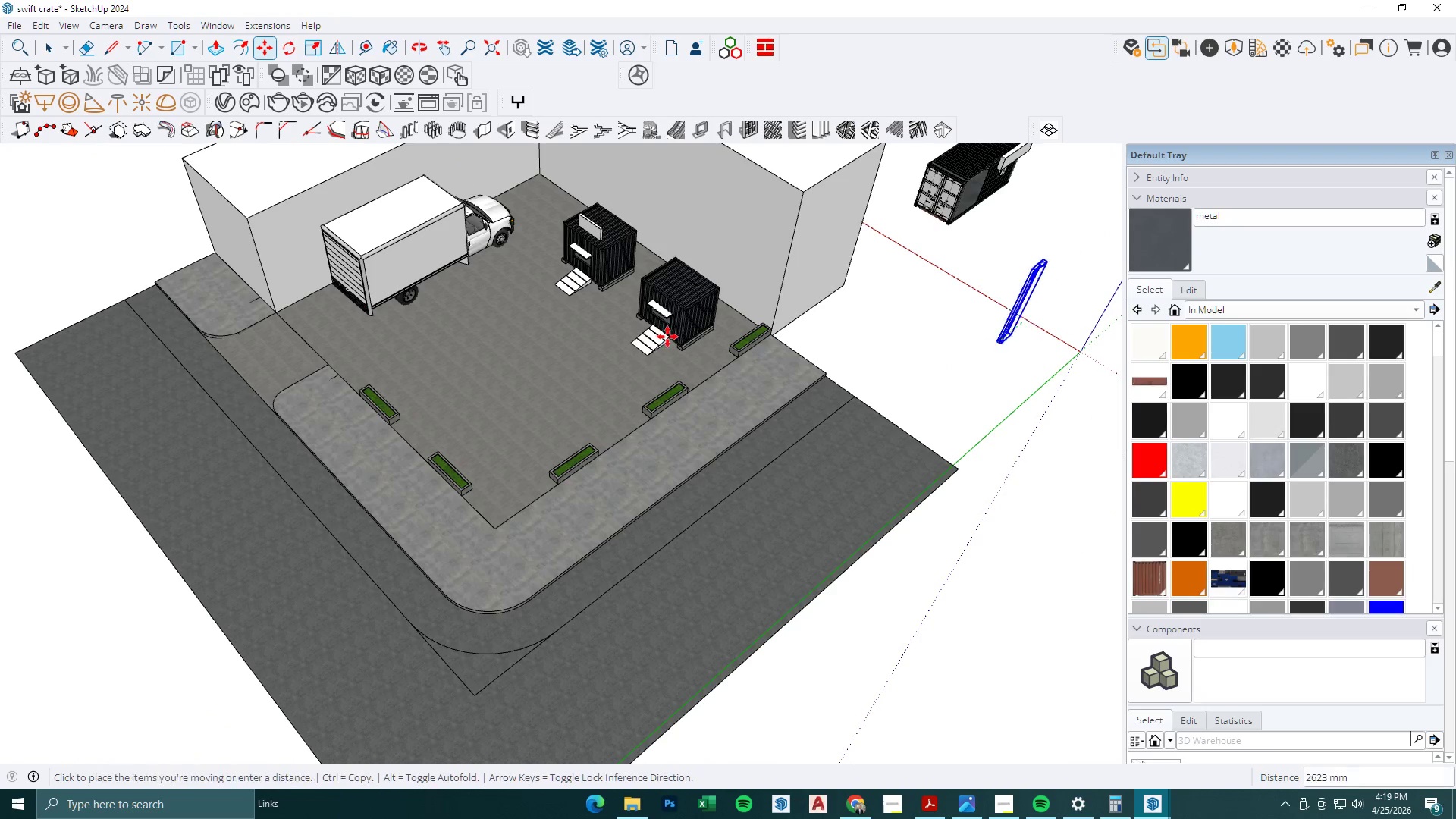 
scroll: coordinate [422, 394], scroll_direction: up, amount: 3.0
 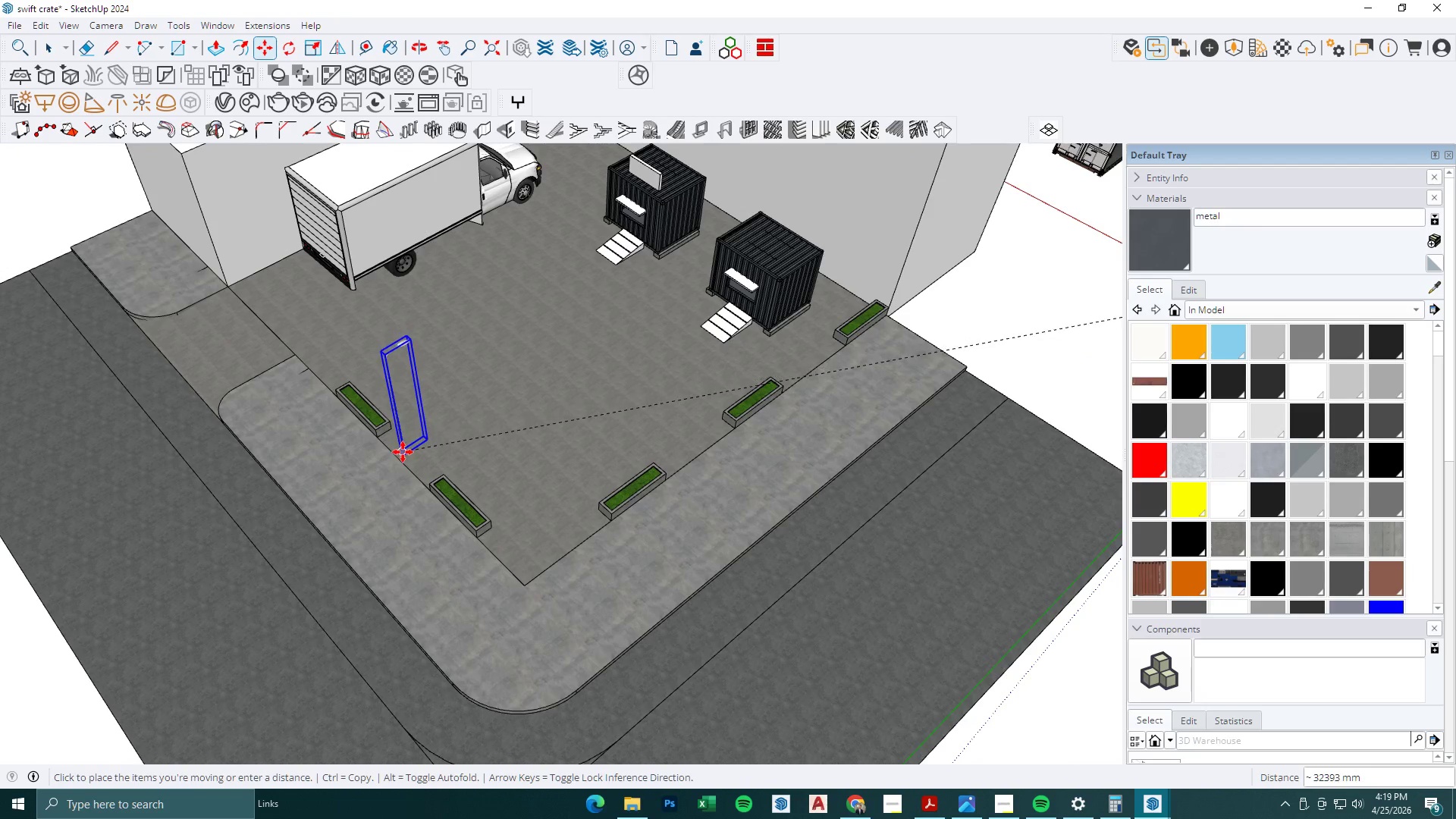 
left_click([403, 454])
 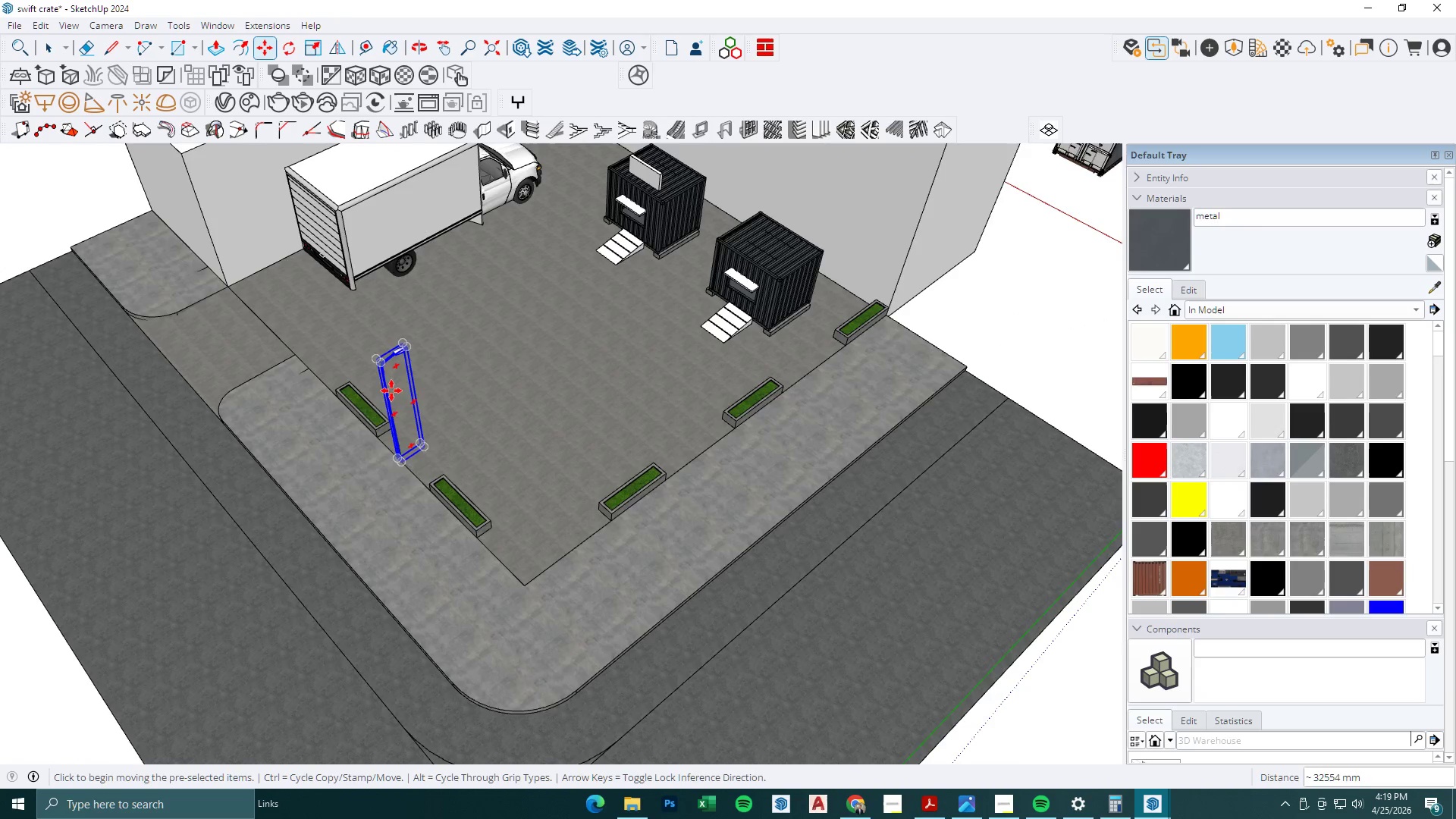 
scroll: coordinate [468, 437], scroll_direction: up, amount: 5.0
 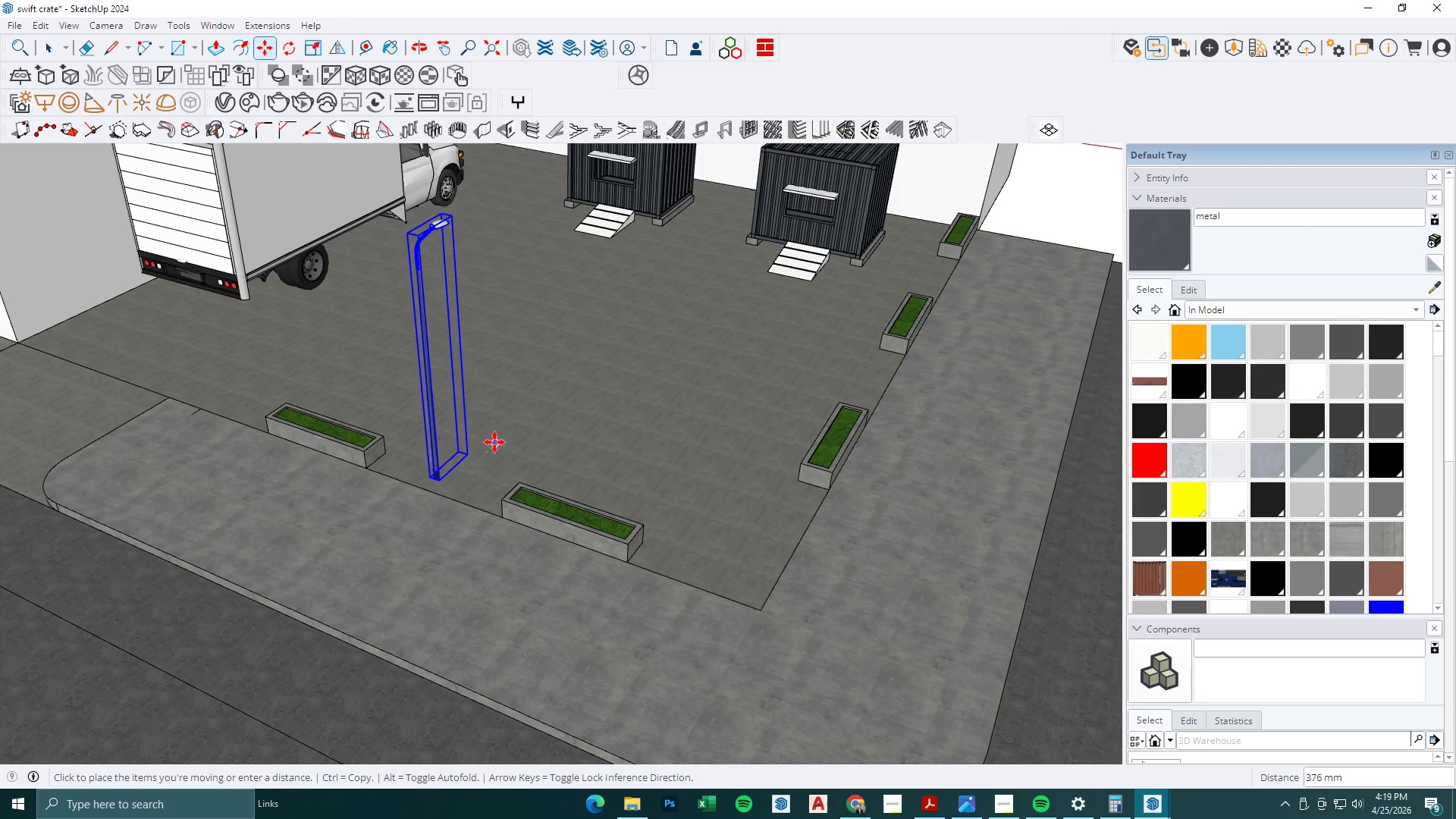 
left_click([493, 445])
 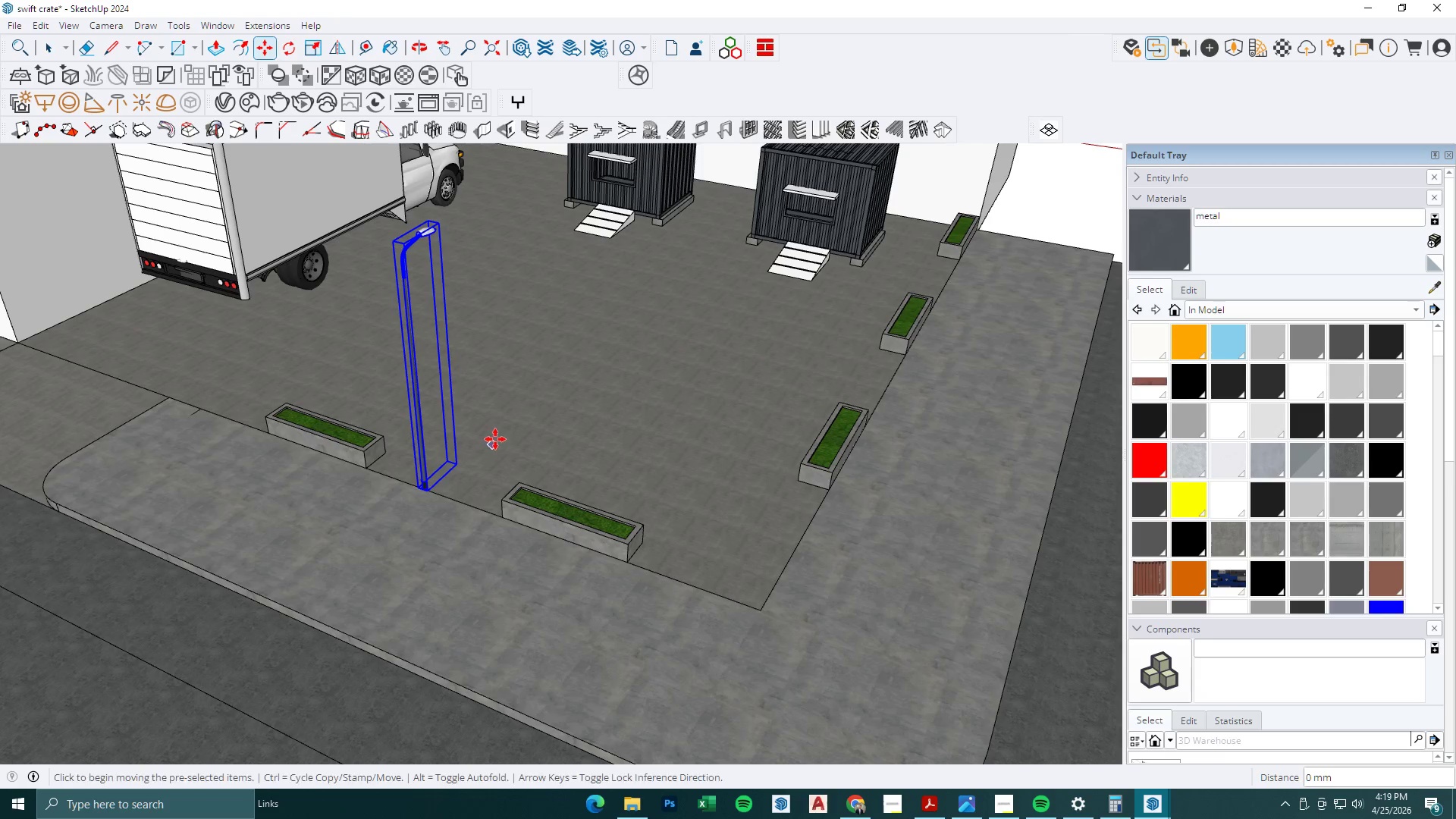 
left_click([442, 512])
 